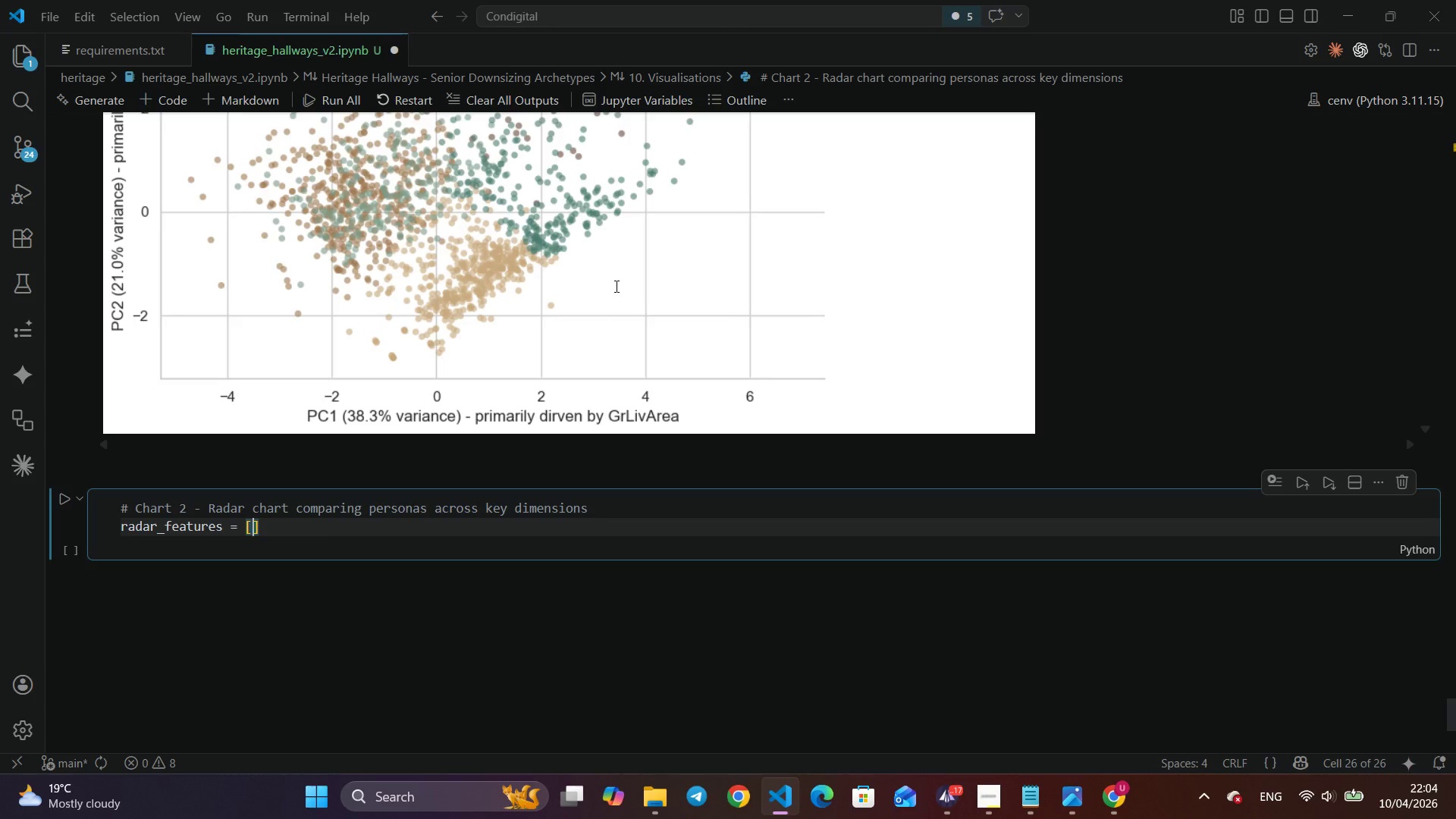 
scroll: coordinate [615, 286], scroll_direction: none, amount: 0.0
 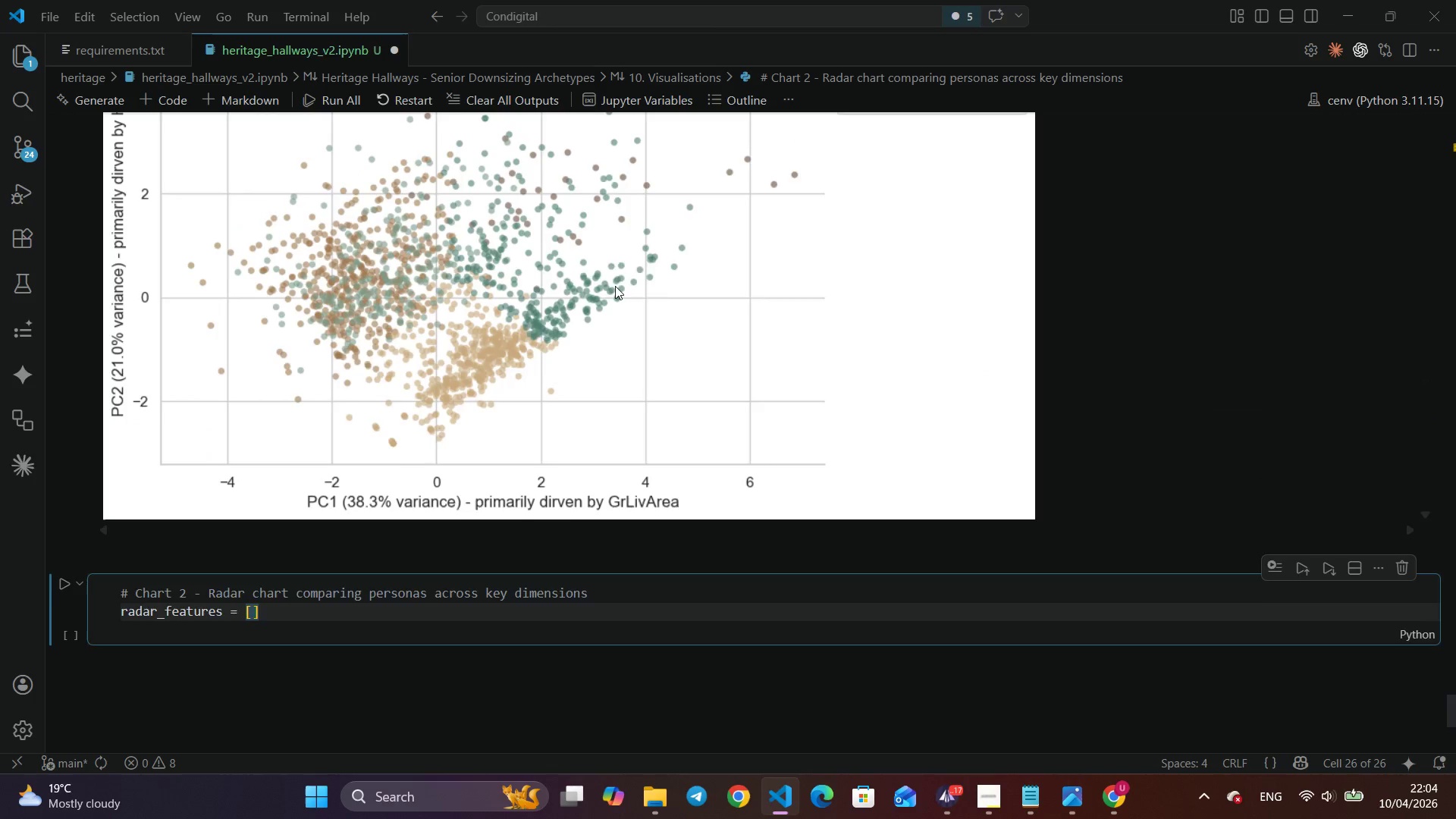 
scroll: coordinate [615, 286], scroll_direction: up, amount: 5.0
 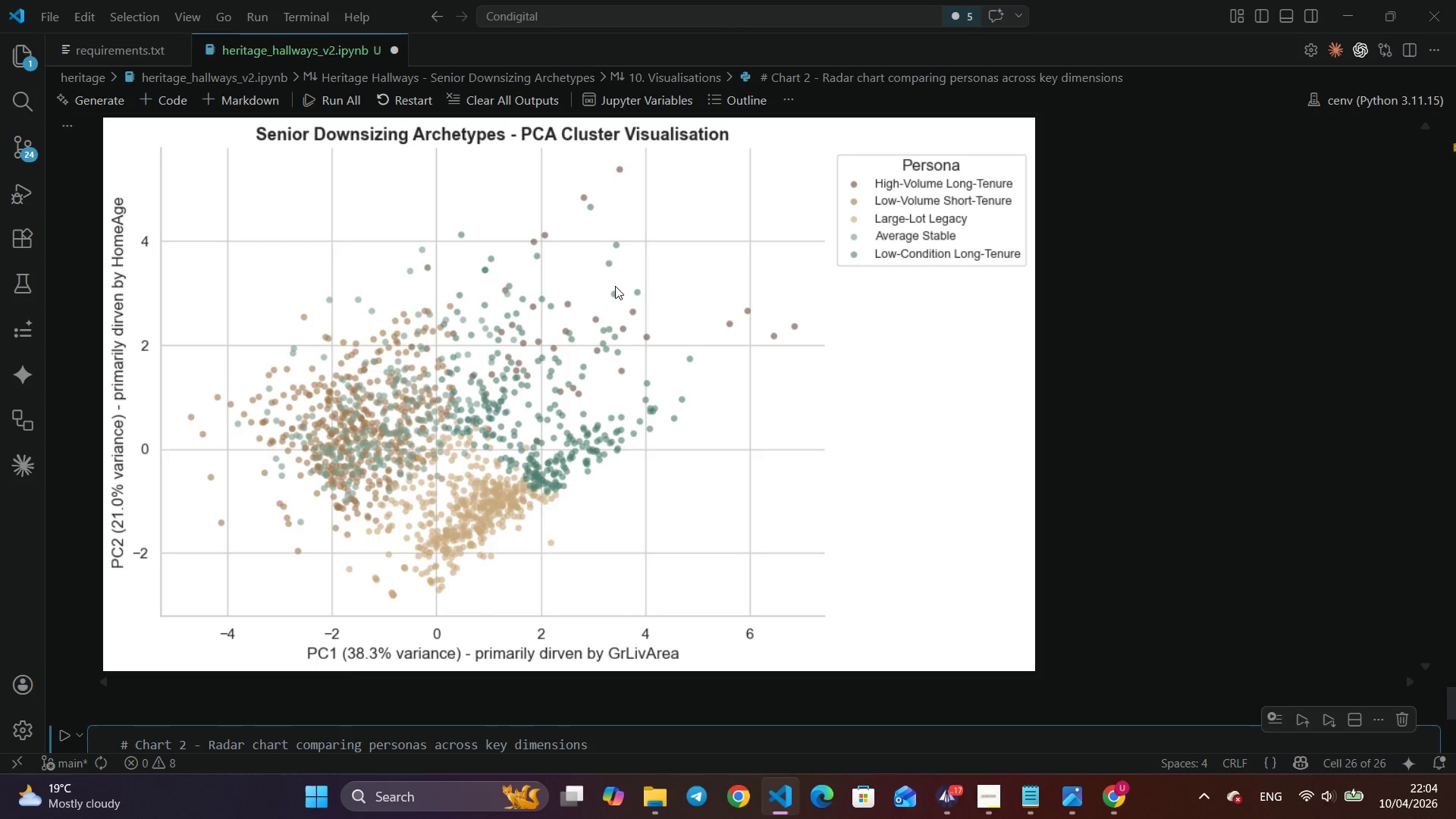 
wait(10.22)
 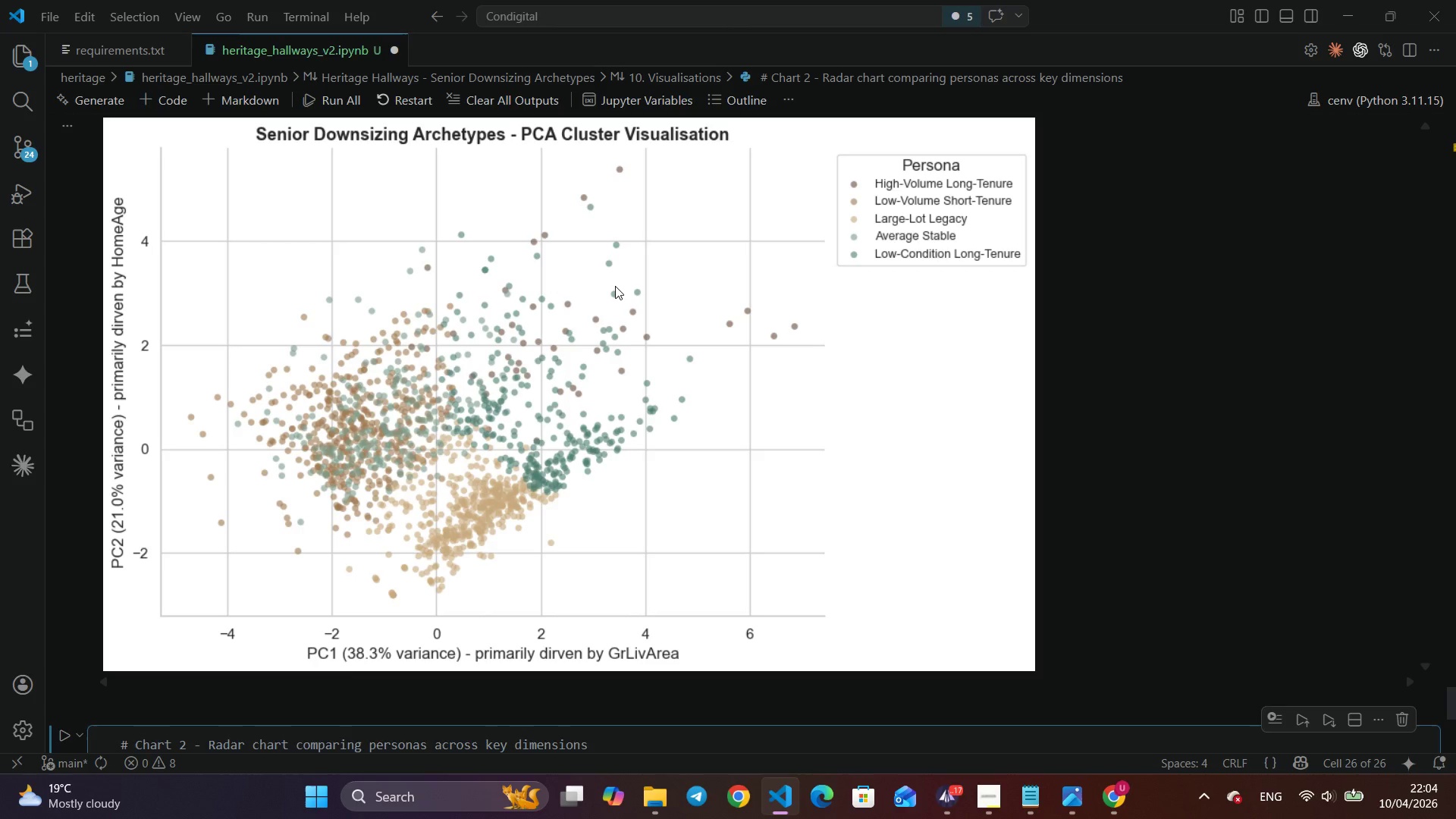 
scroll: coordinate [615, 286], scroll_direction: up, amount: 5.0
 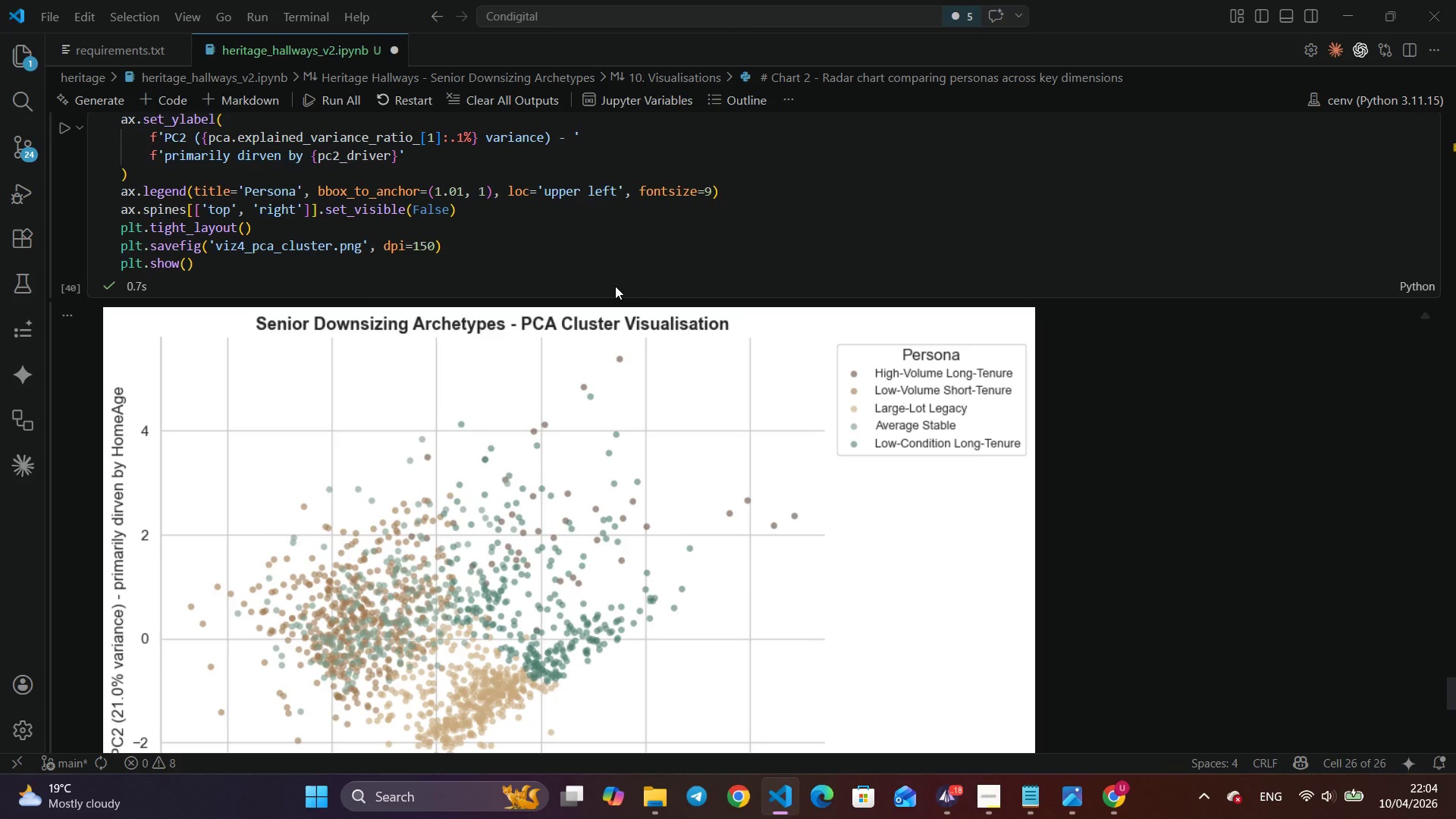 
wait(17.46)
 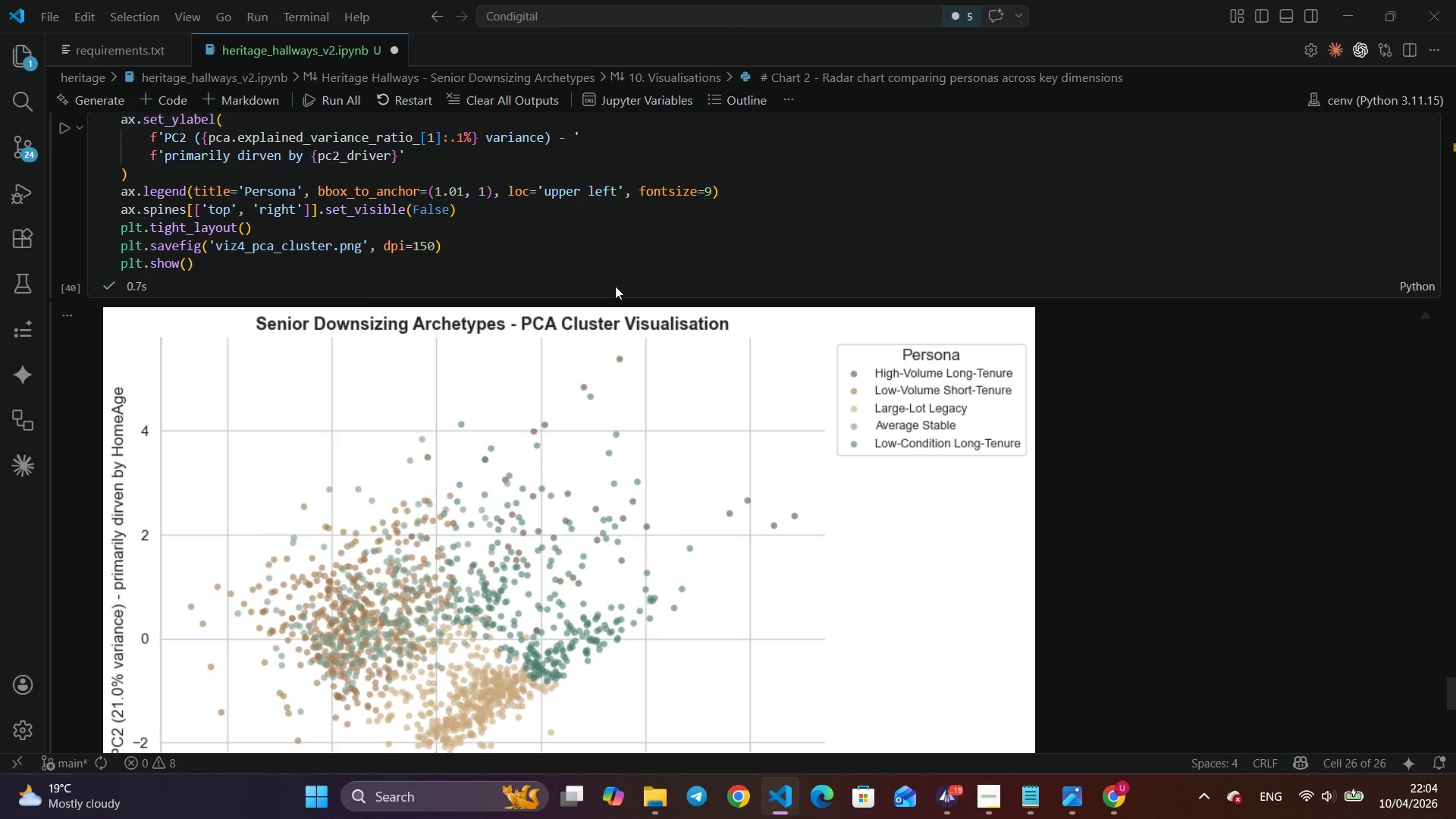 
scroll: coordinate [615, 286], scroll_direction: down, amount: 5.0
 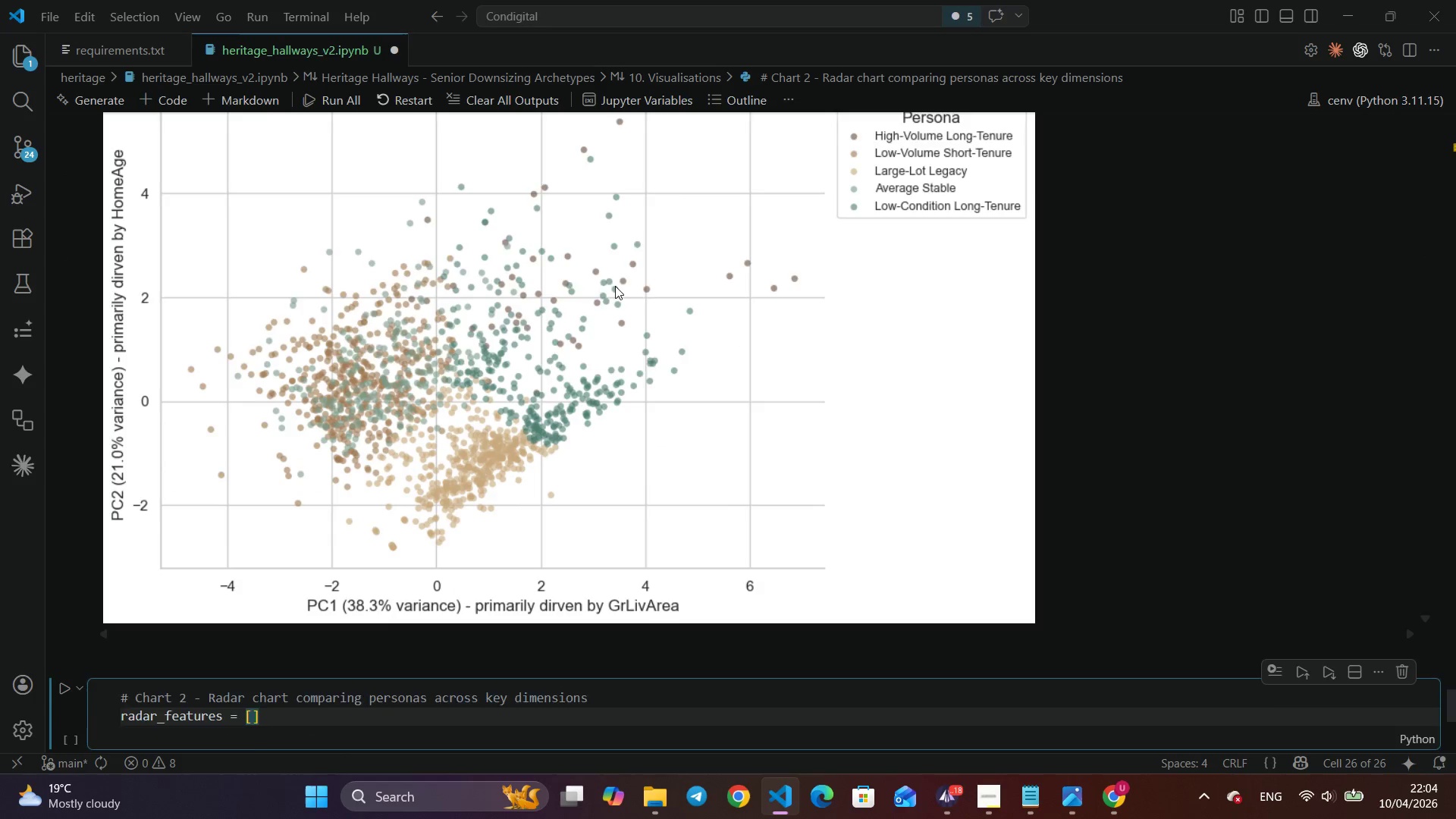 
scroll: coordinate [615, 286], scroll_direction: up, amount: 4.0
 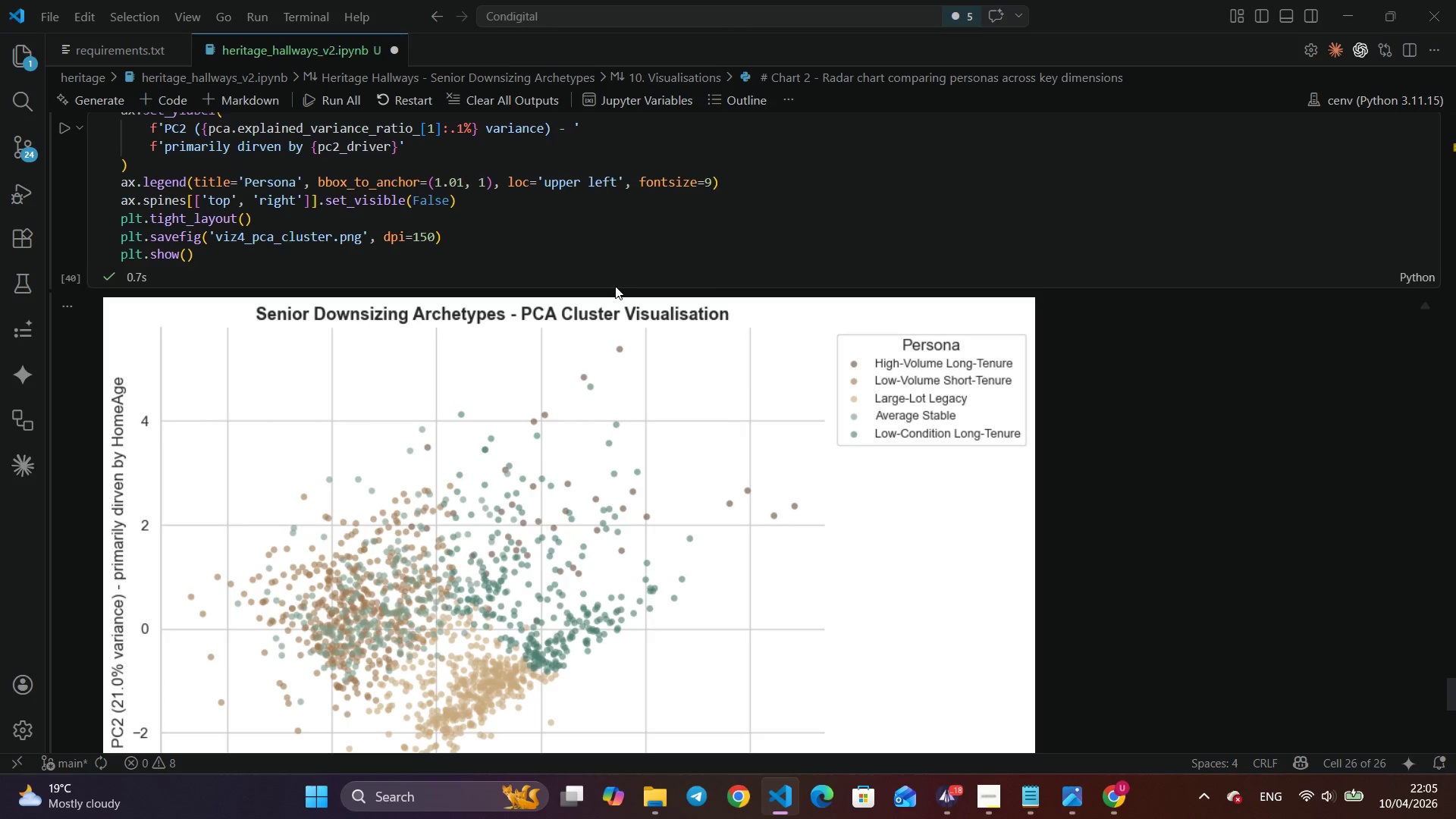 
wait(8.63)
 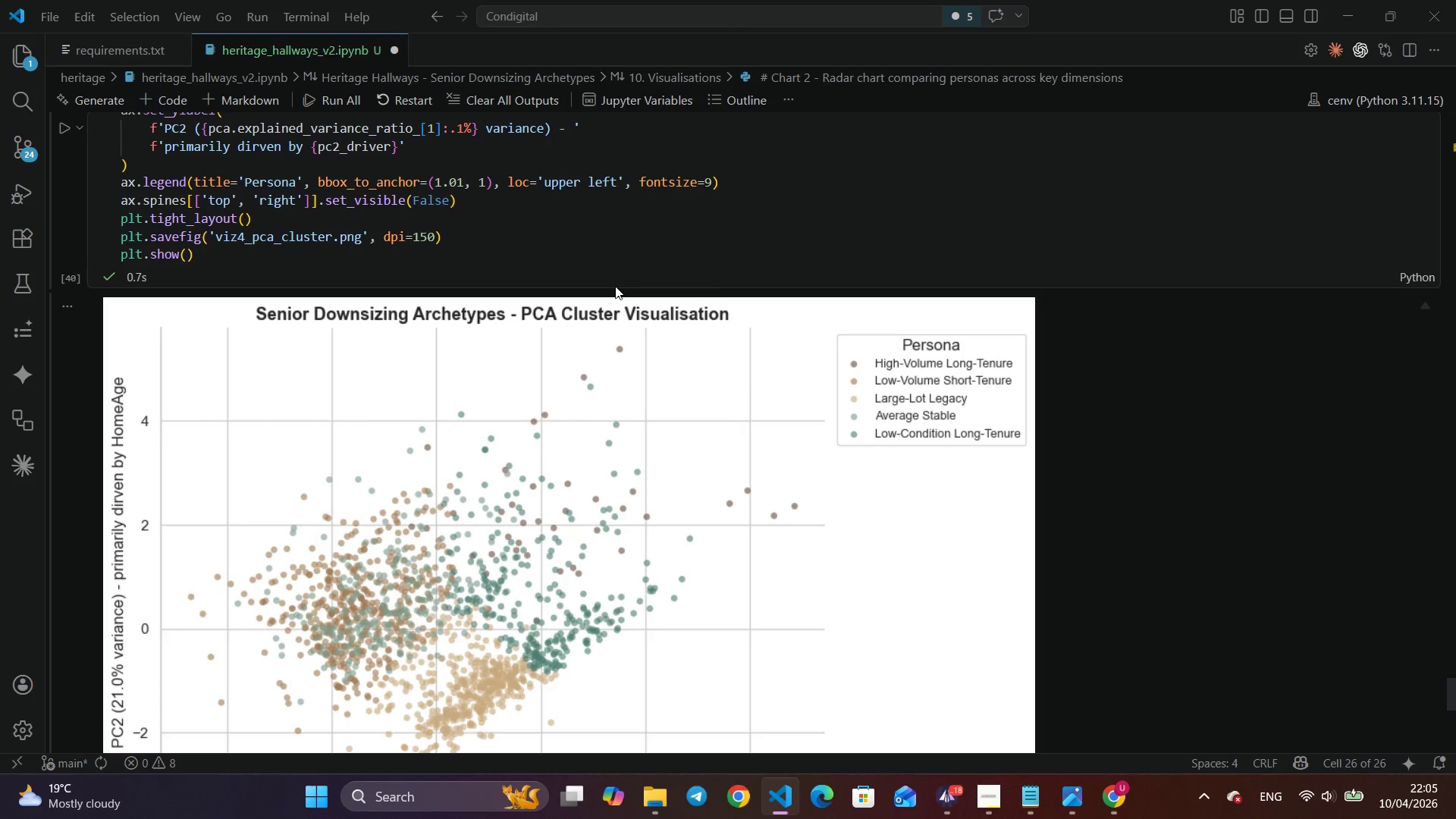 
scroll: coordinate [615, 286], scroll_direction: down, amount: 5.0
 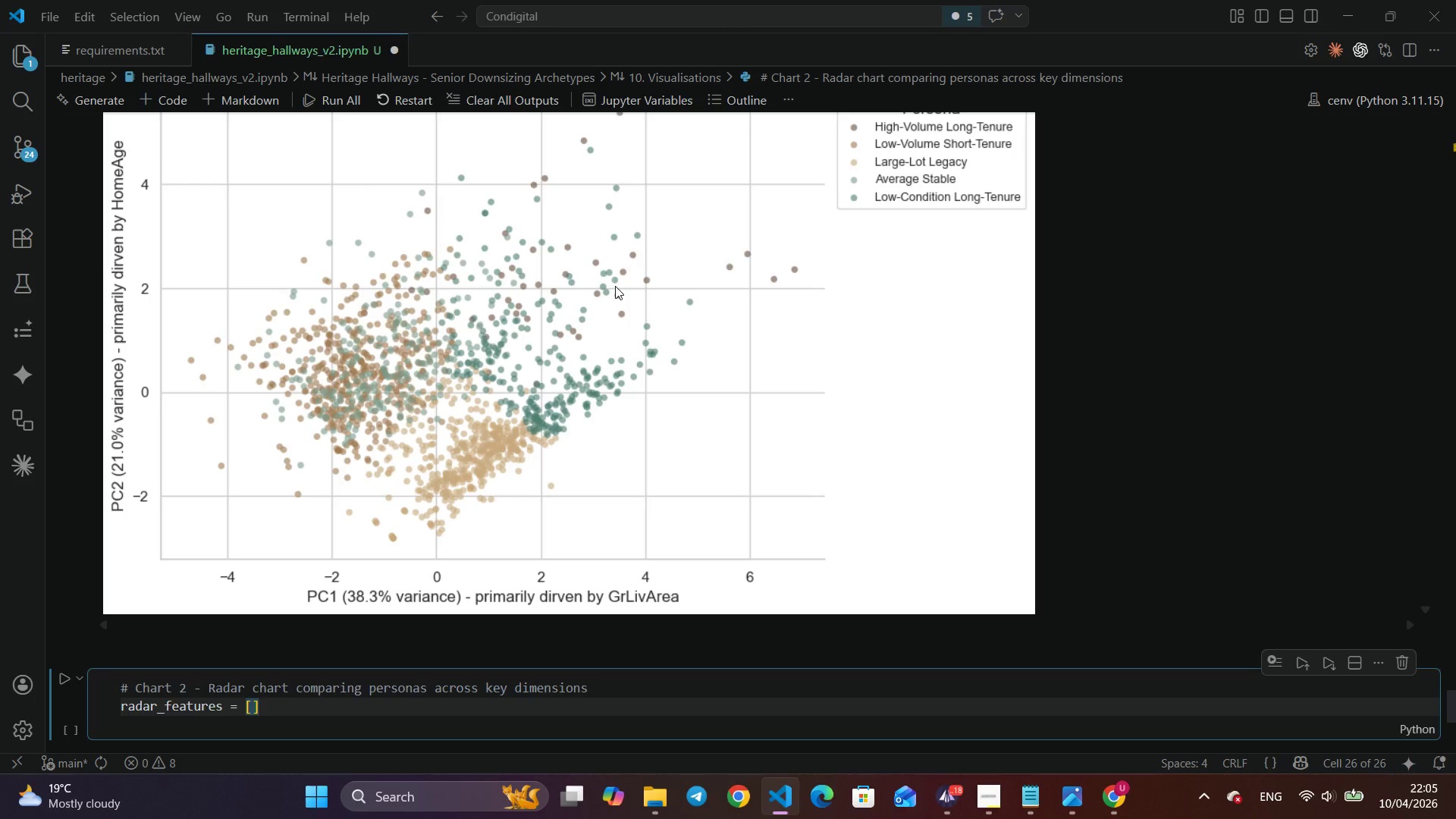 
wait(18.3)
 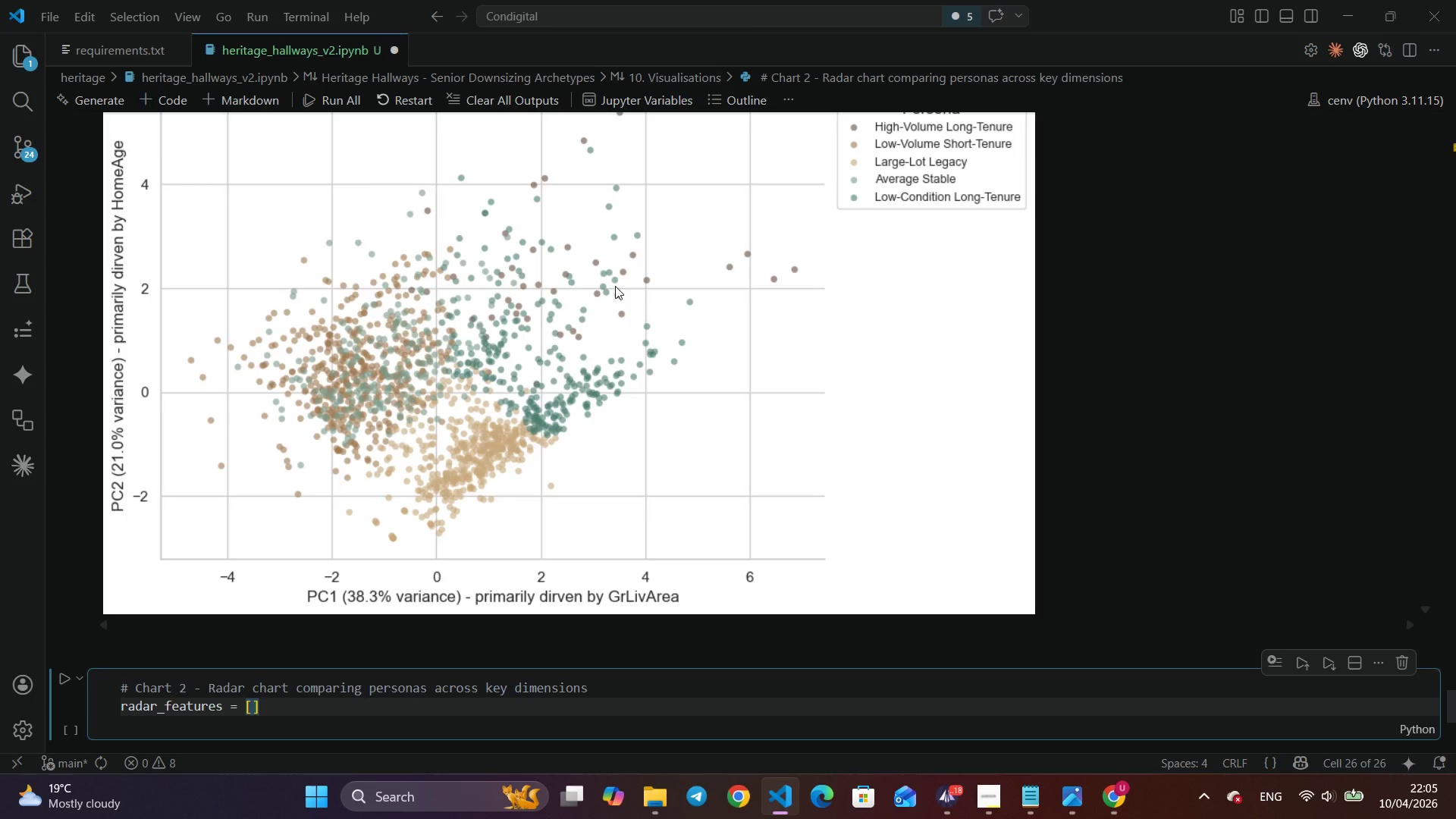 
scroll: coordinate [615, 286], scroll_direction: down, amount: 5.0
 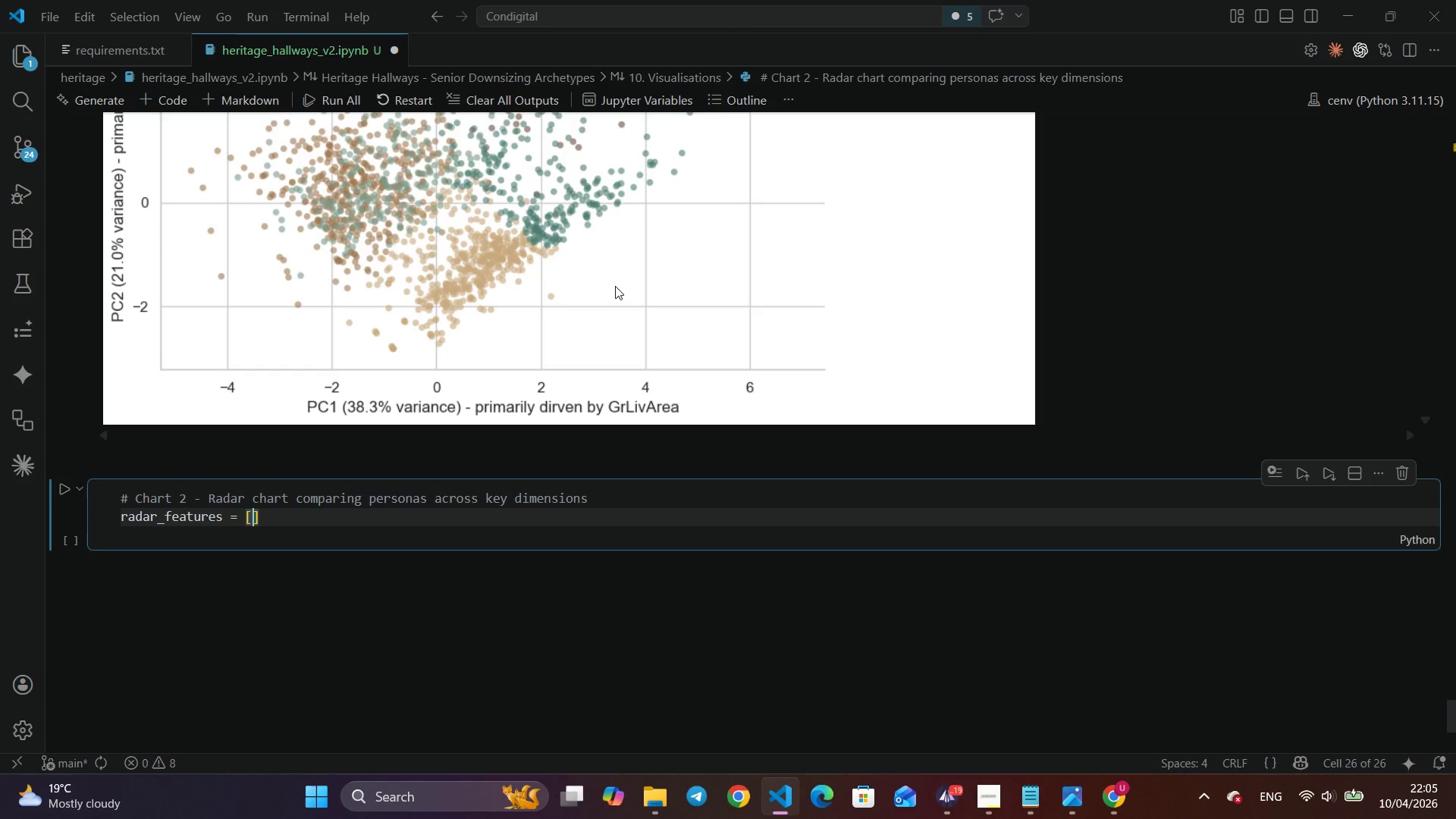 
key(Alt+Tab)
 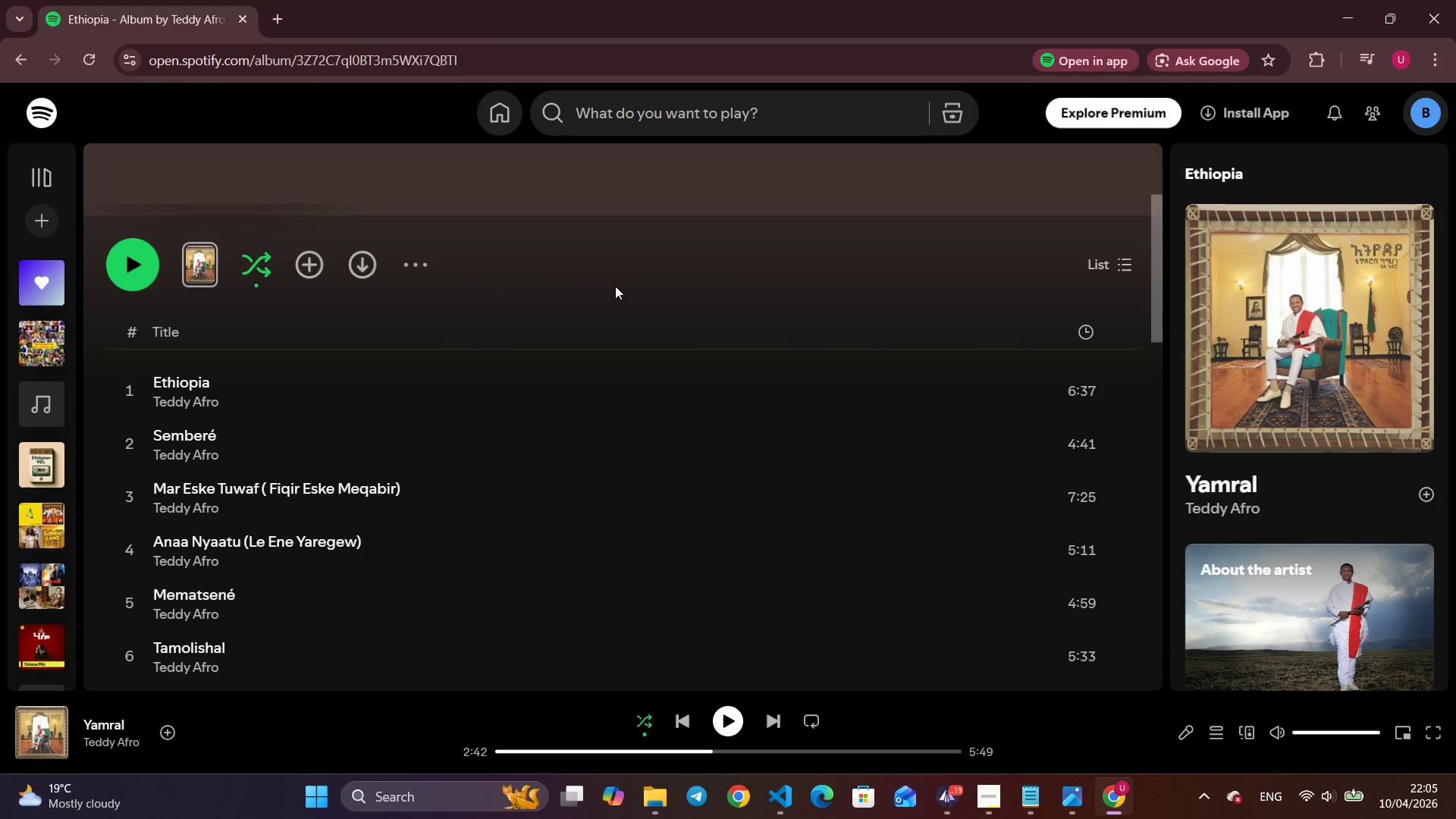 
key(Space)
 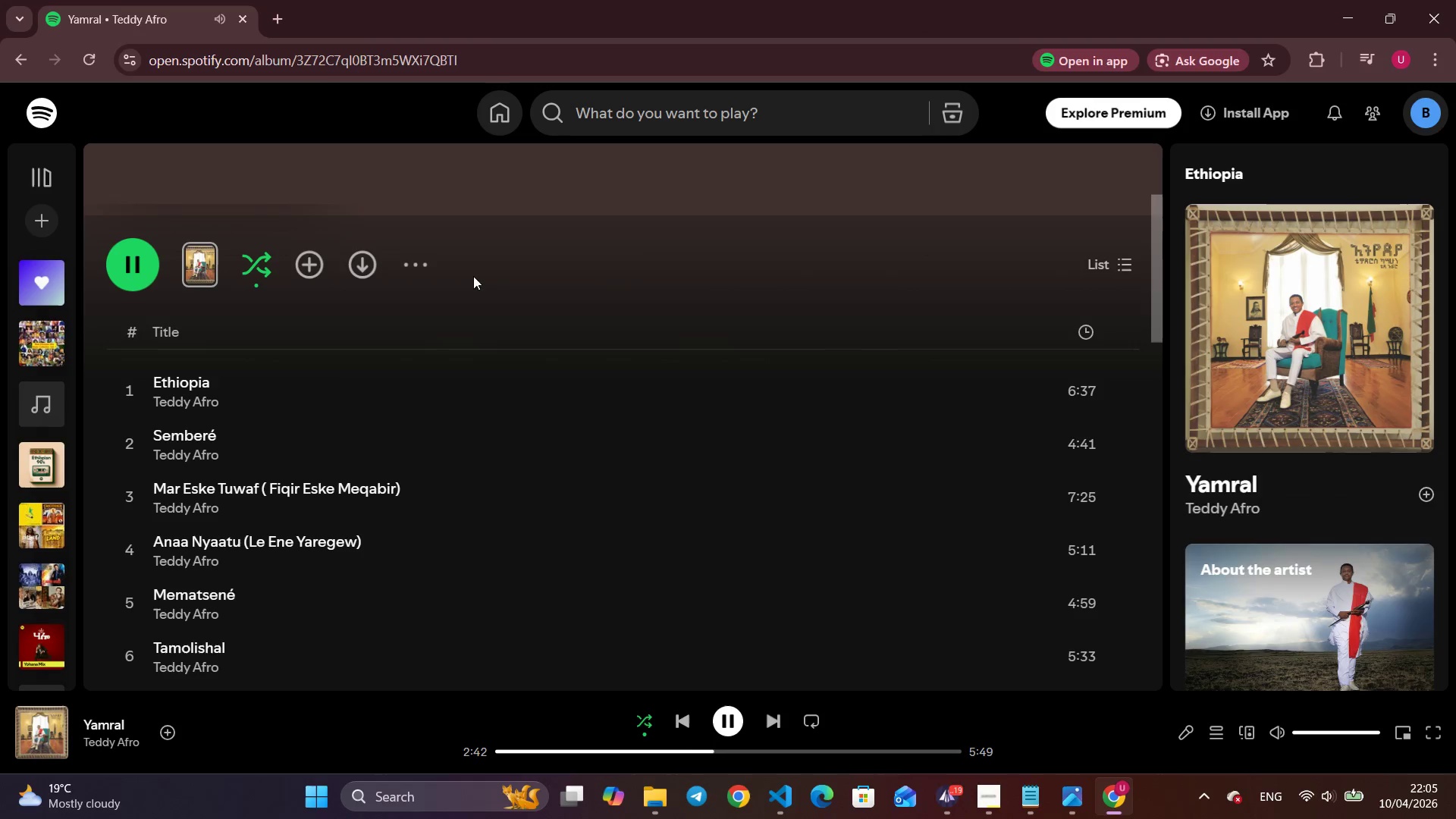 
key(Alt+Tab)
 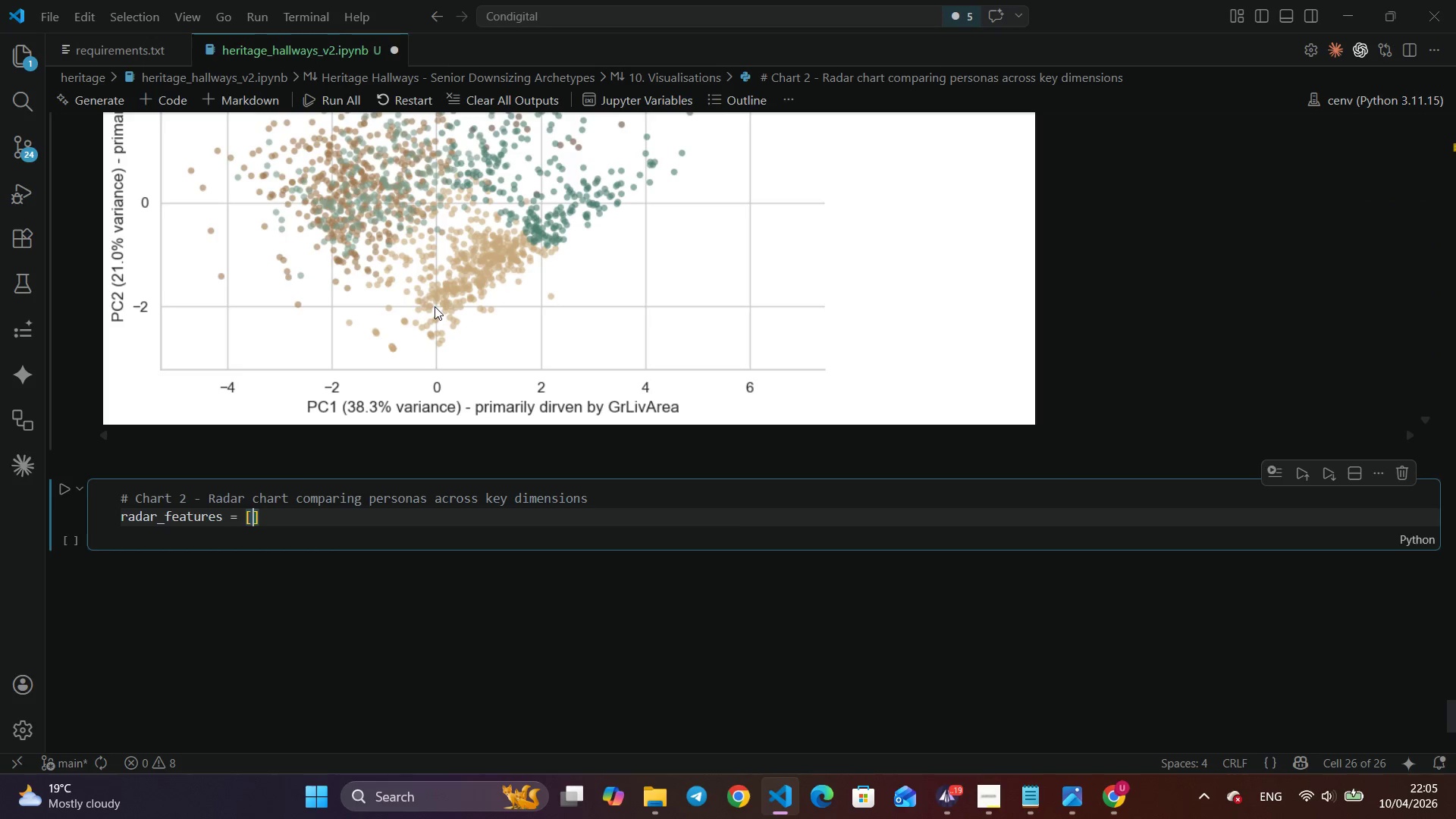 
key(VolumeDown)
 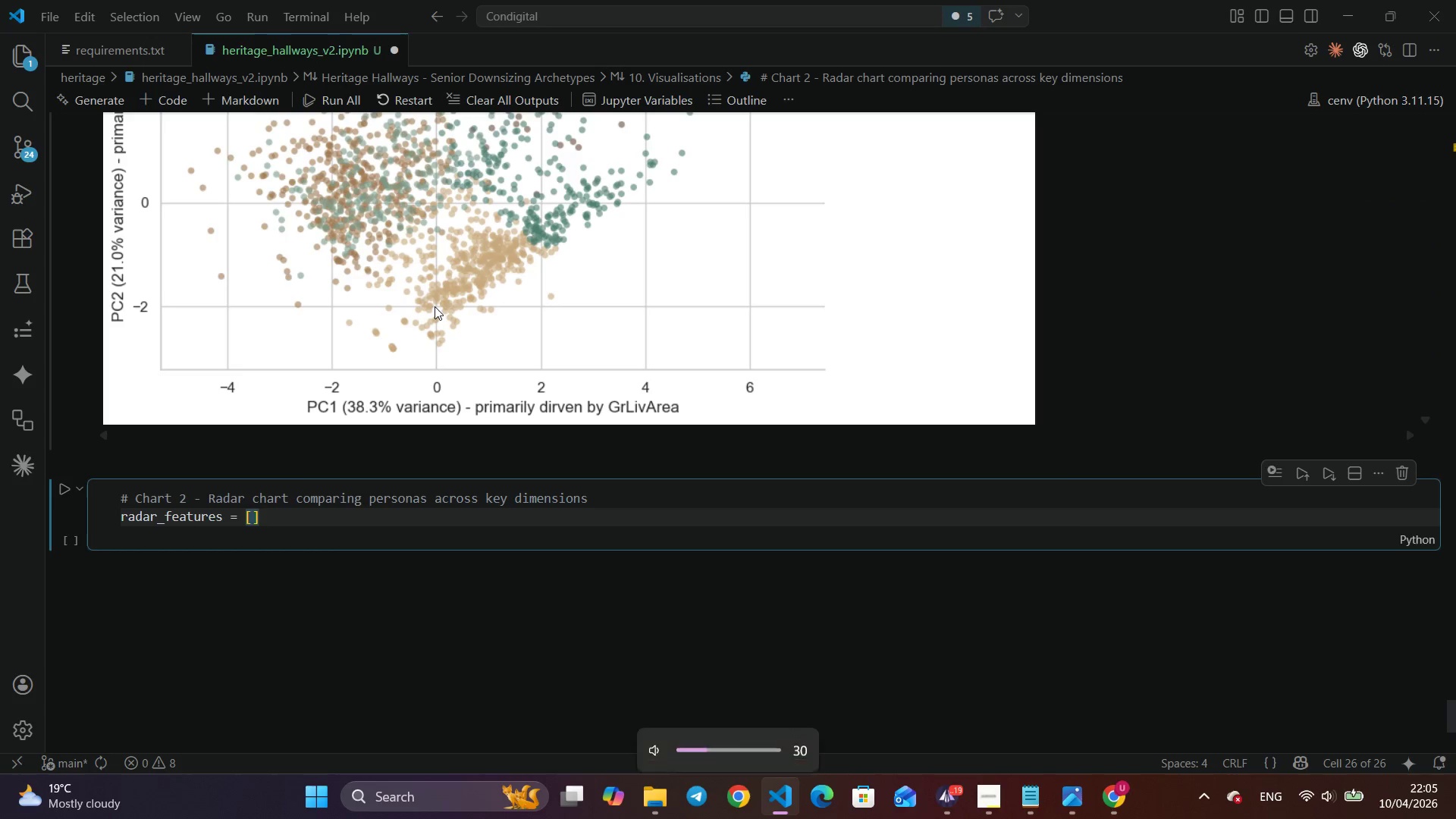 
key(VolumeDown)
 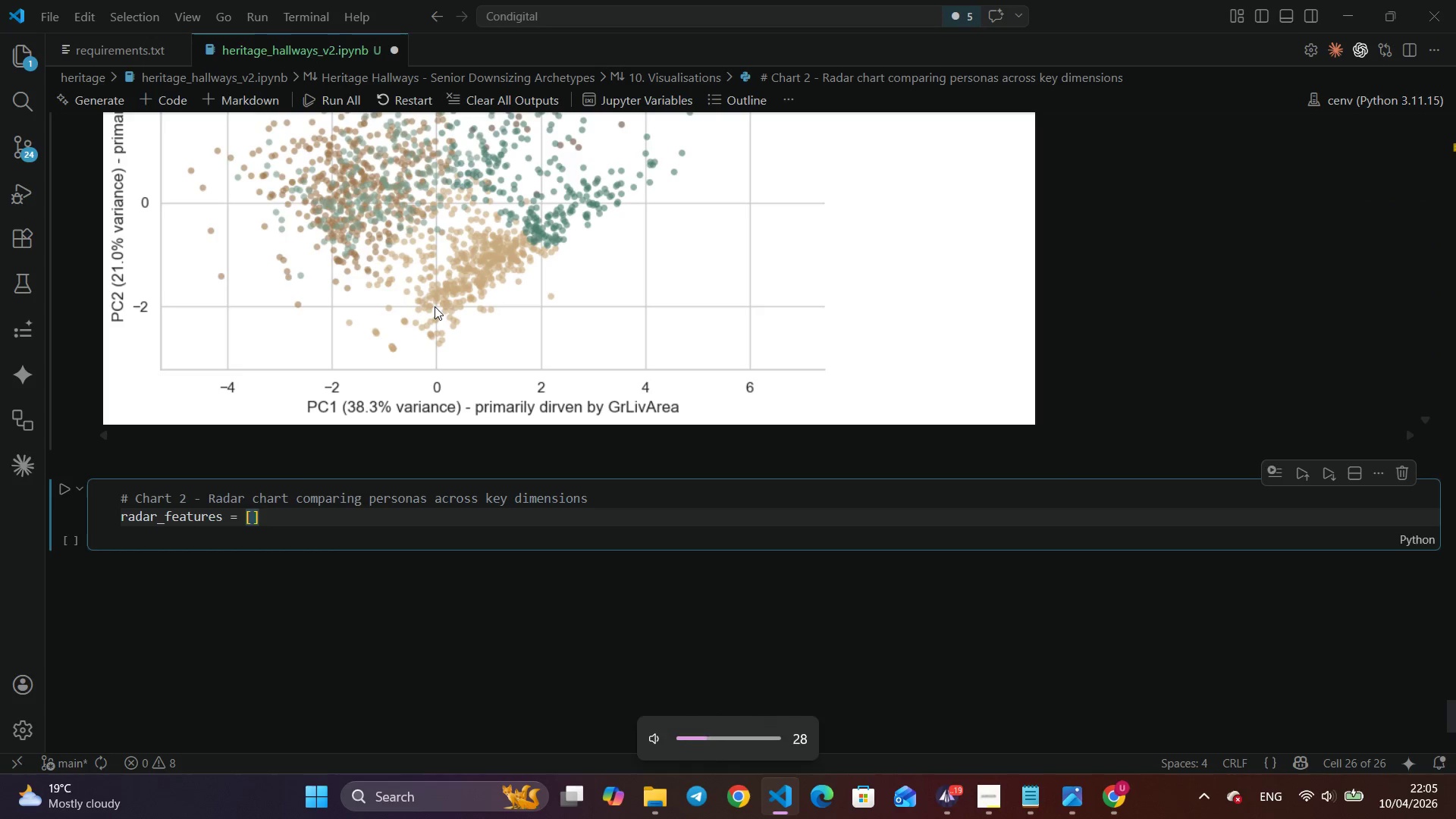 
key(VolumeDown)
 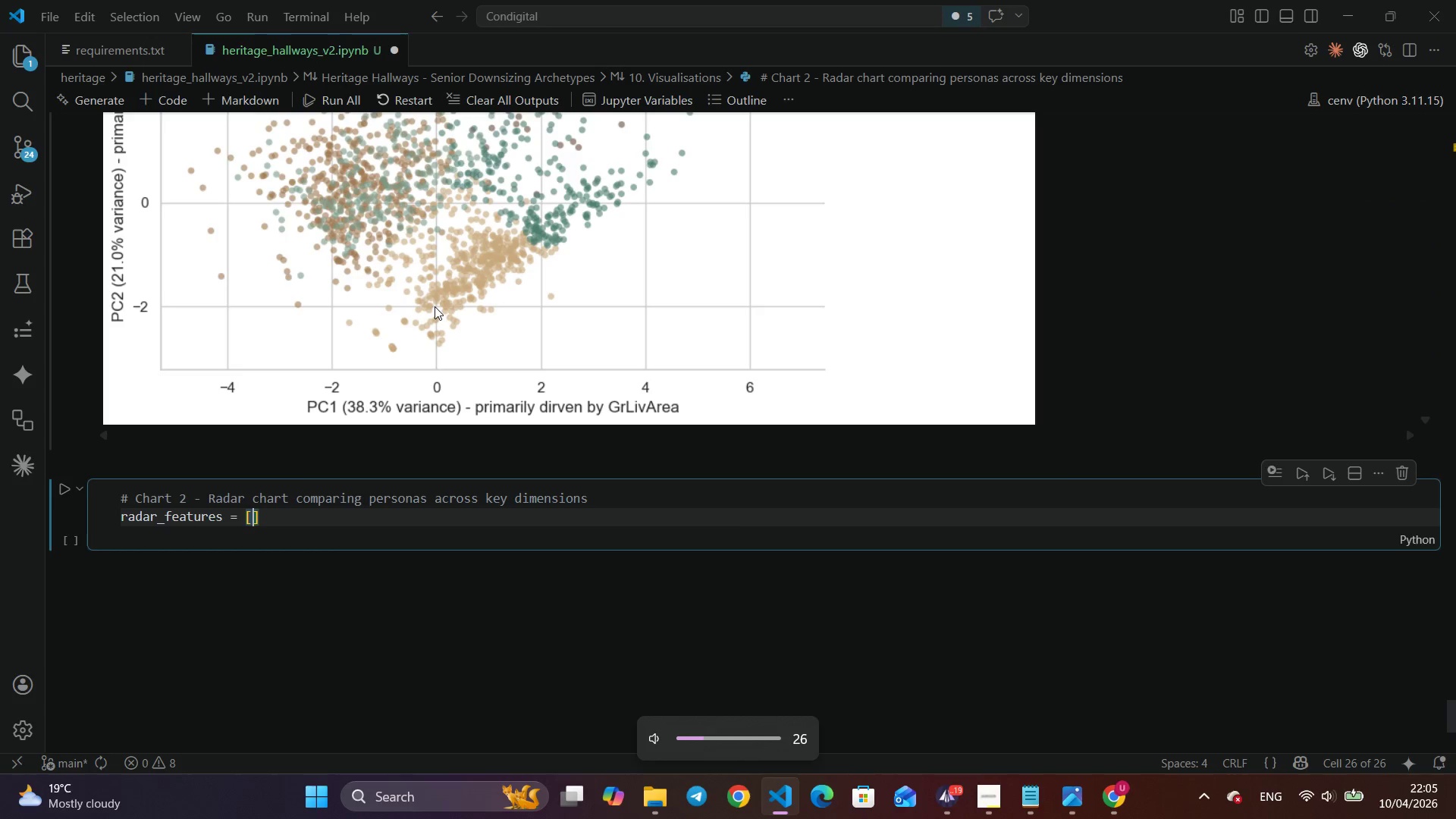 
key(VolumeDown)
 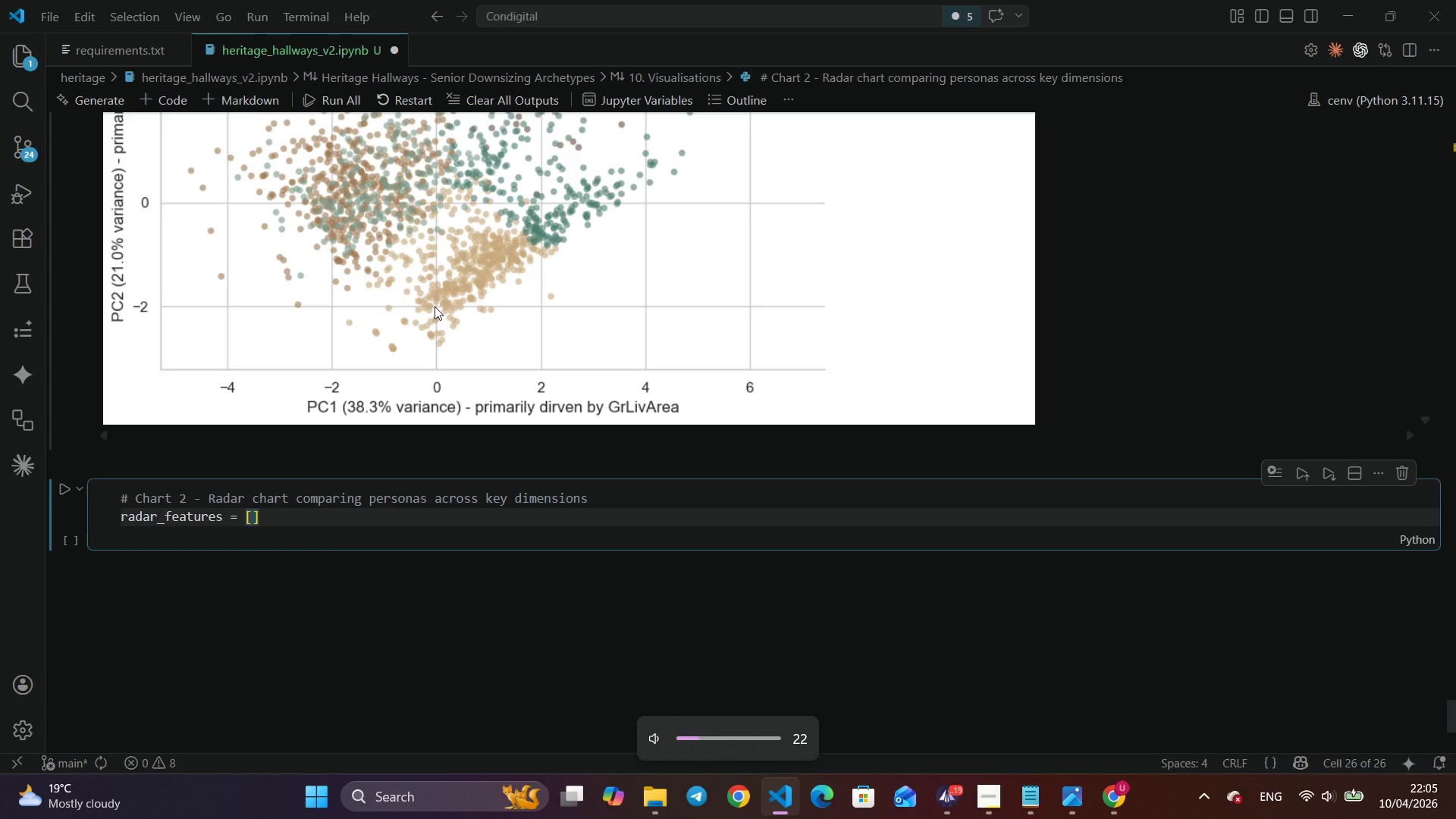 
key(VolumeDown)
 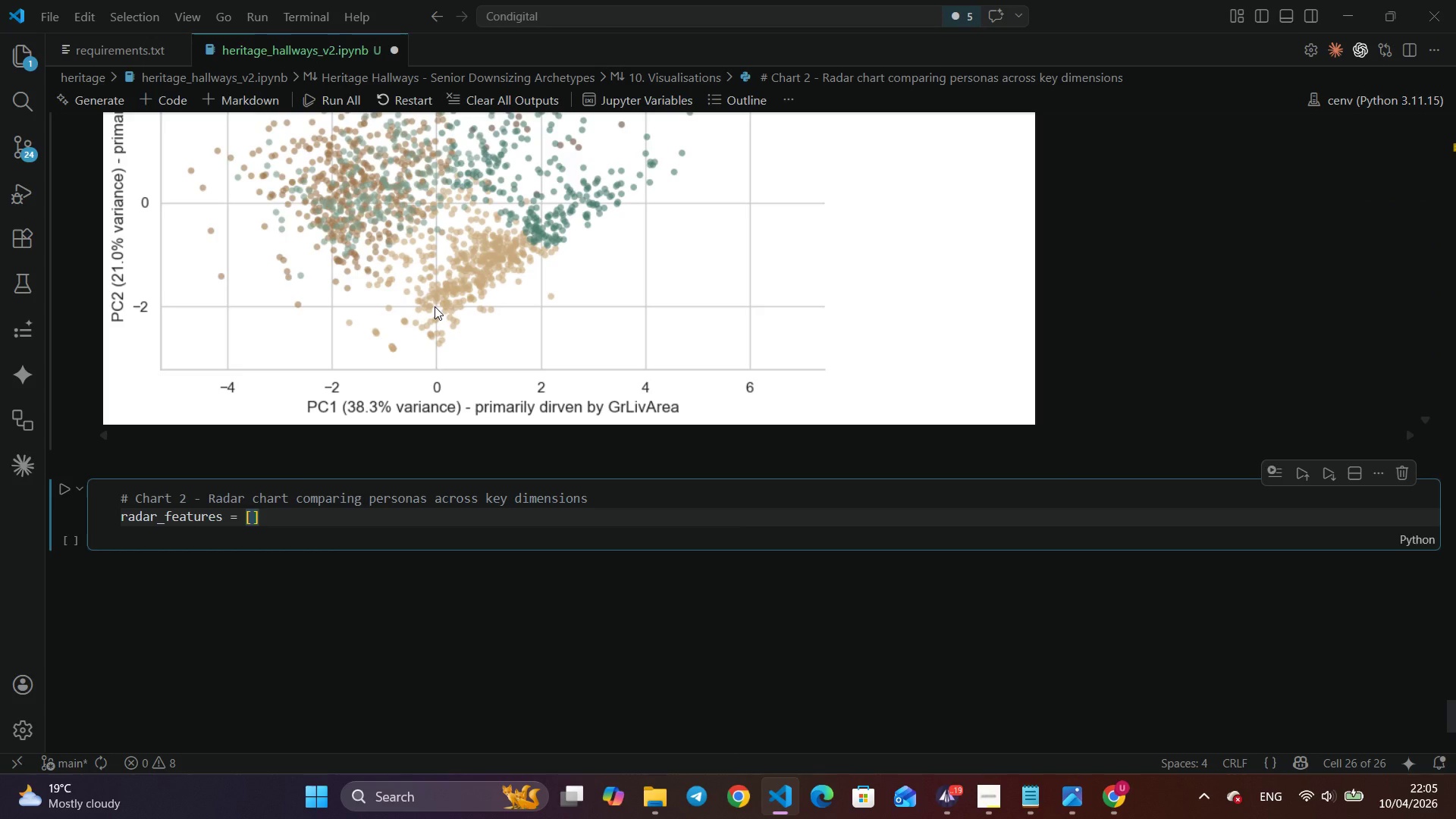 
wait(10.17)
 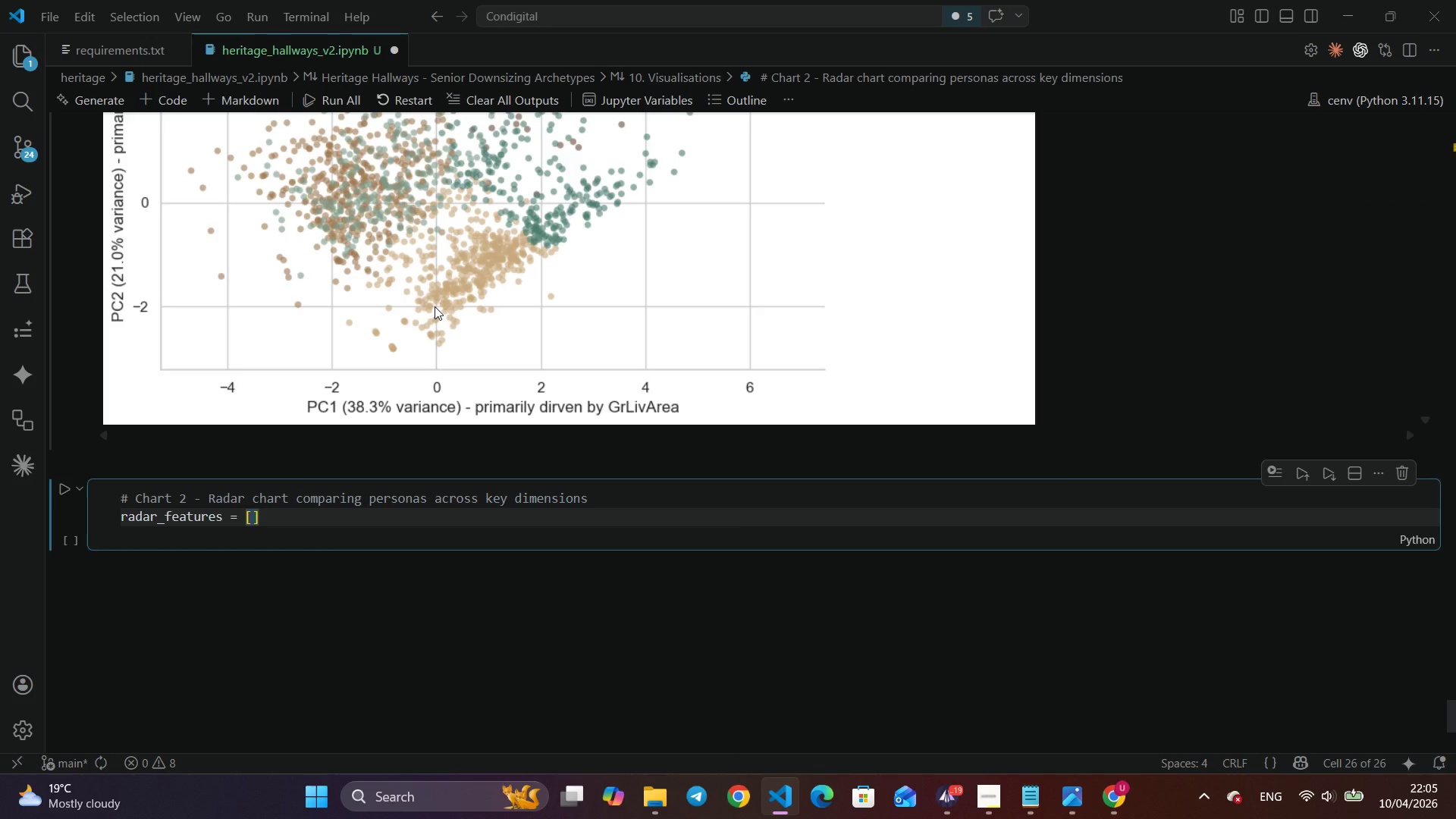 
type('F)
key(Backspace)
type(GrLiva)
key(Backspace)
type(Area)
 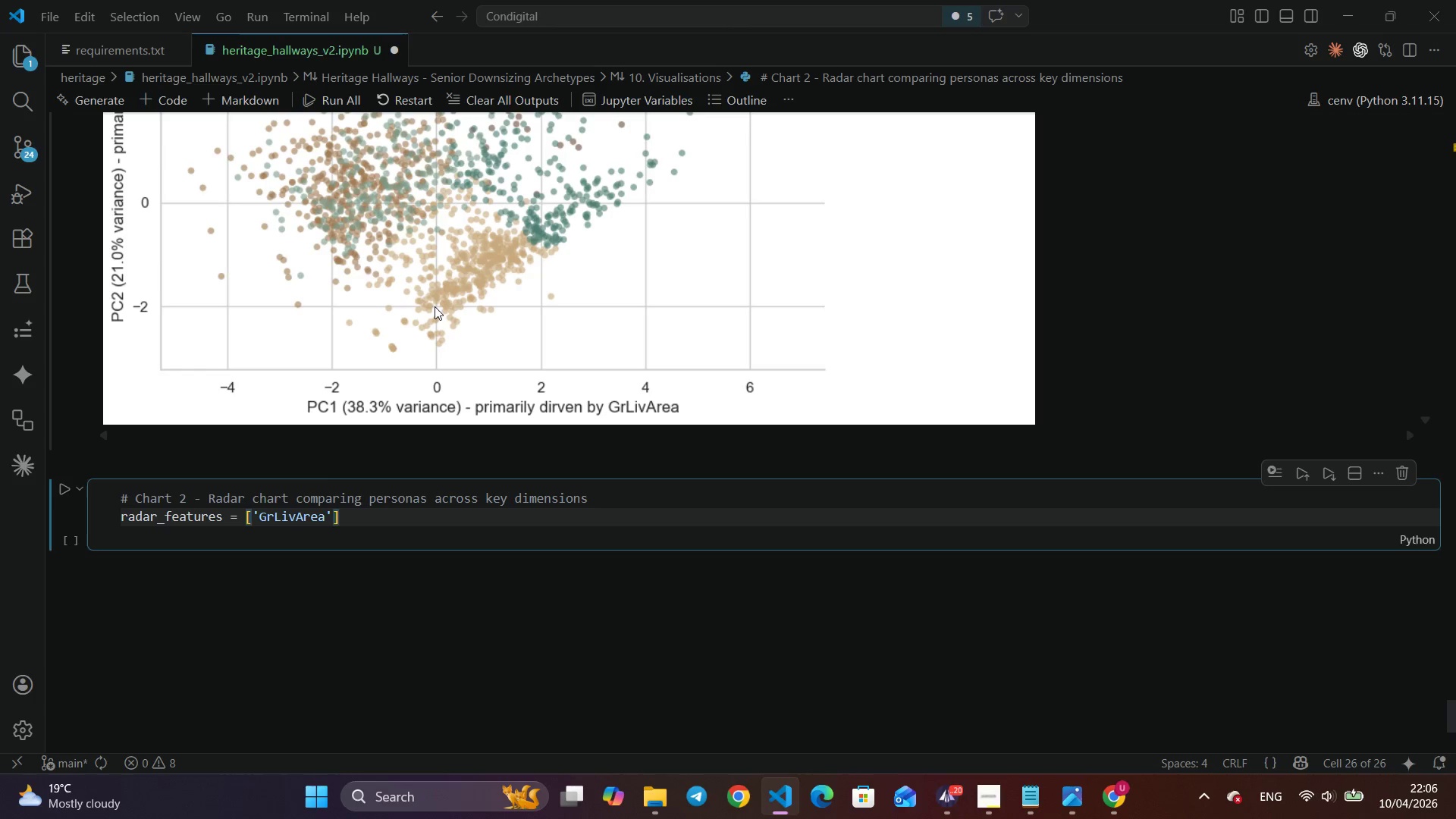 
key(ArrowRight)
 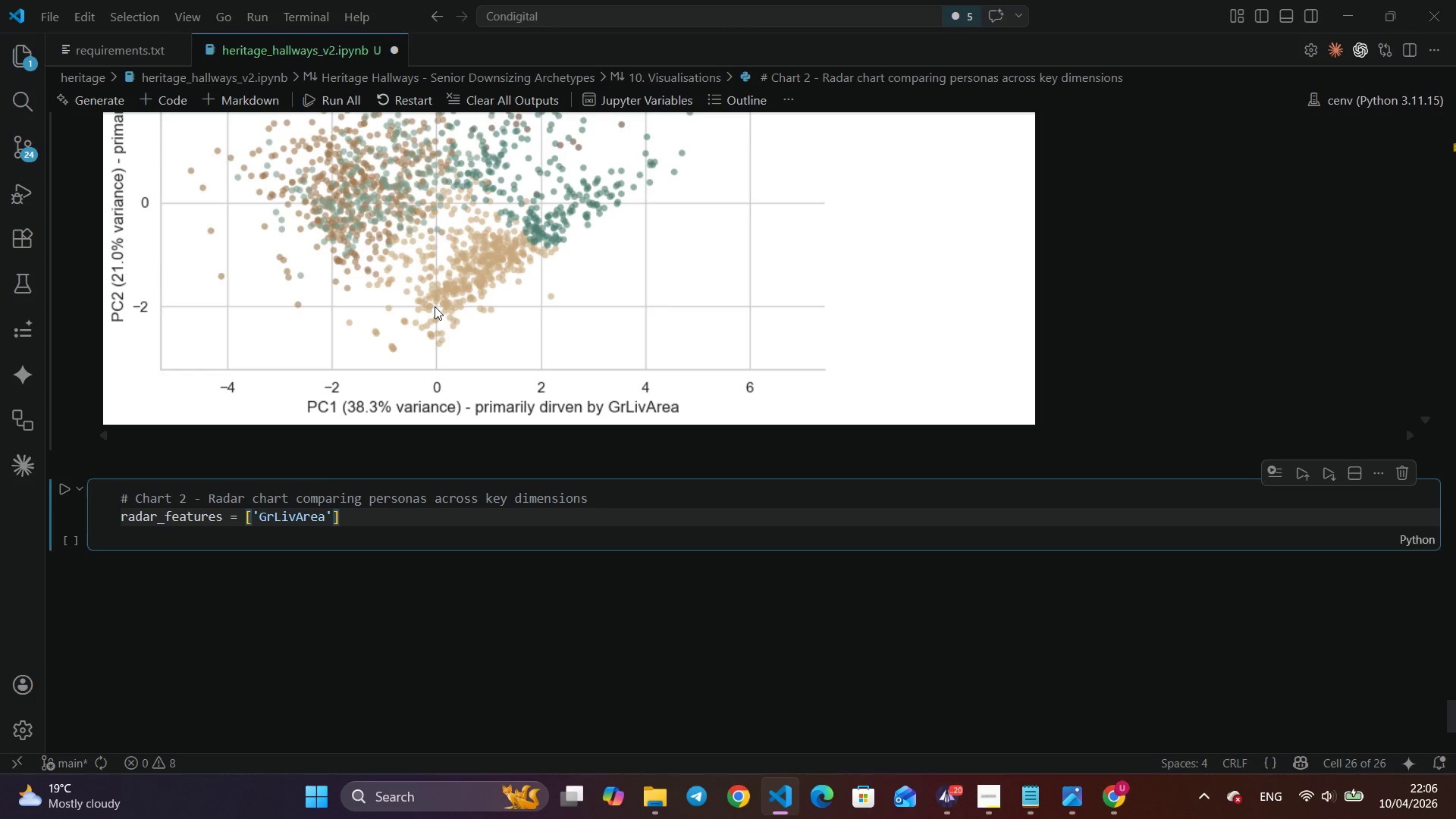 
type(, 'TotRmsAbvGrid)
 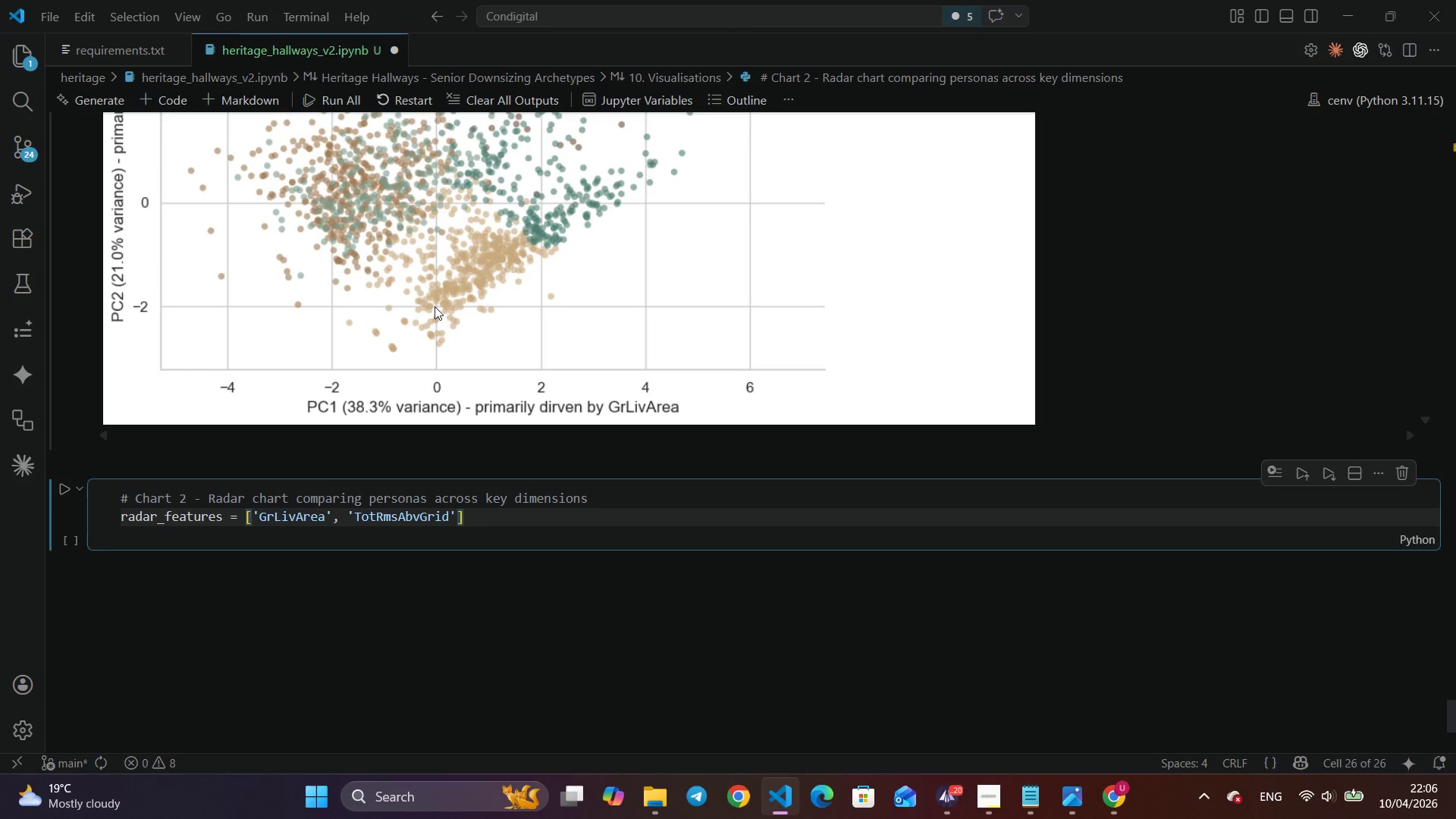 
key(Backspace)
 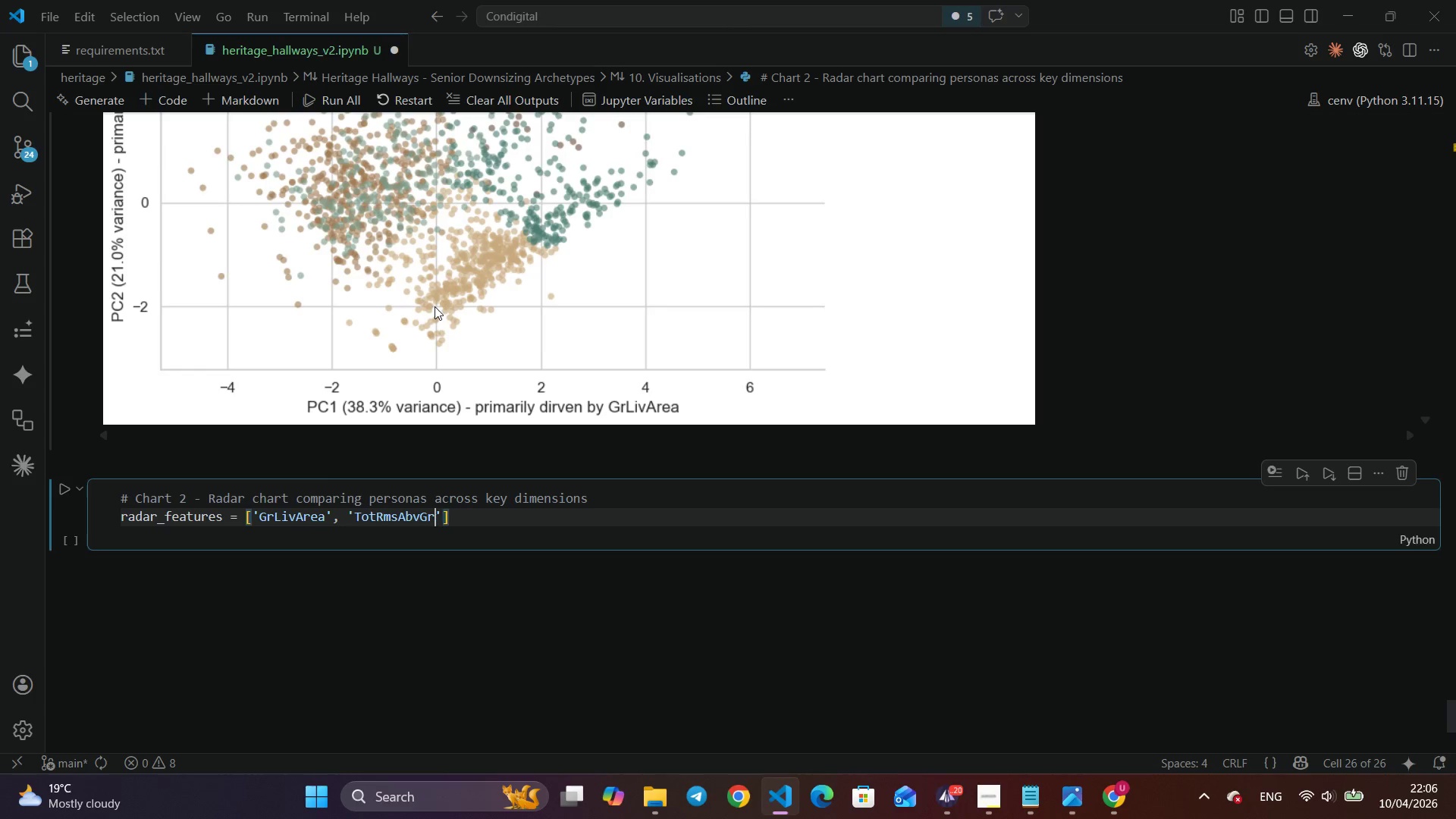 
key(Backspace)
 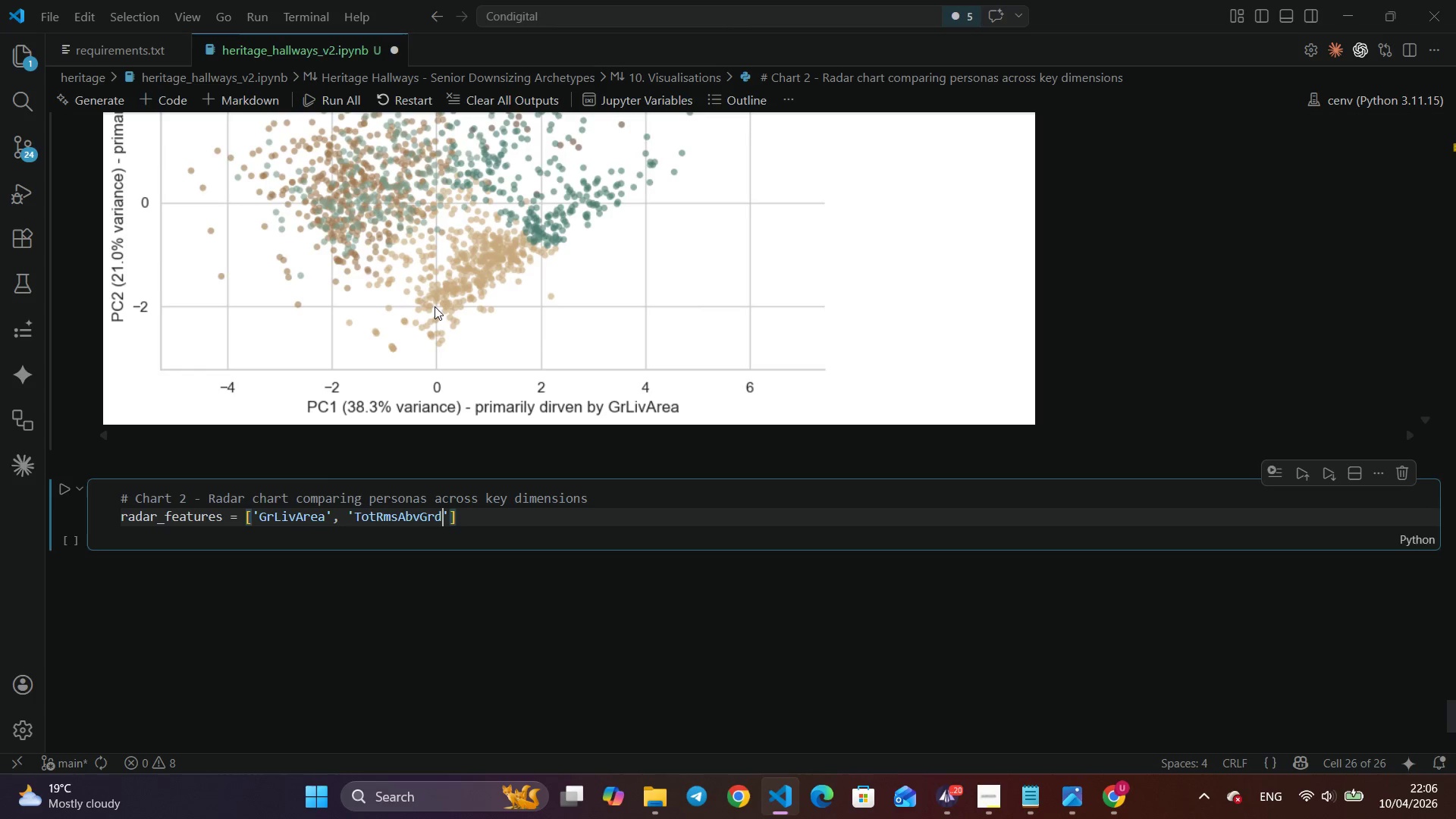 
key(D)
 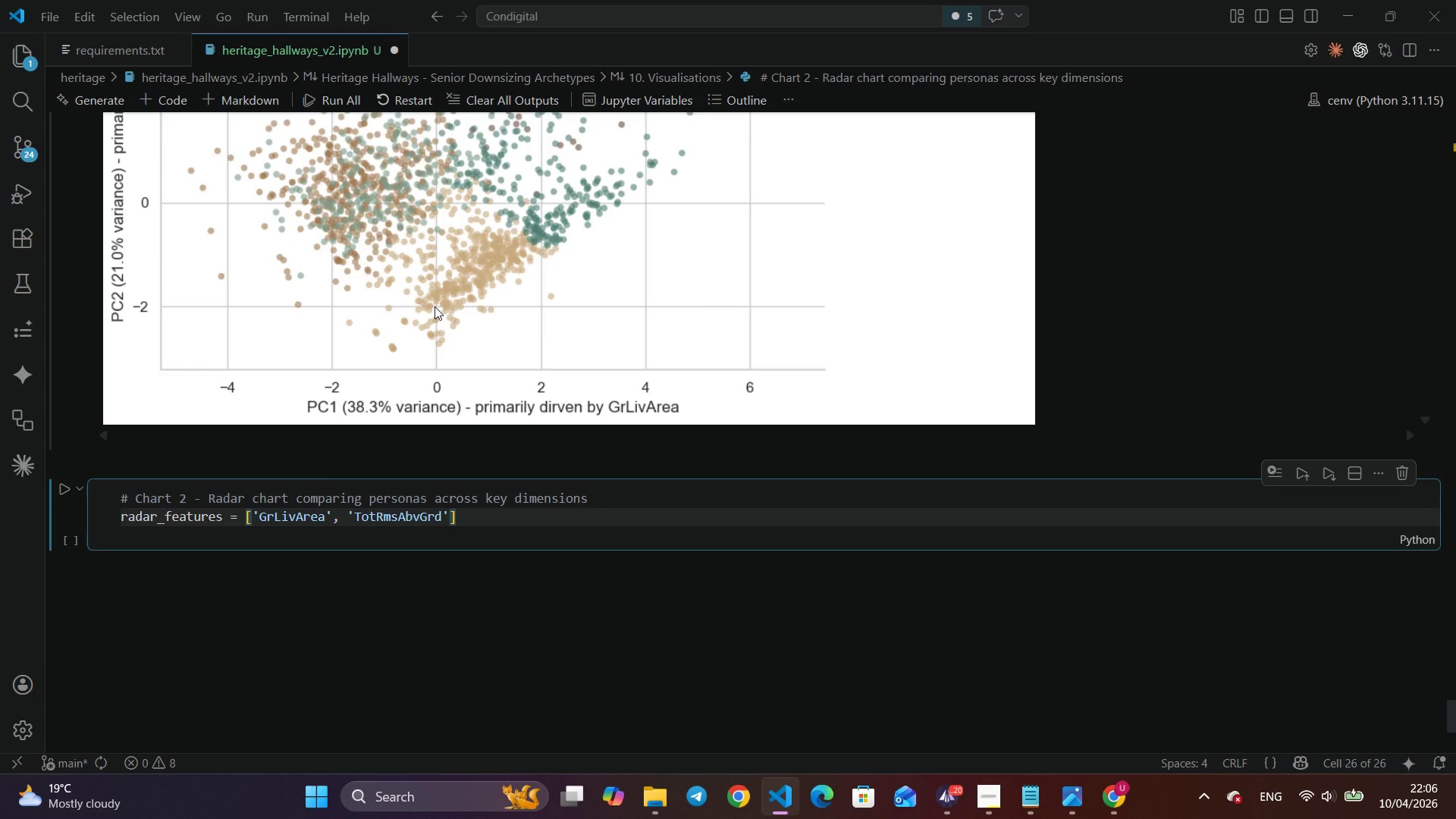 
key(ArrowRight)
 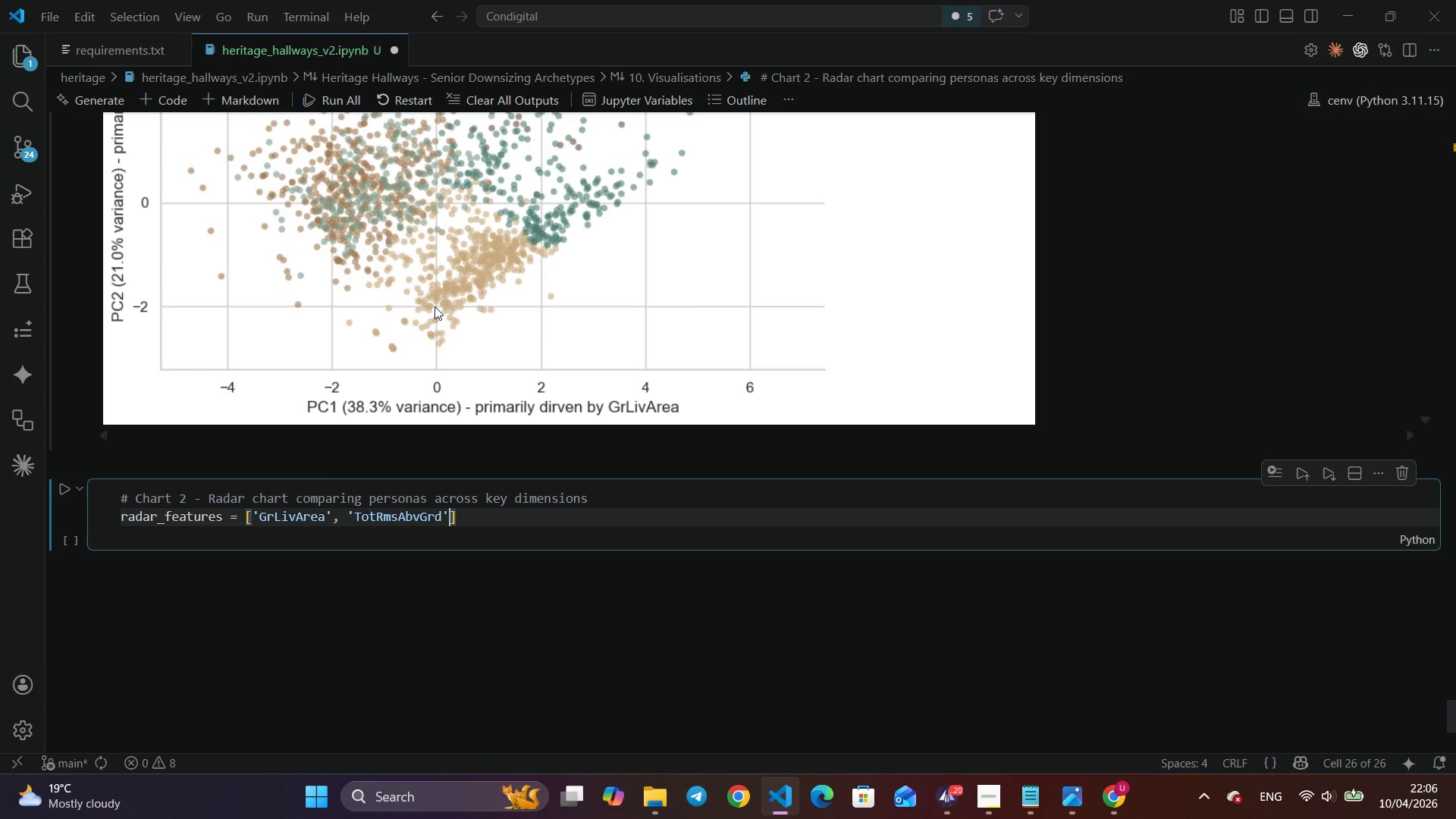 
type(, 'HomeAge)
 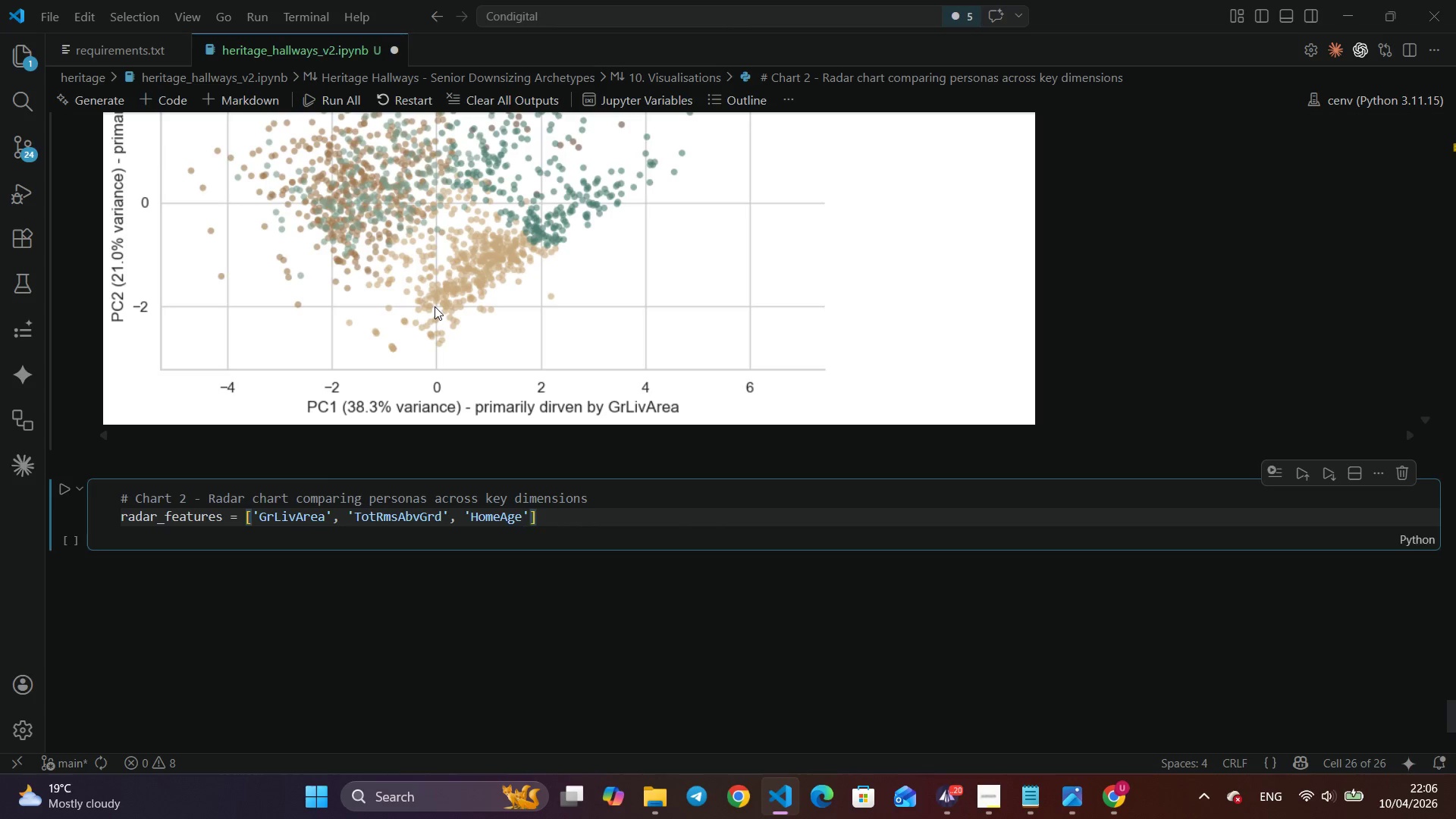 
key(ArrowRight)
 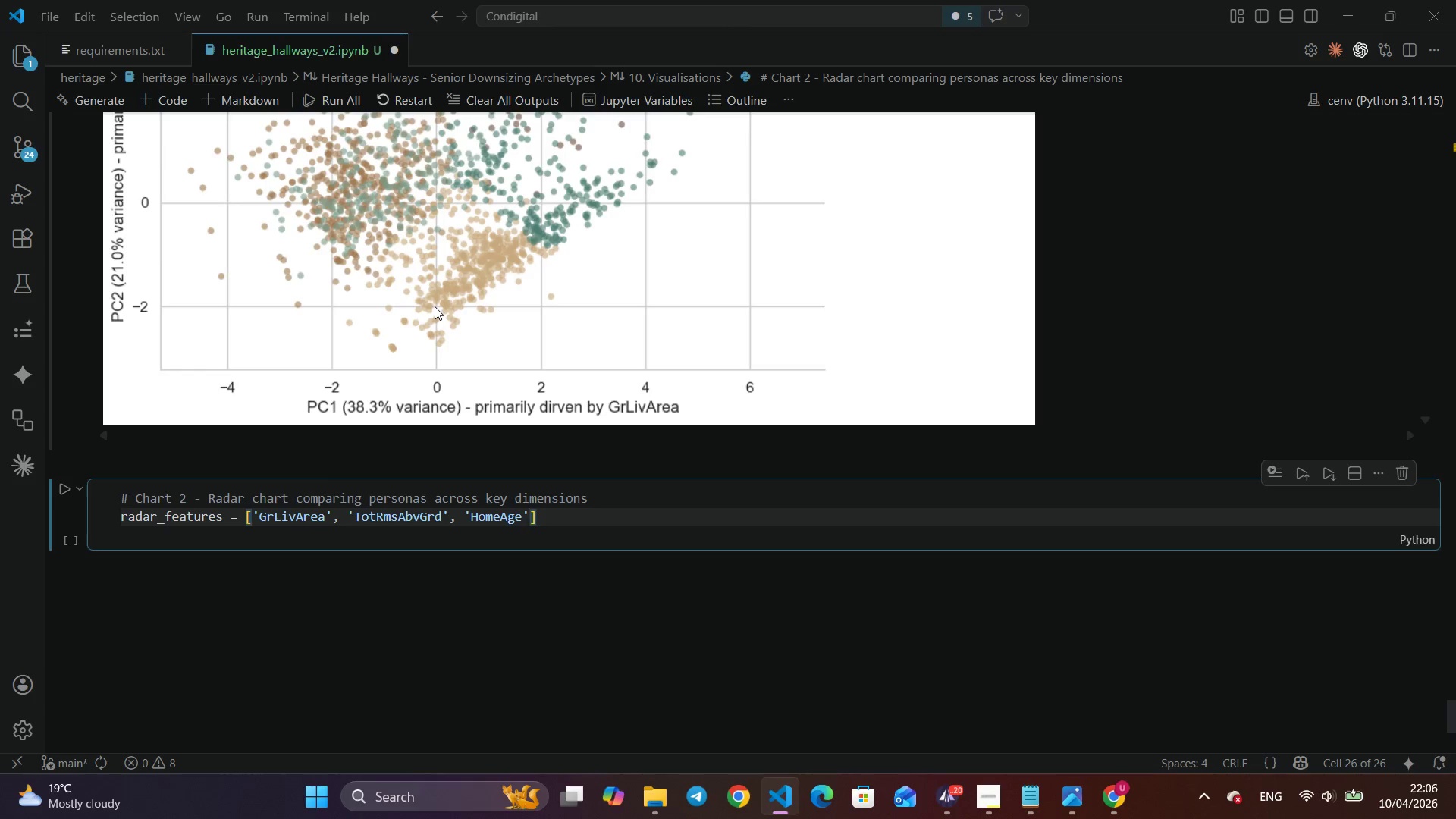 
key(Comma)
 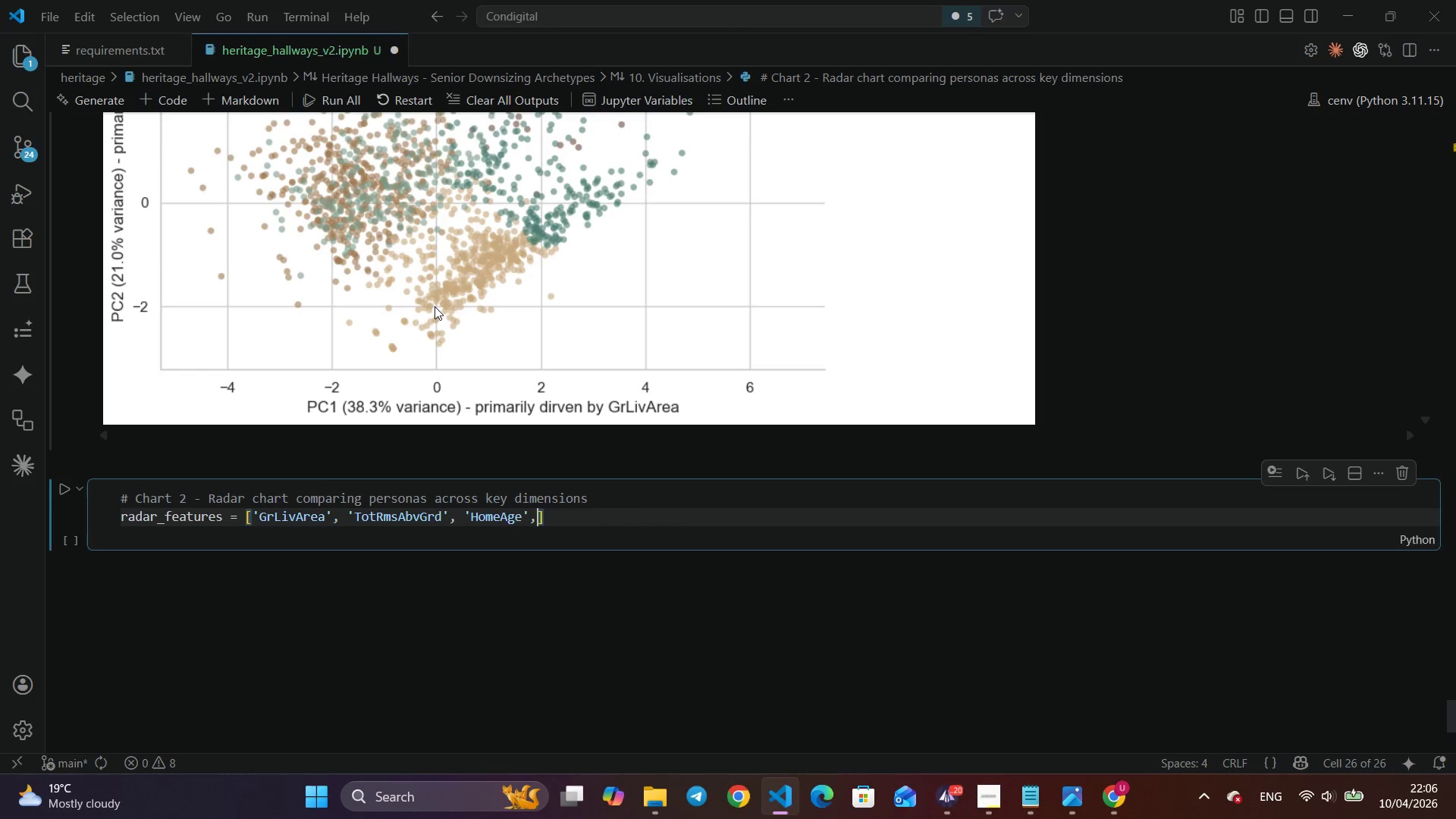 
key(Enter)
 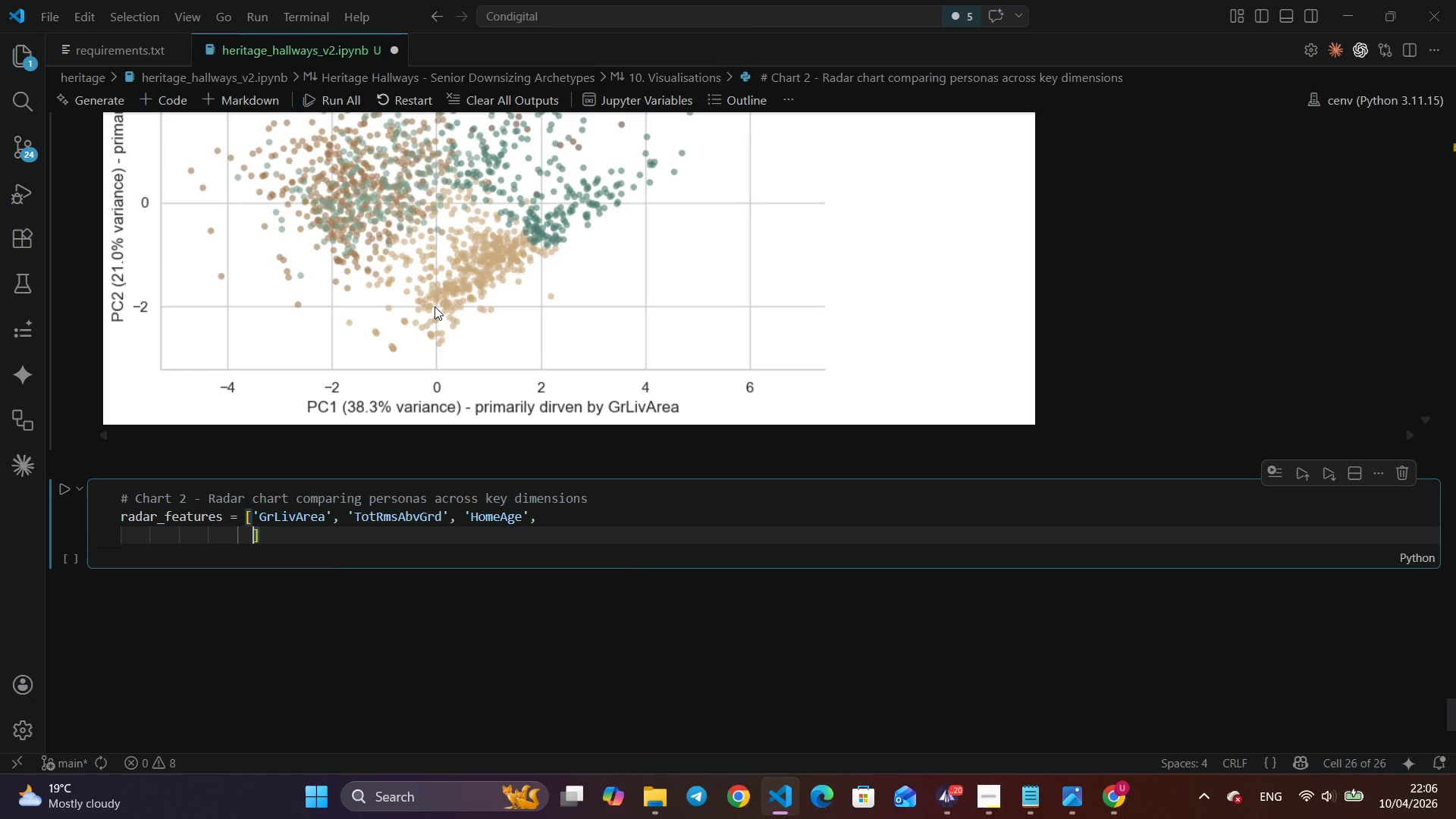 
type('Over)
 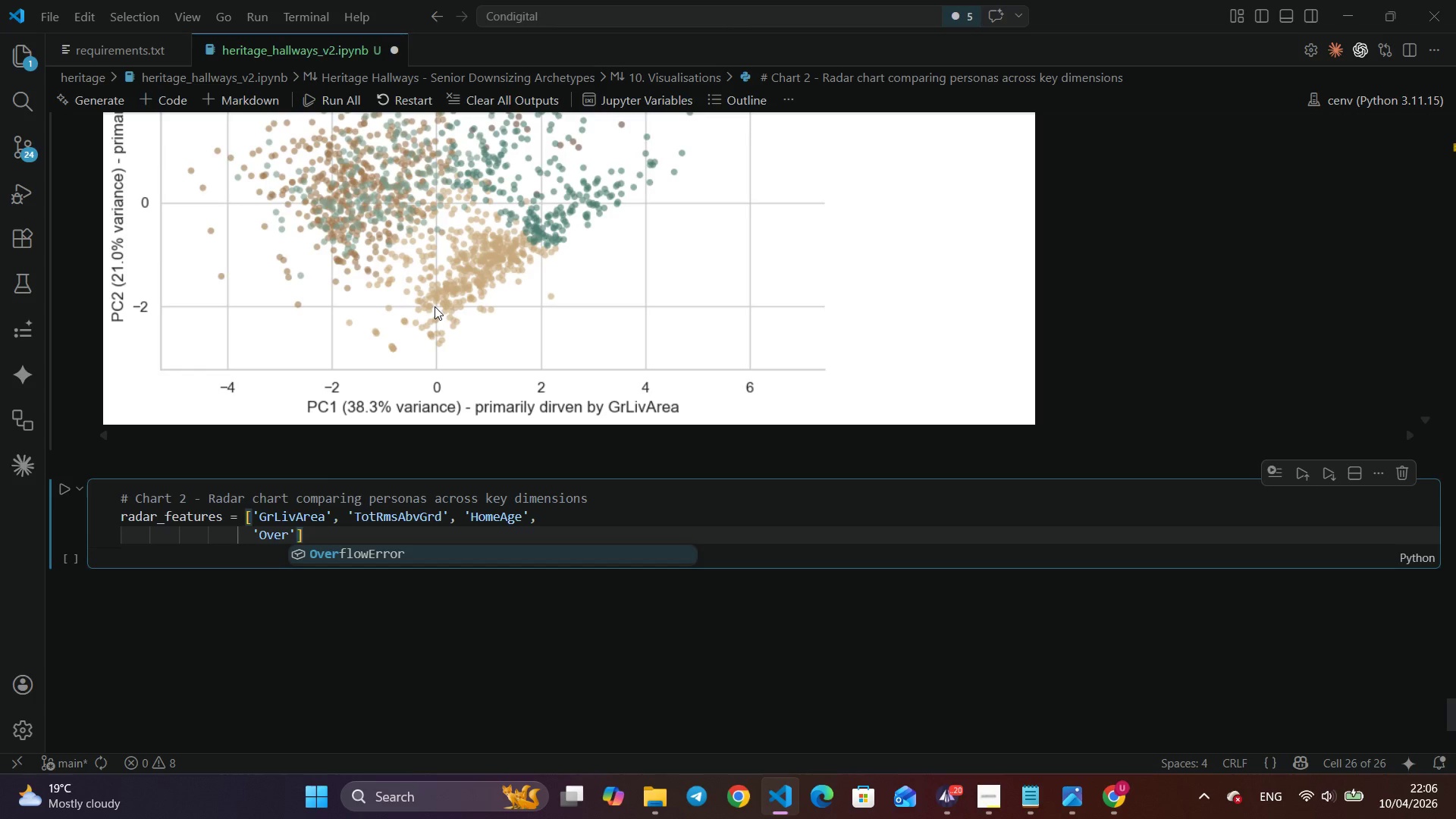 
type(allCond)
key(Tab)
key(Tab)
key(Tab)
key(Tab)
key(Tab)
key(Tab)
 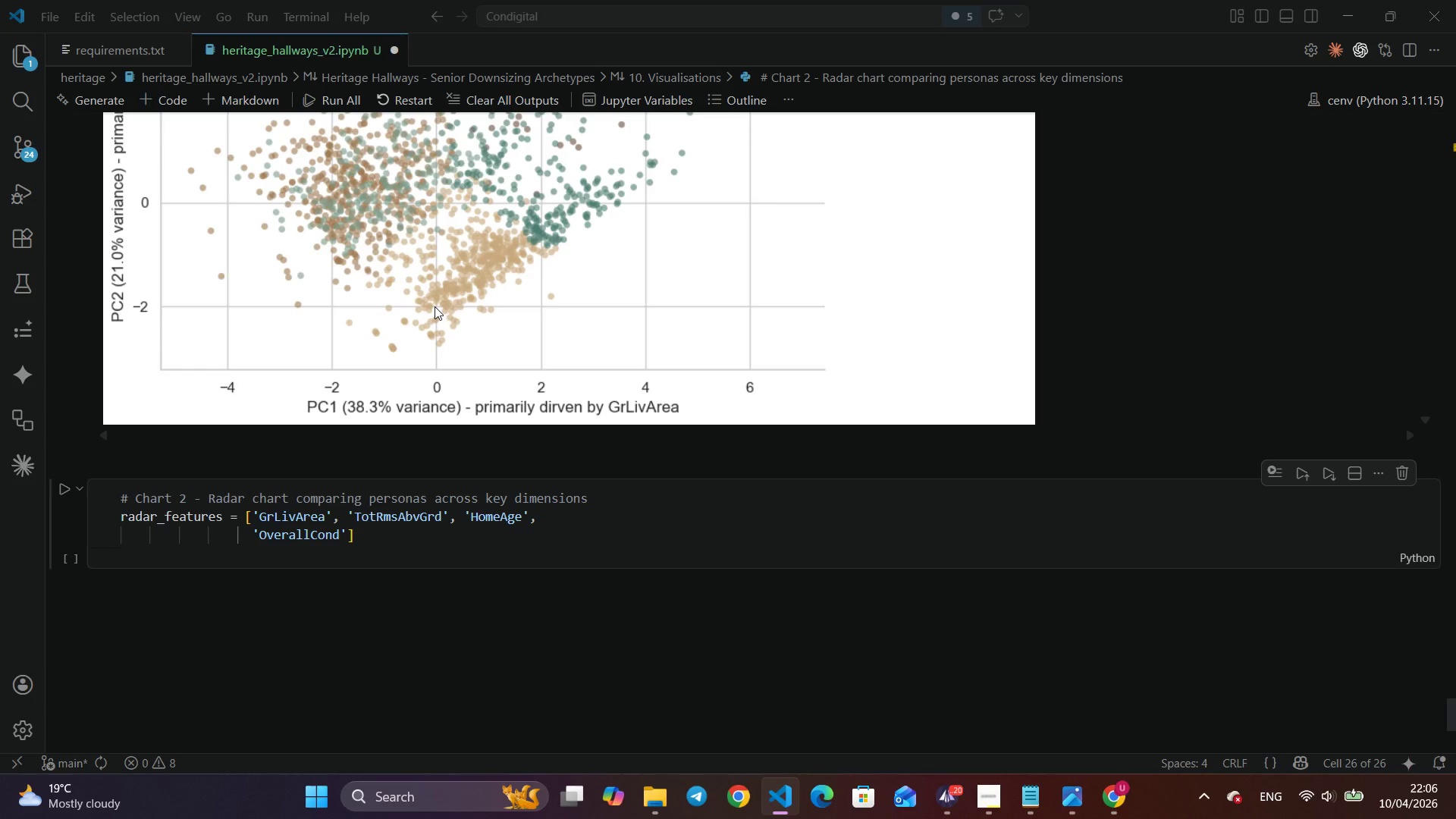 
 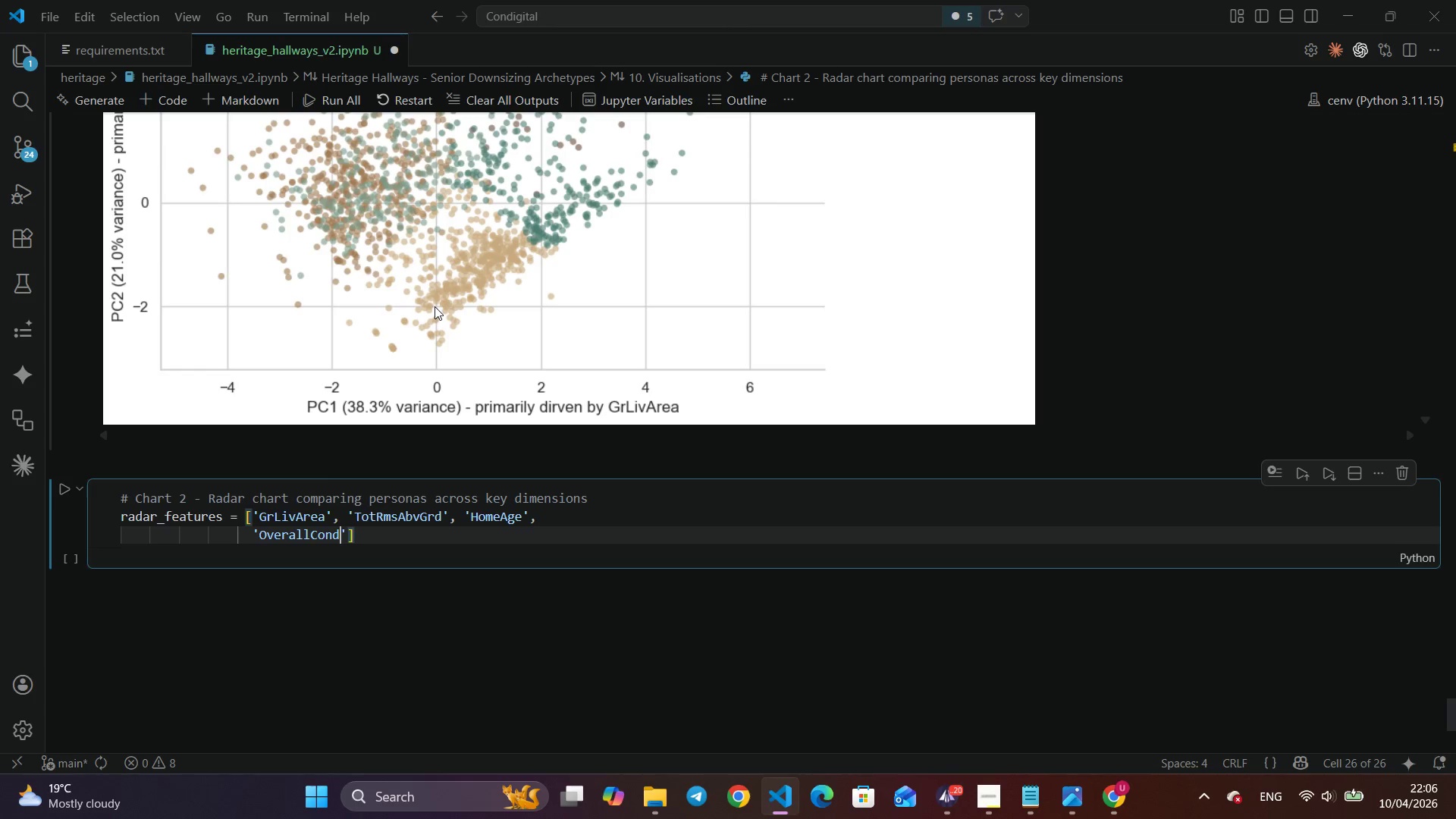 
hold_key(key=AltLeft, duration=1.75)
 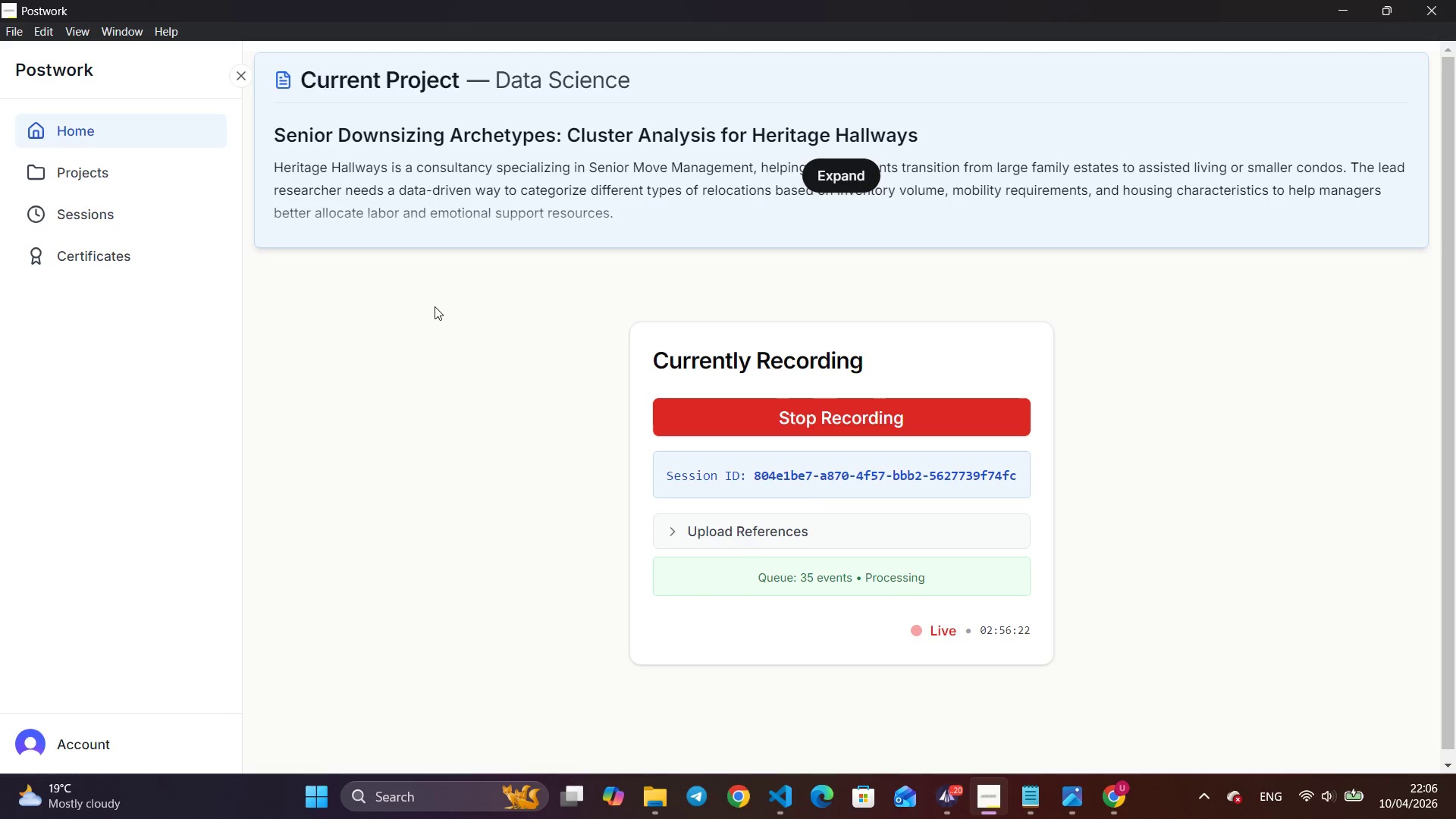 
wait(6.59)
 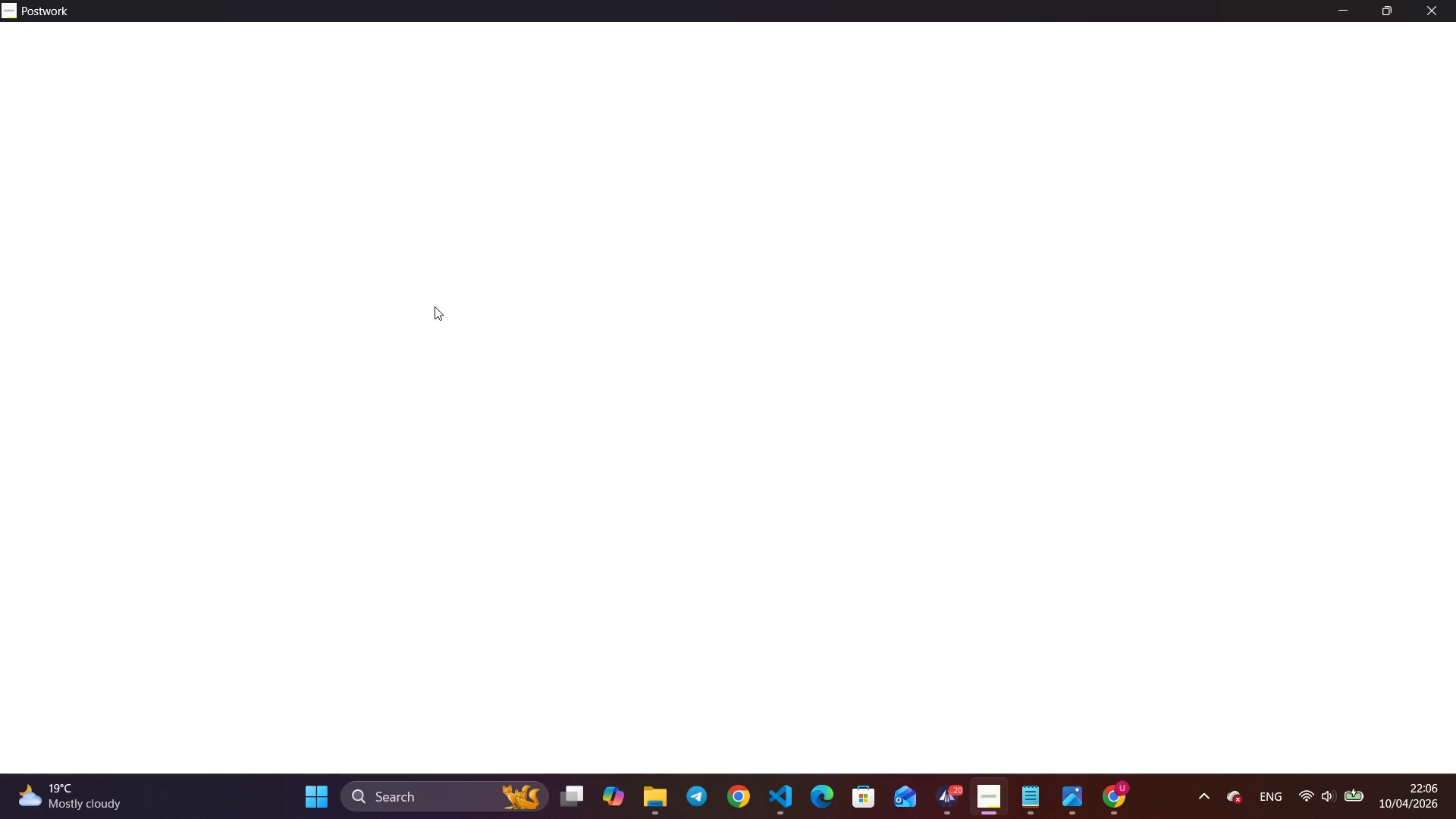 
key(Alt+Tab)
 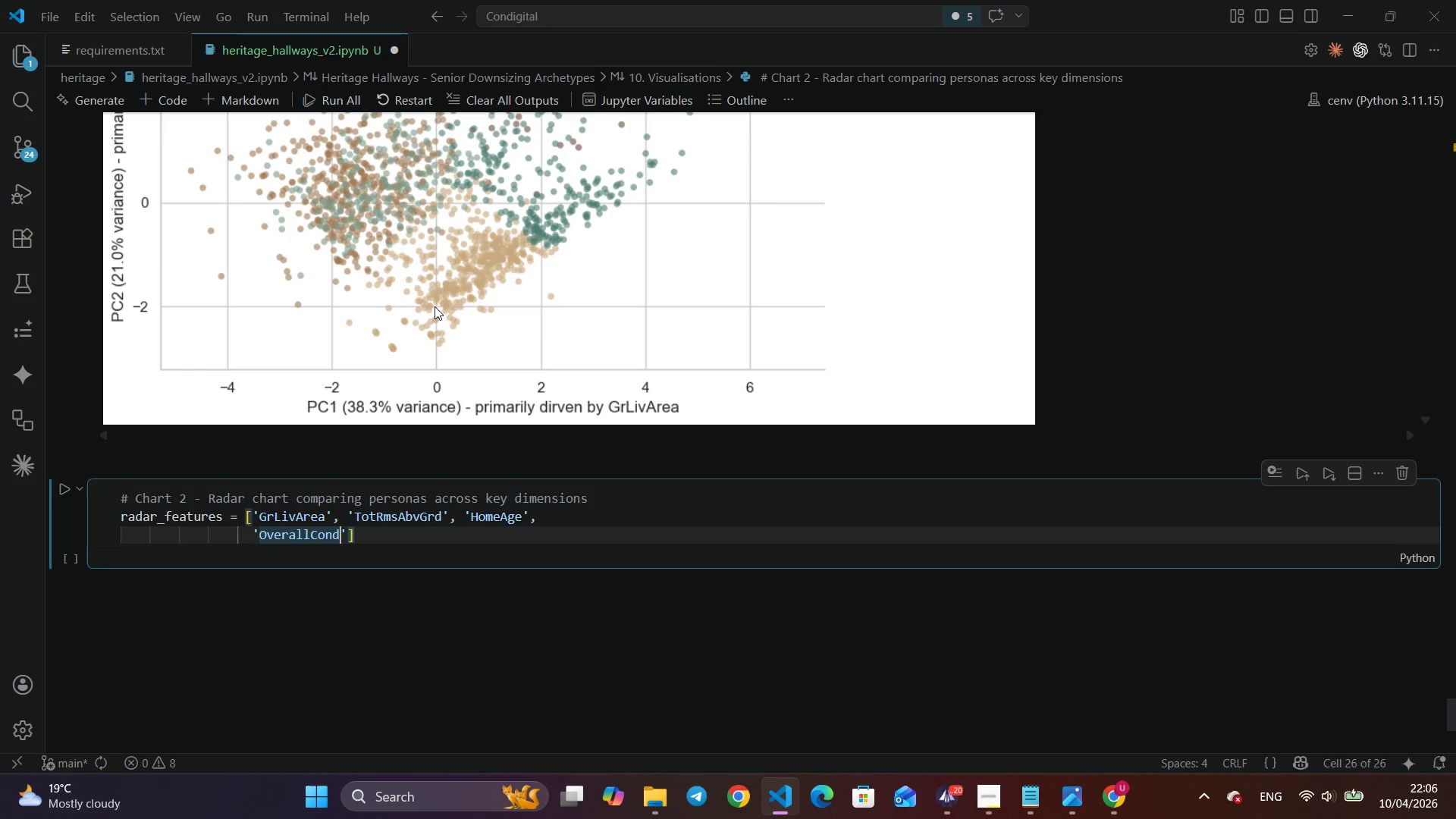 
key(ArrowRight)
 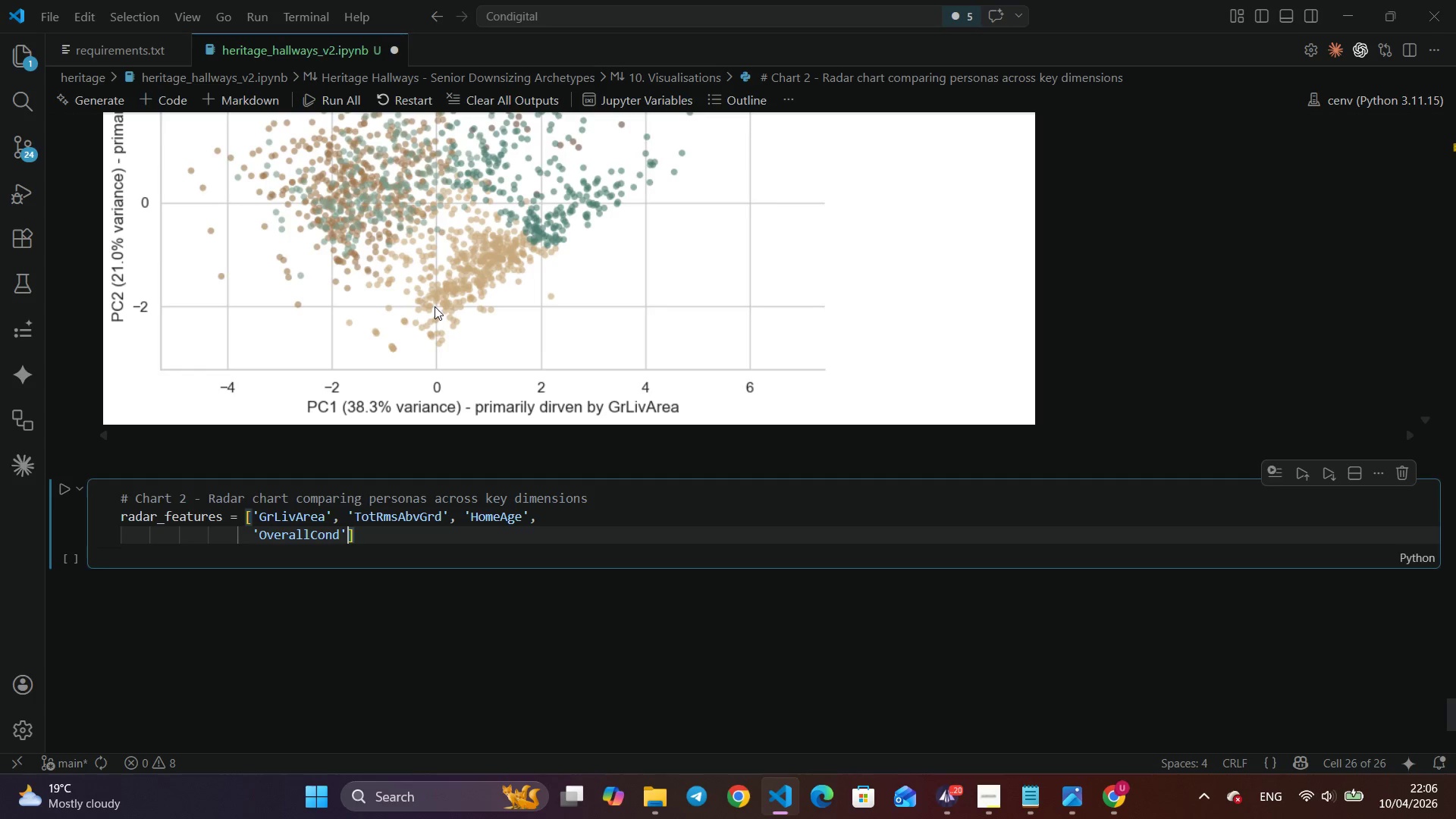 
type(, 'YearsSinceRemodel)
 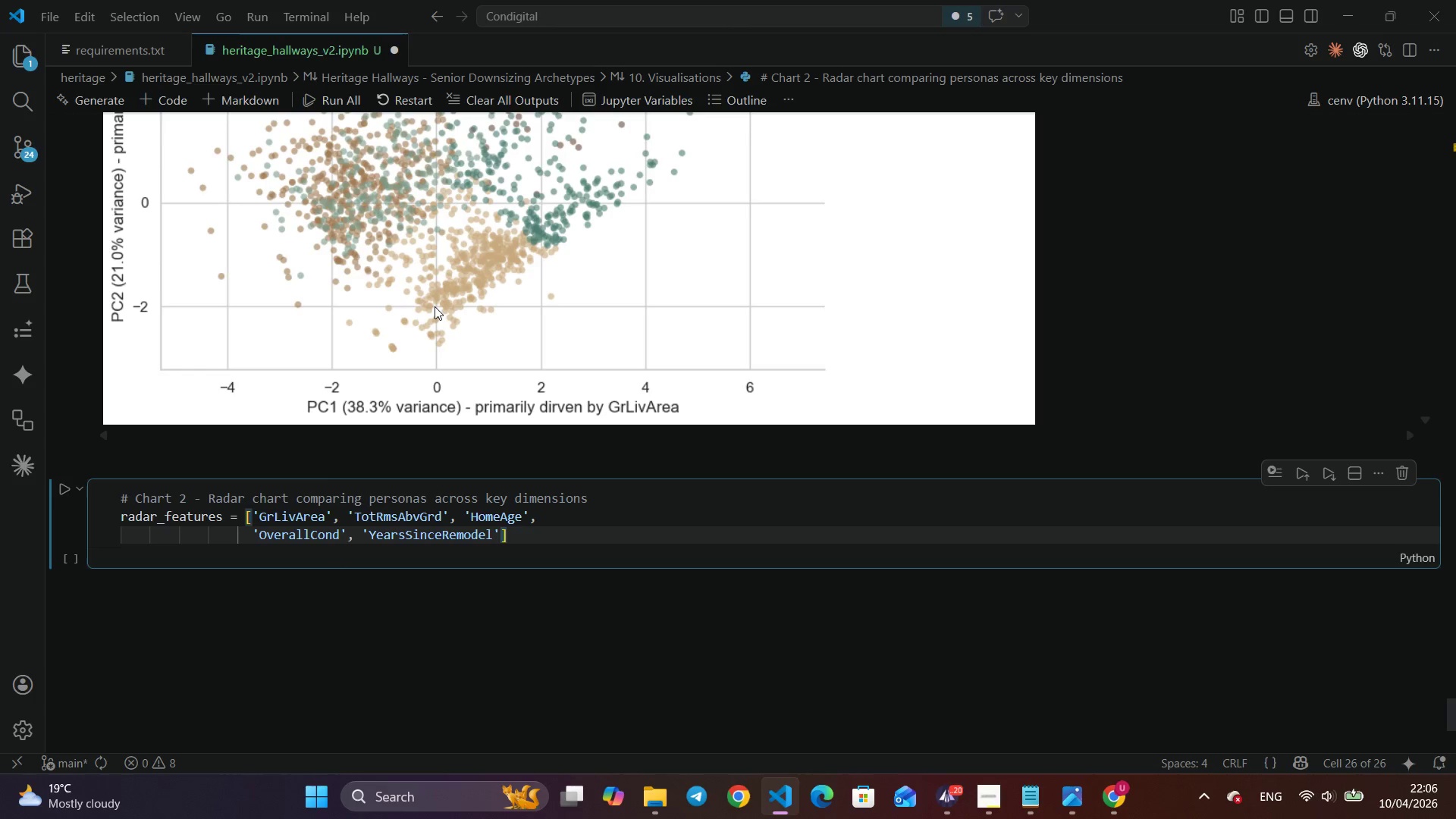 
key(ArrowRight)
 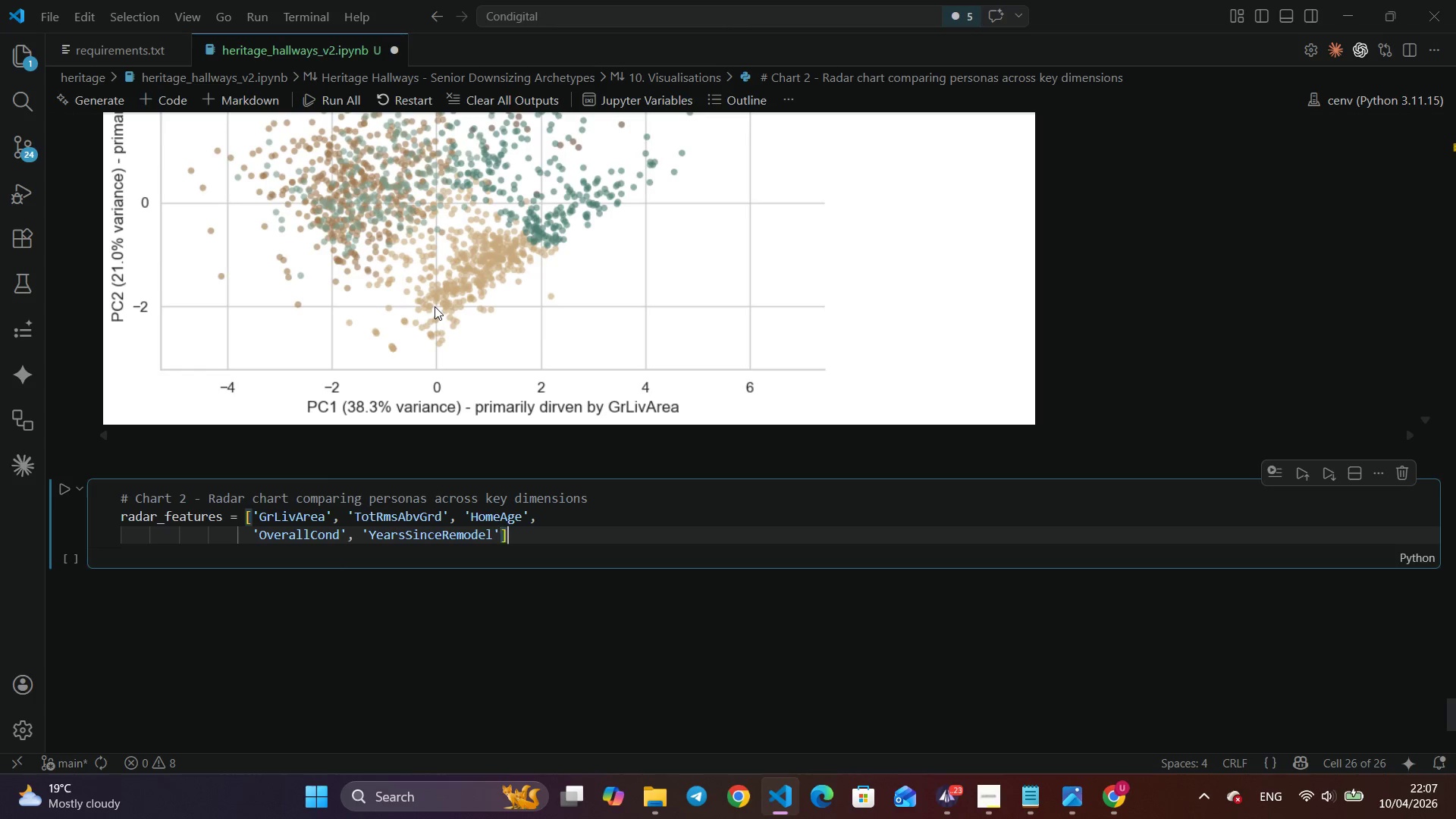 
key(ArrowRight)
 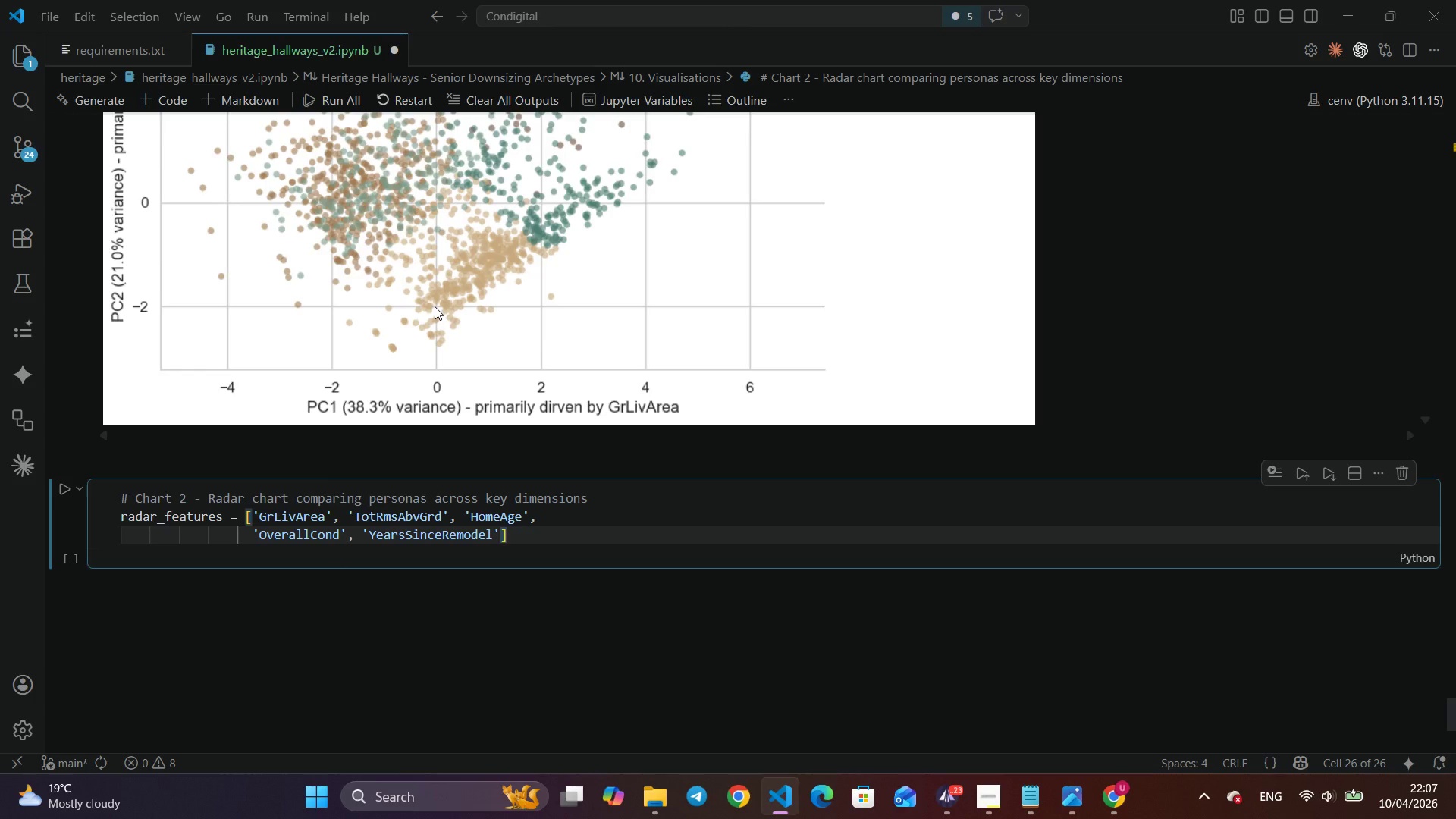 
key(Enter)
 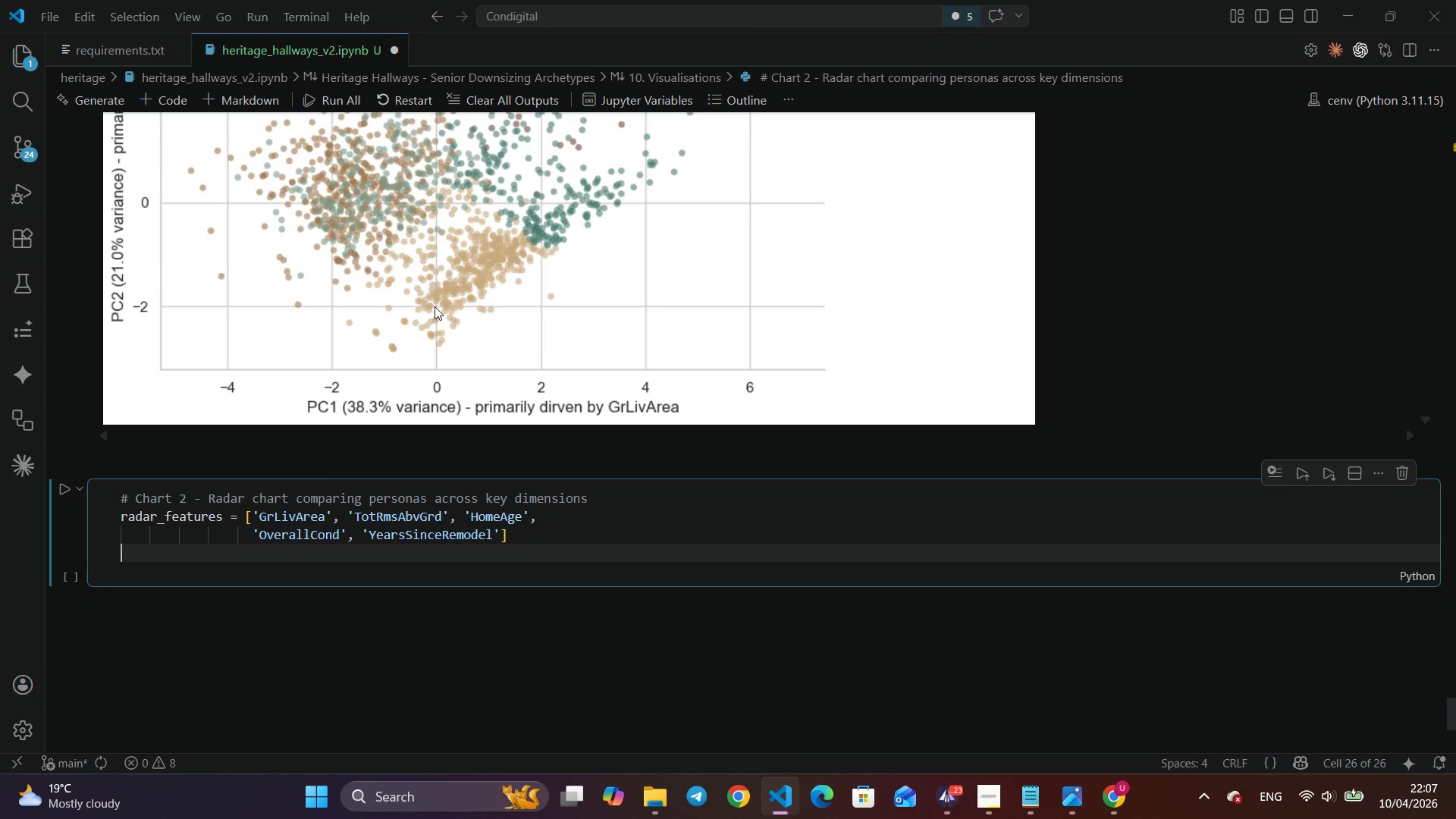 
type(radala)
 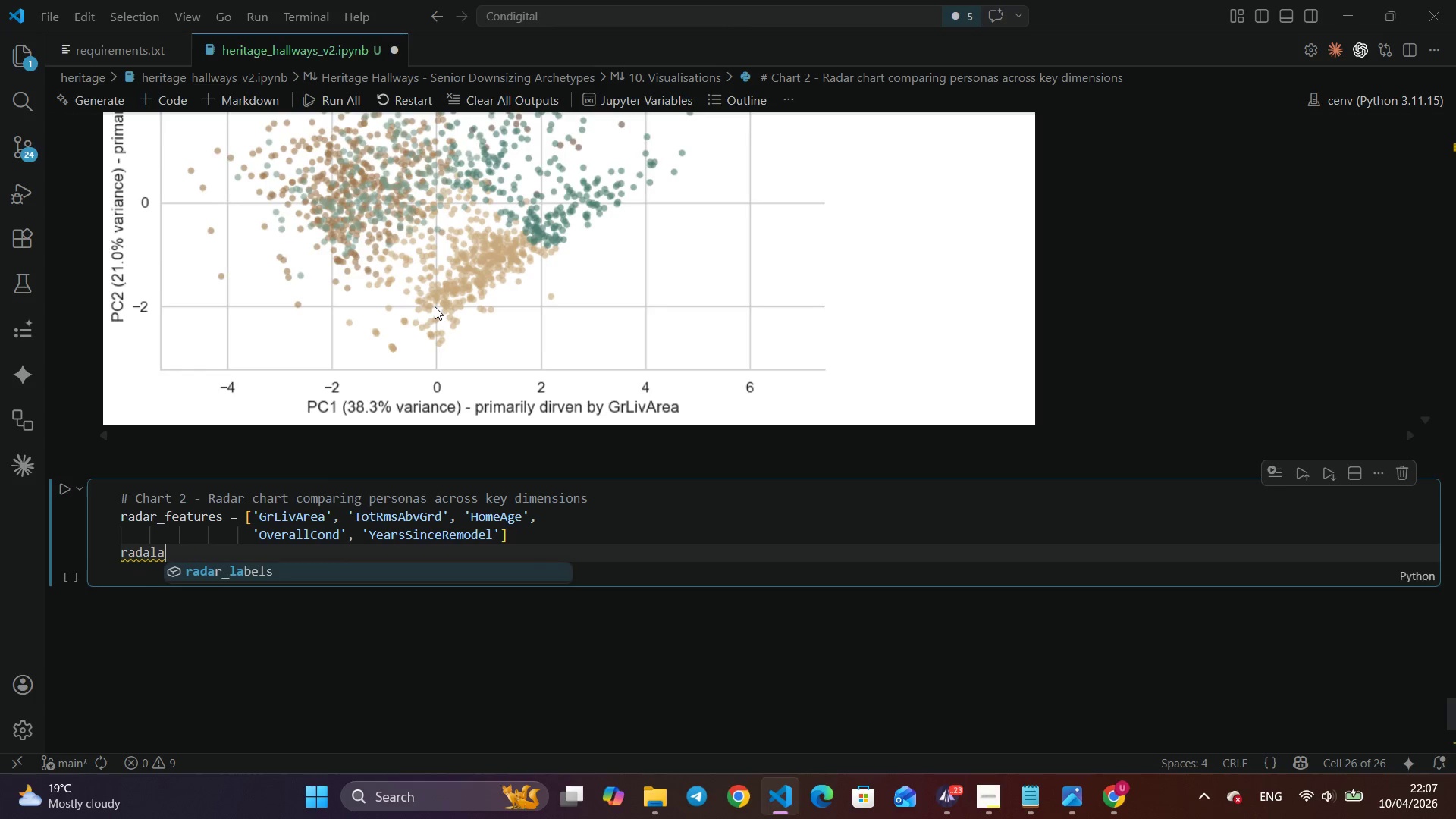 
key(Enter)
 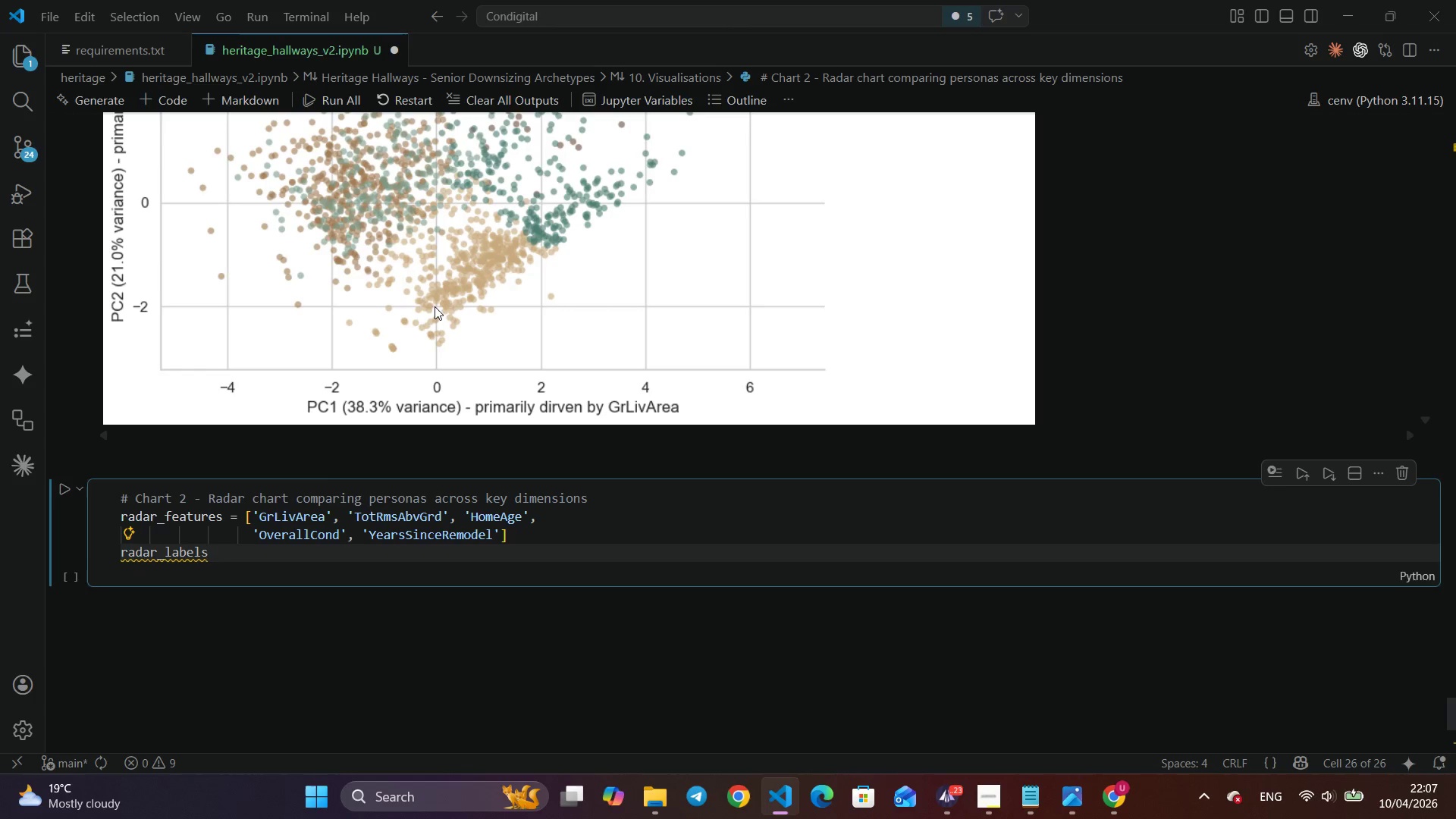 
type( = ['Libin)
key(Backspace)
key(Backspace)
key(Backspace)
type(ving Area)
 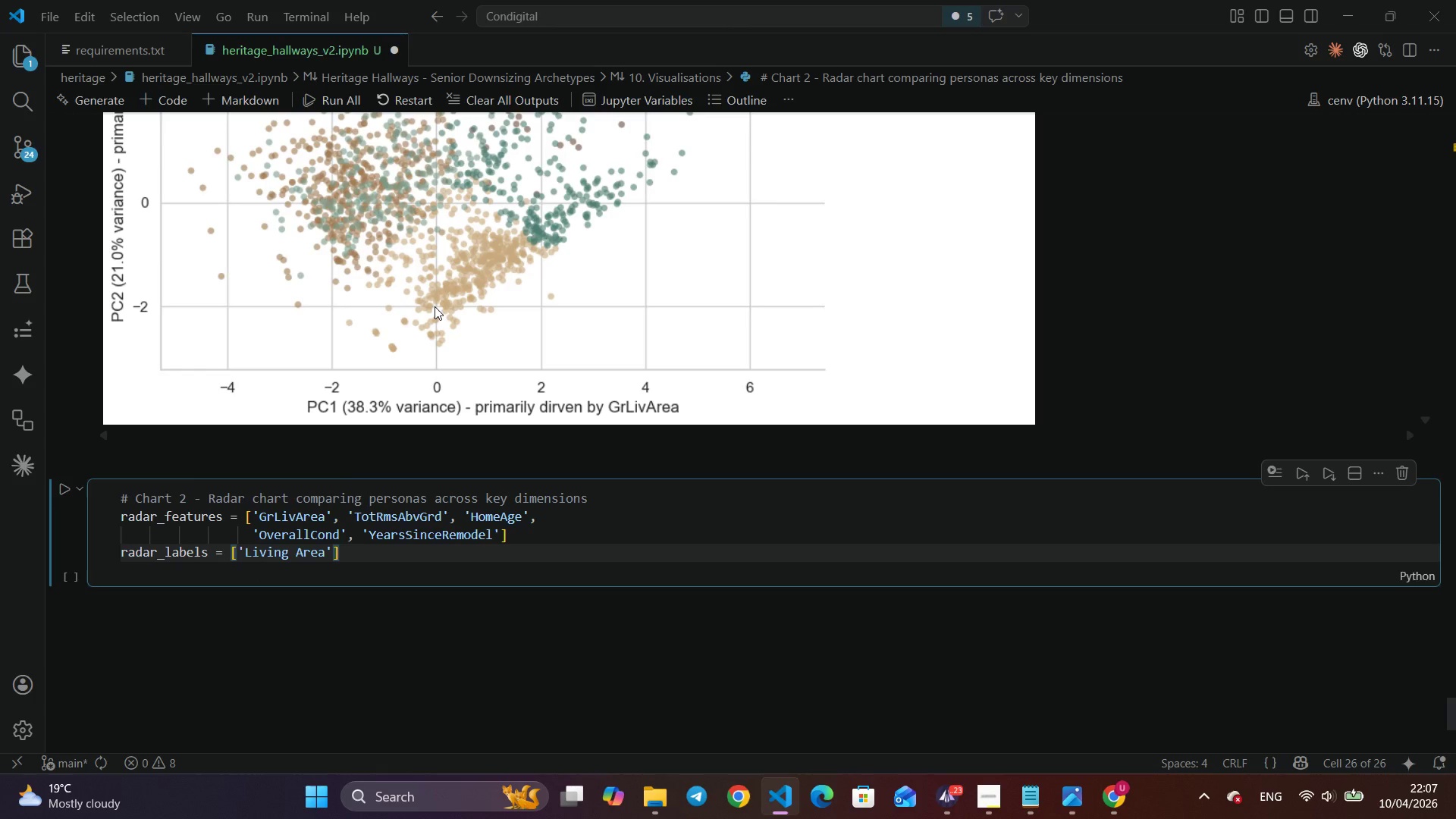 
key(ArrowRight)
 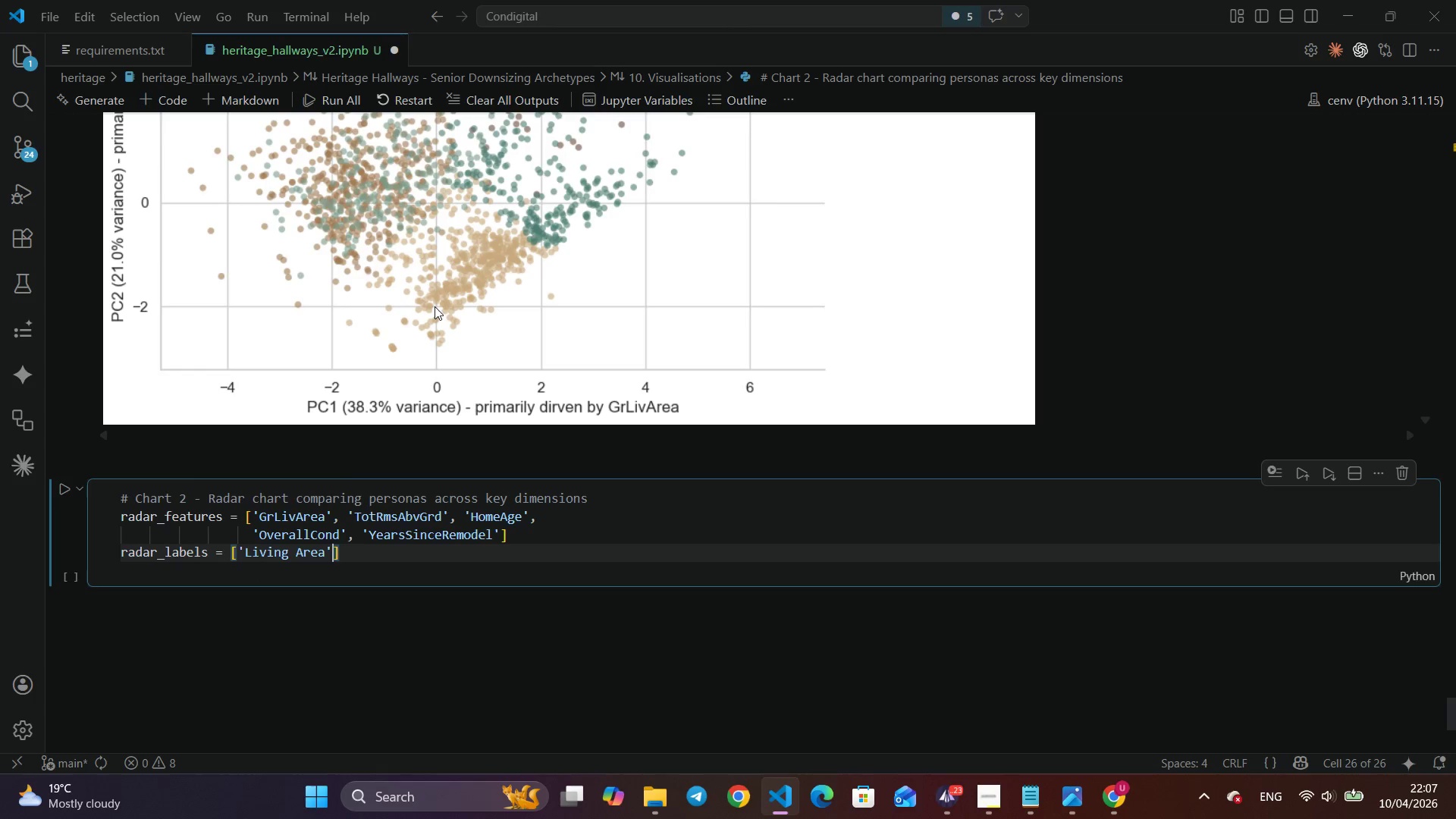 
type(, ")
key(Backspace)
type('Room Count)
 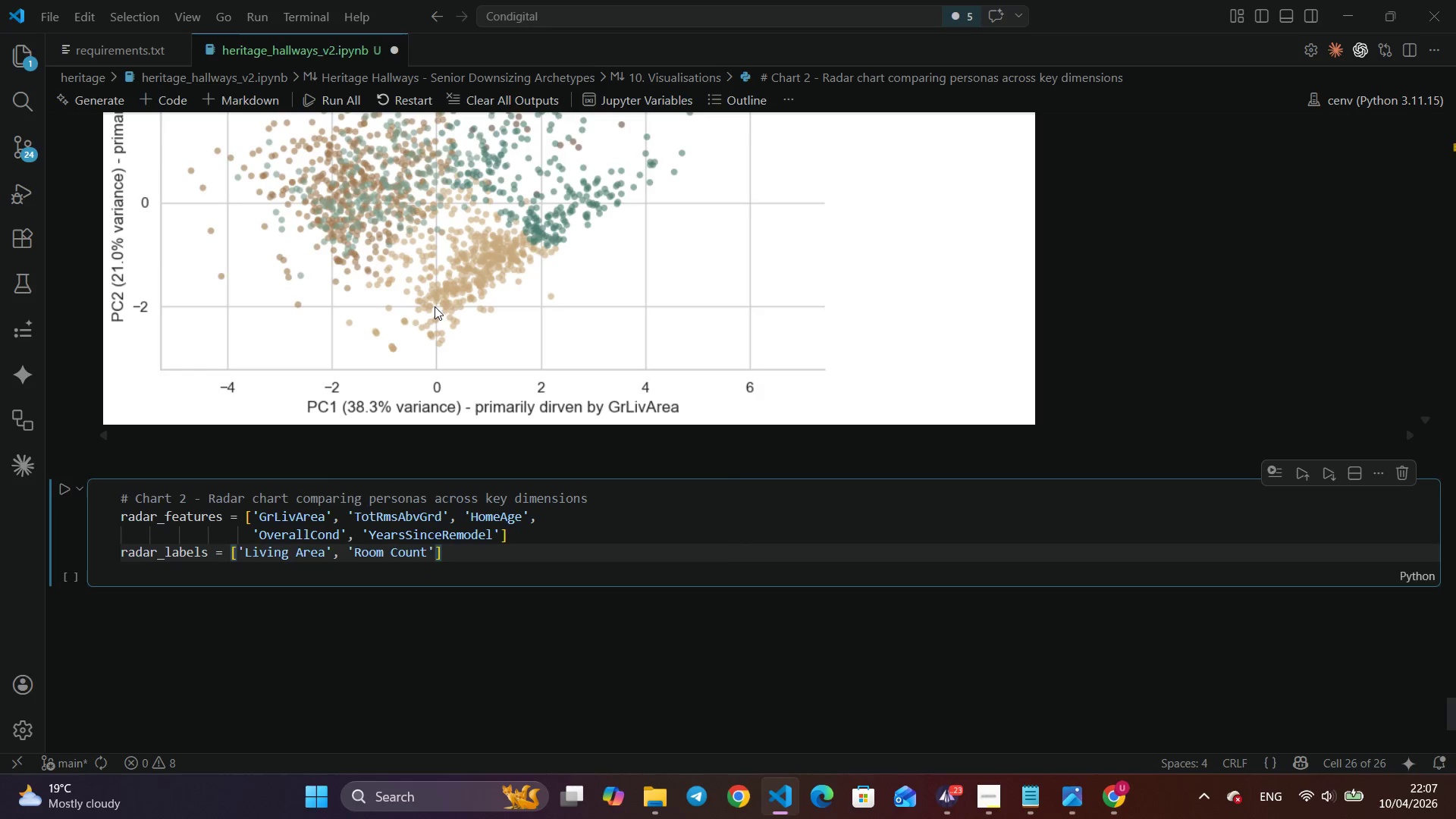 
key(ArrowRight)
 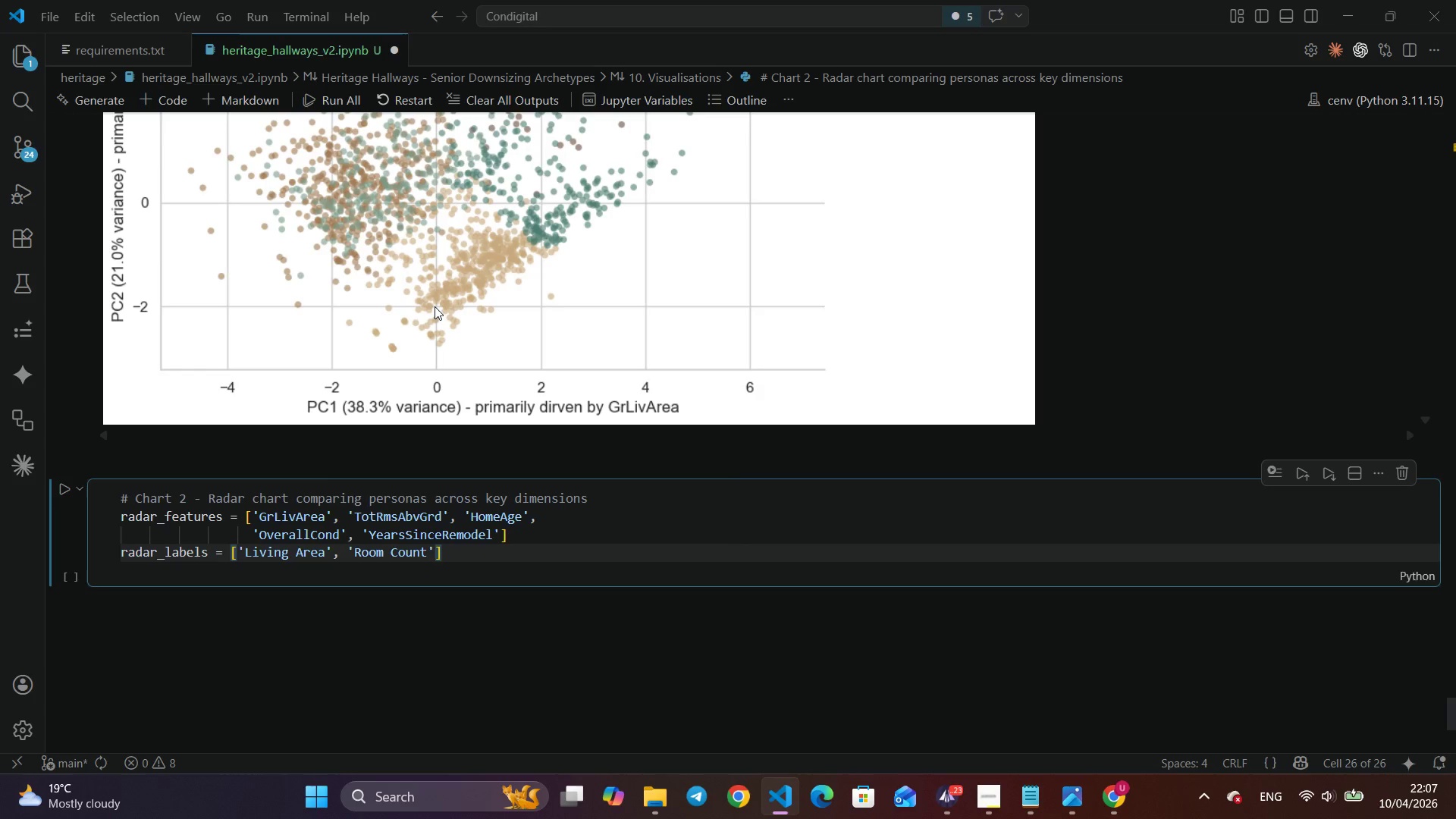 
type(, 'Home Age)
 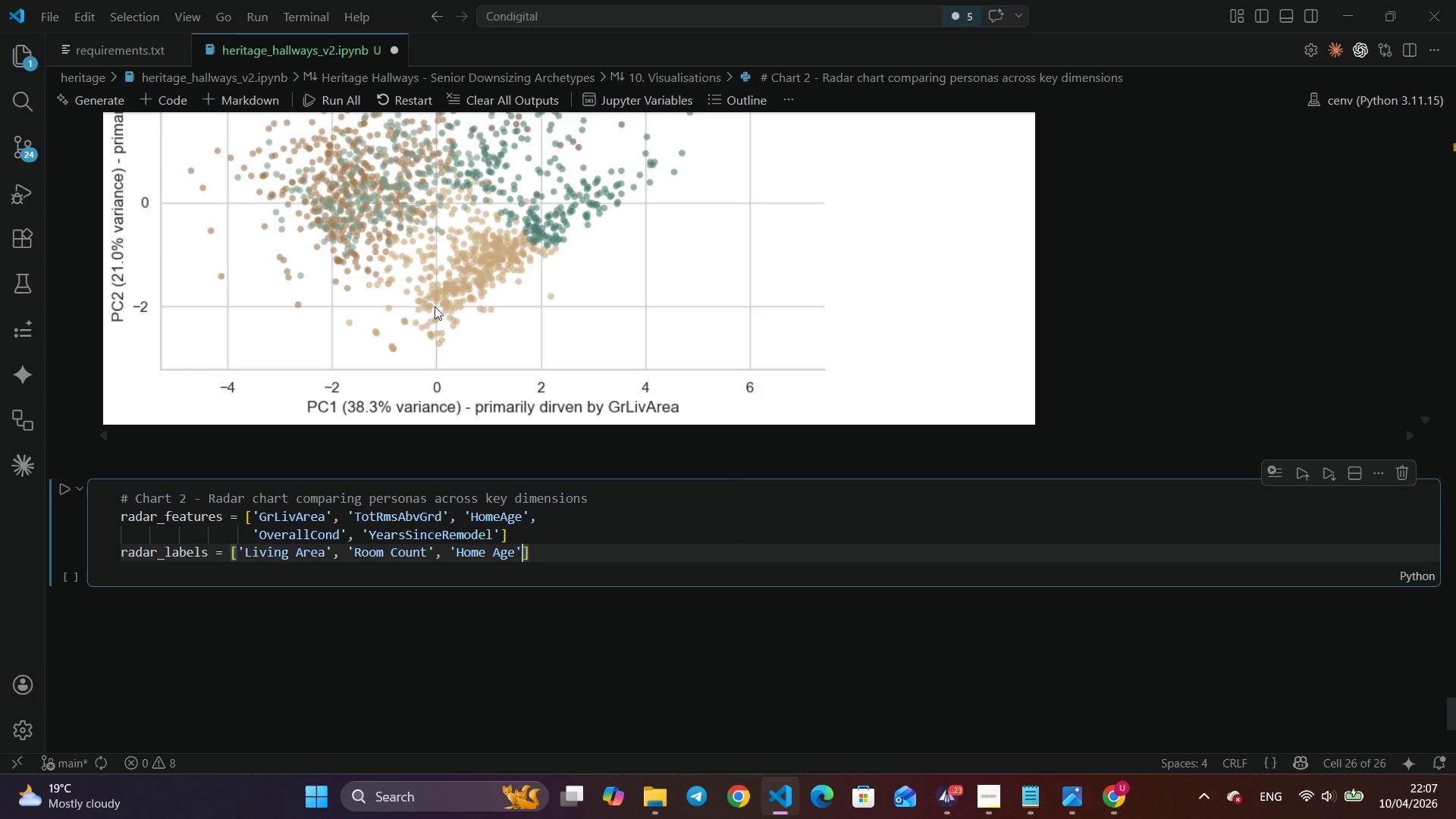 
 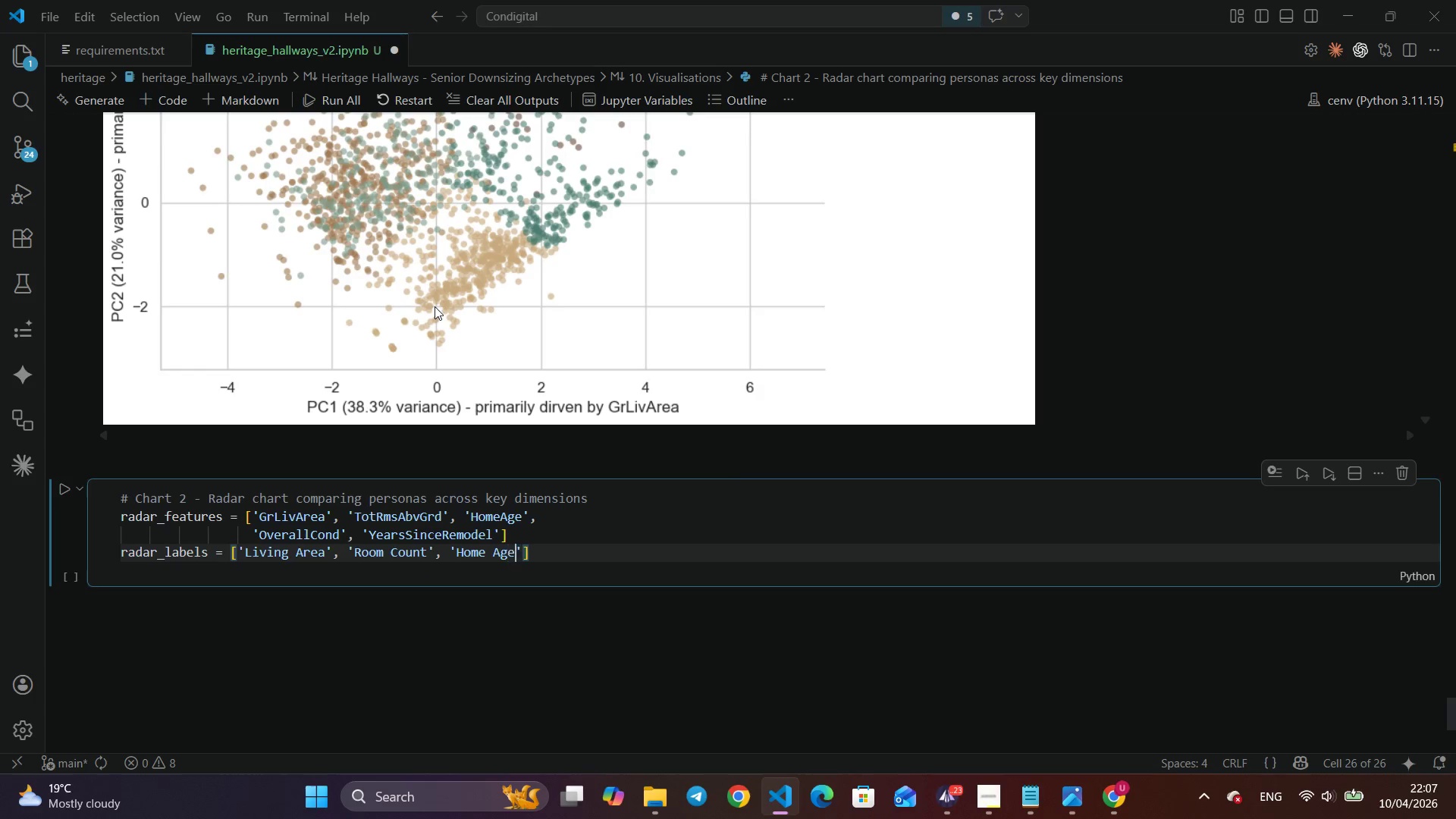 
key(ArrowRight)
 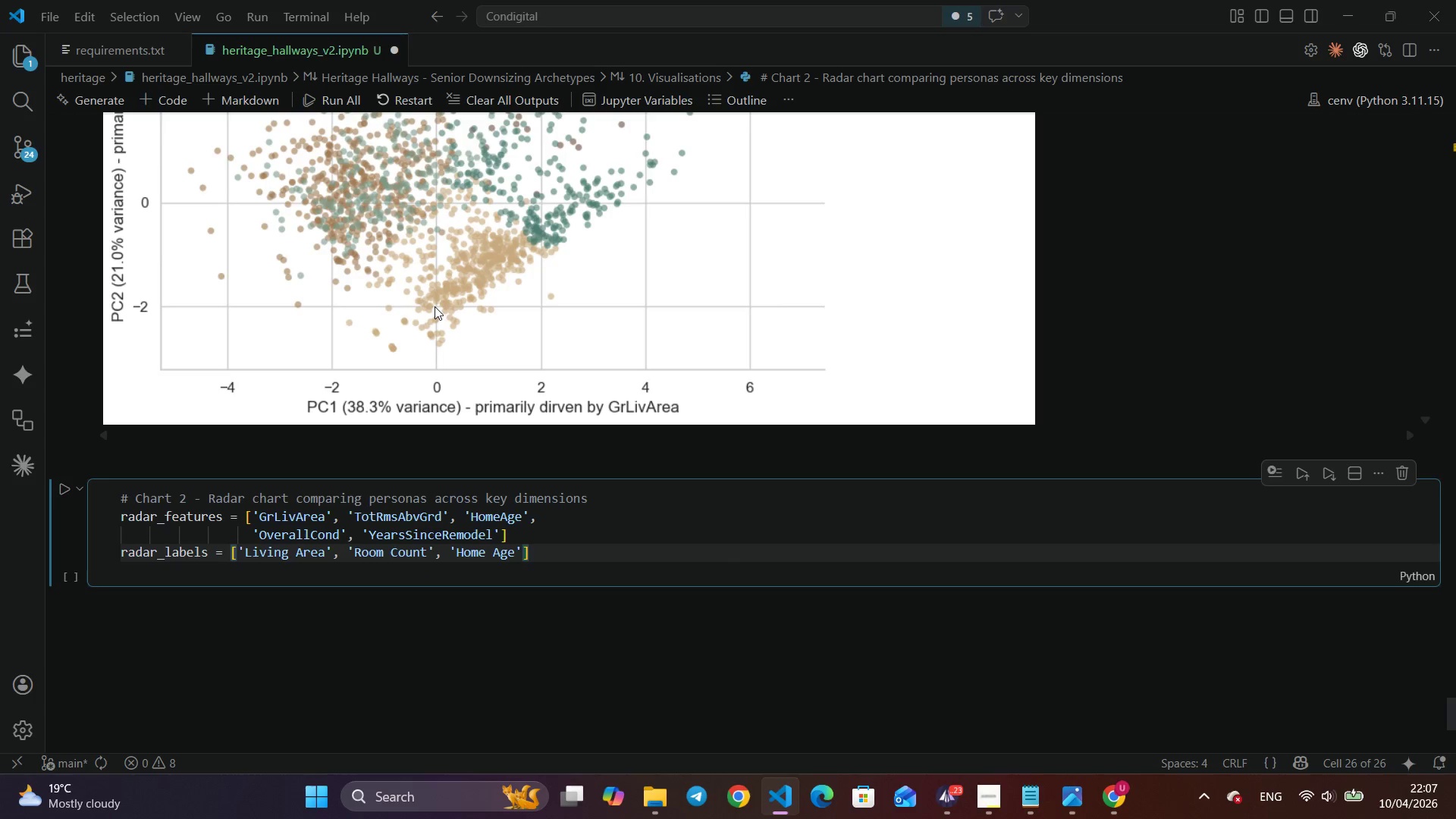 
key(M)
 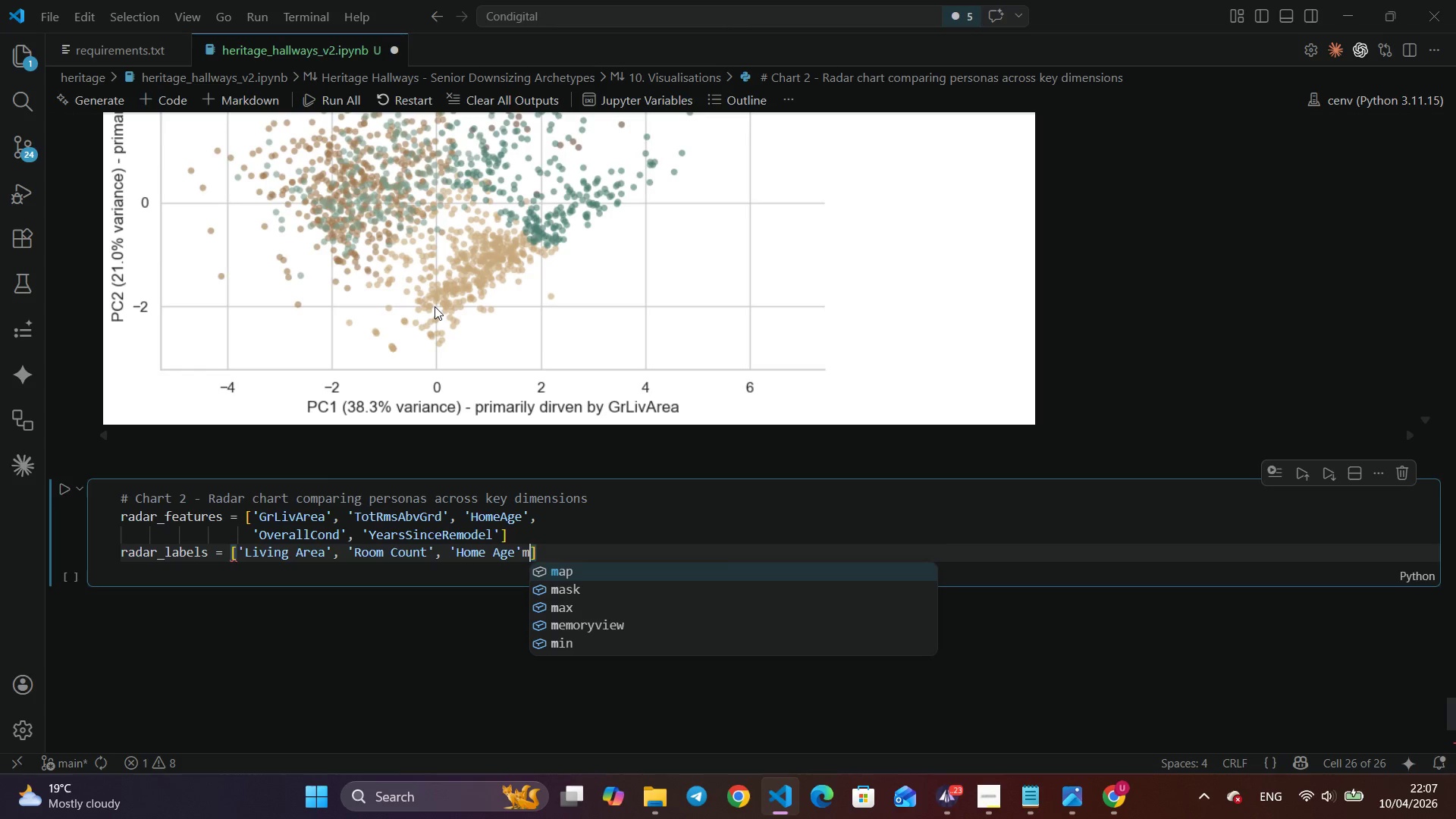 
key(Backspace)
 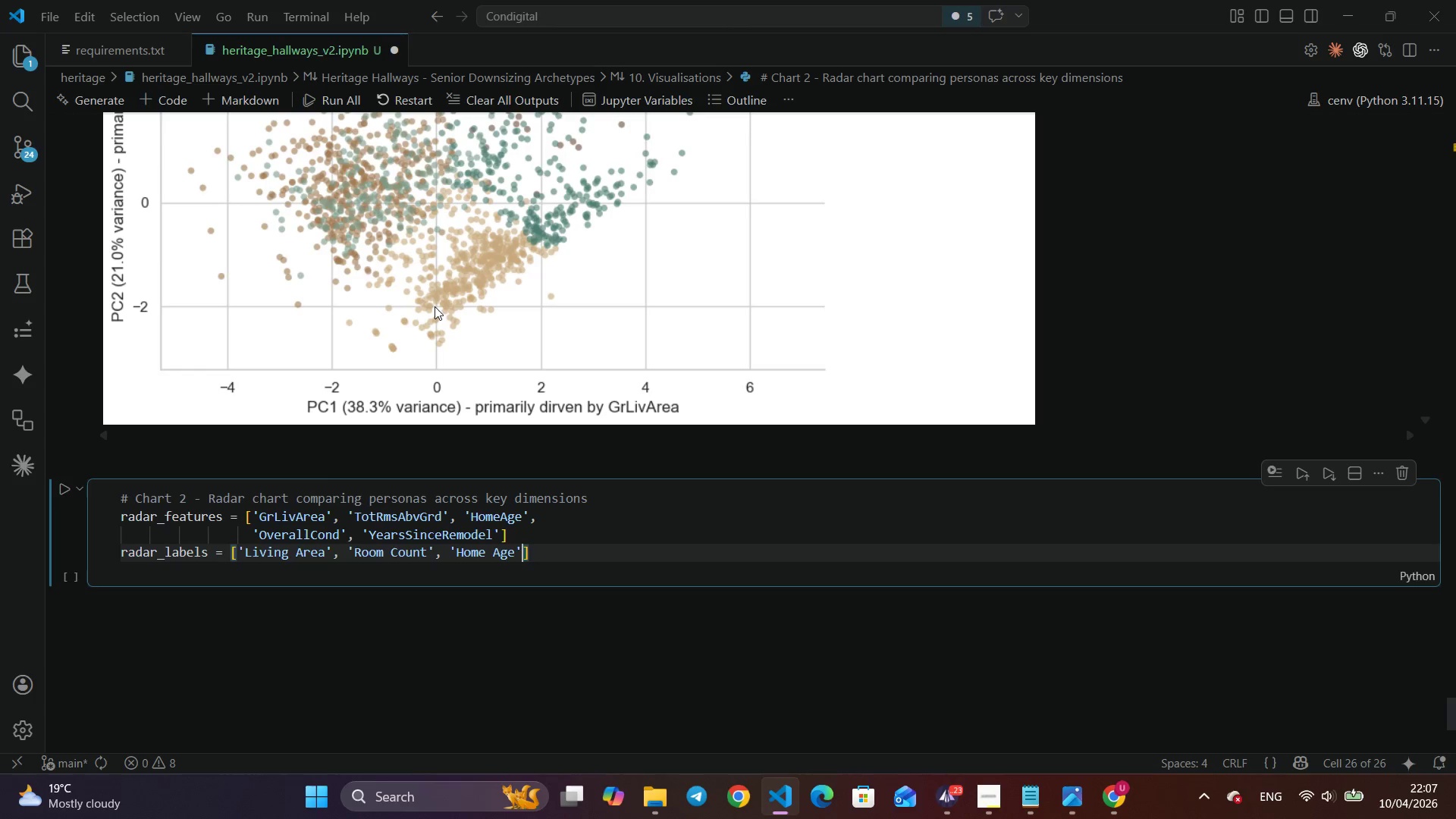 
key(Comma)
 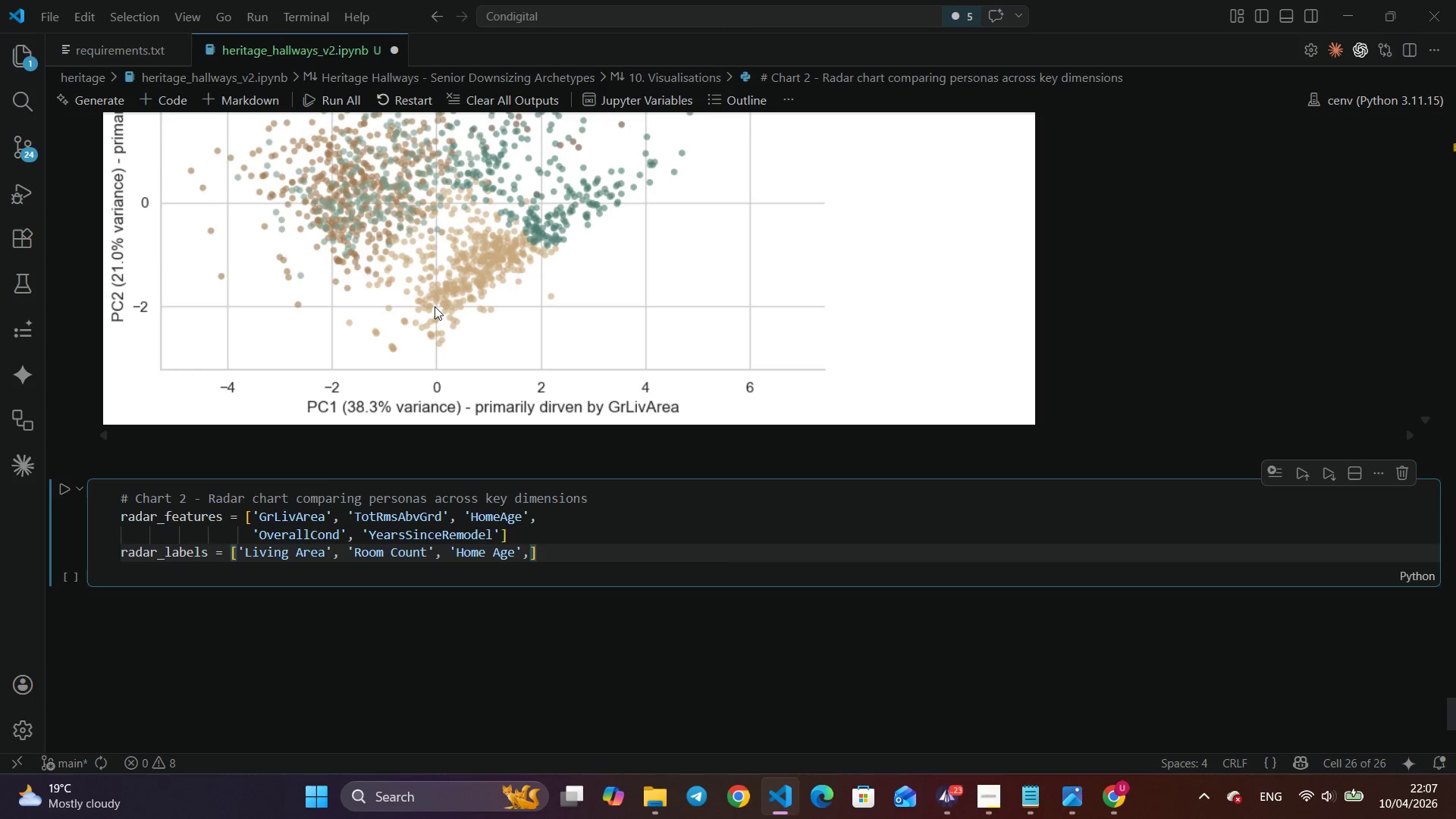 
key(Enter)
 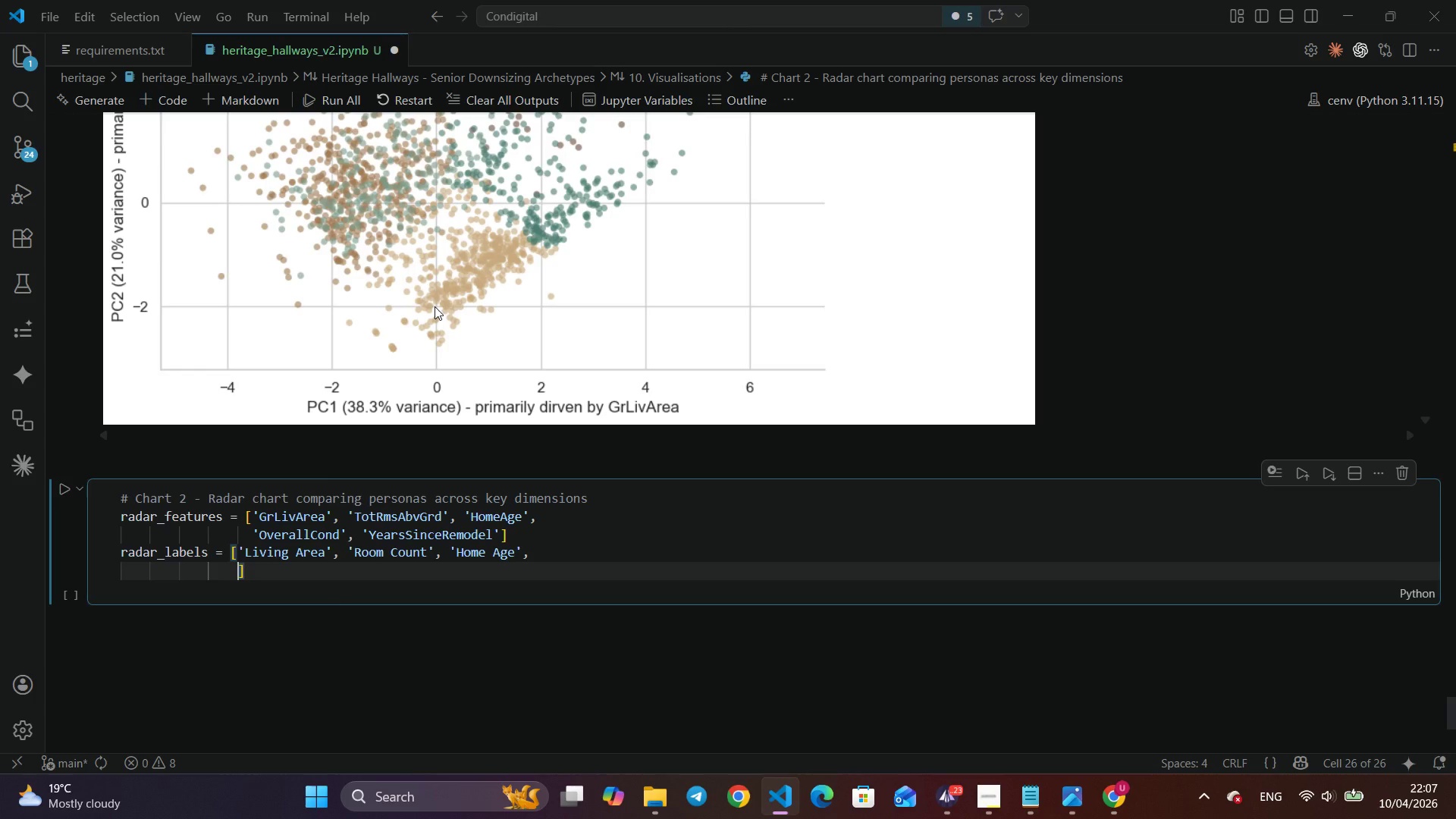 
type('Condition)
 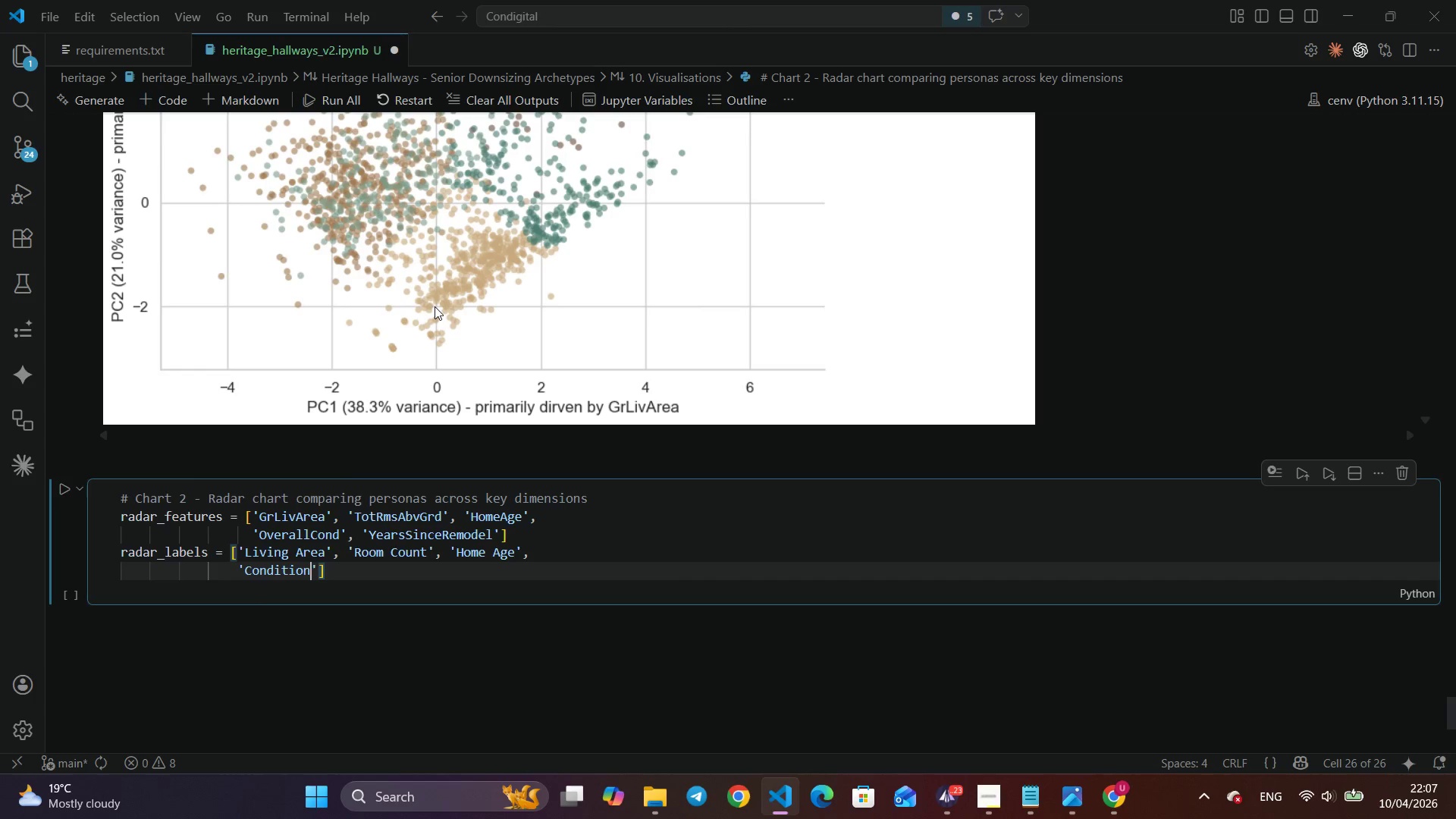 
key(ArrowRight)
 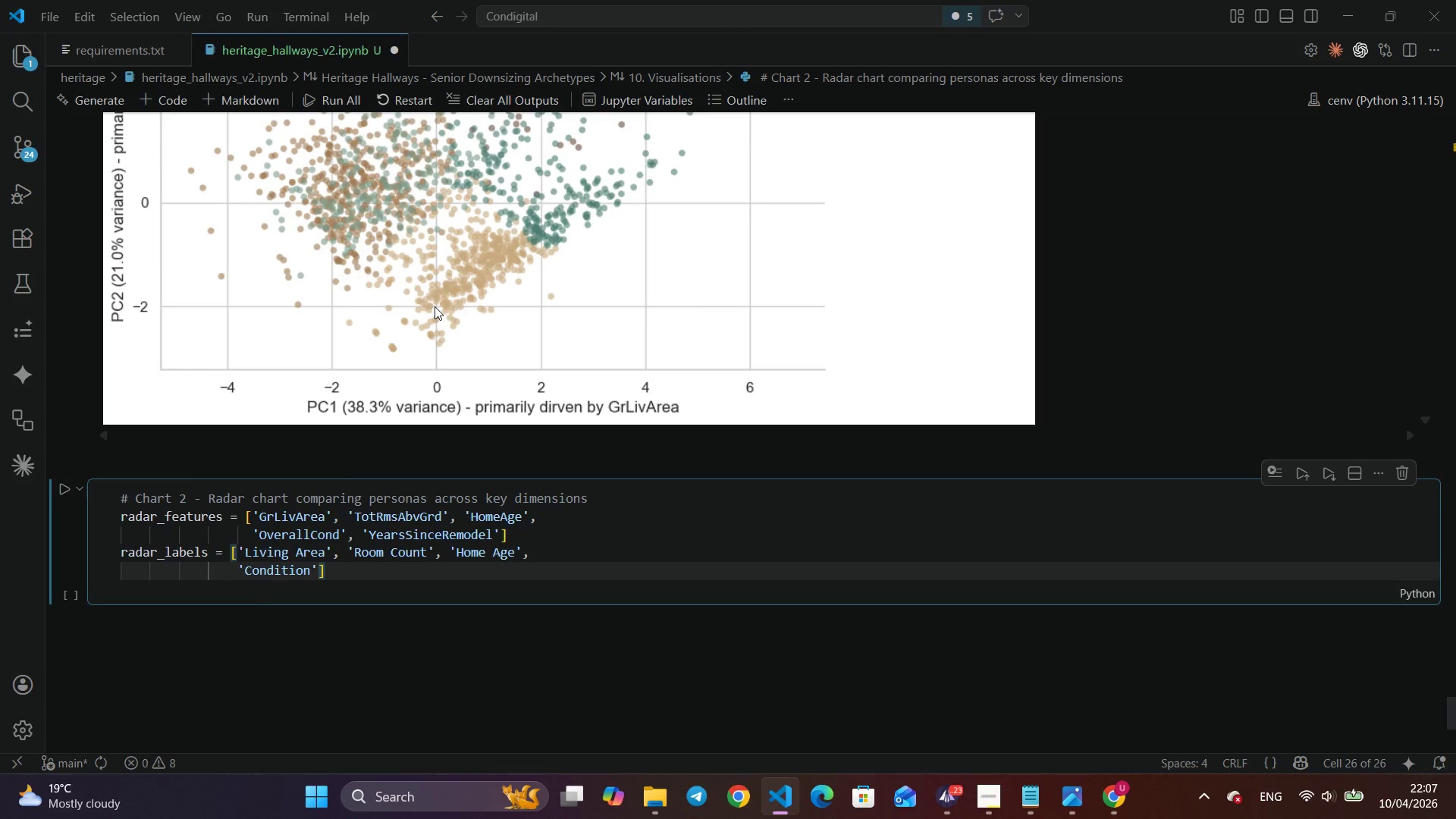 
type(, 'yrs)
key(Backspace)
key(Backspace)
key(Backspace)
type(Yrs Since r)
key(Backspace)
type(Remodel)
 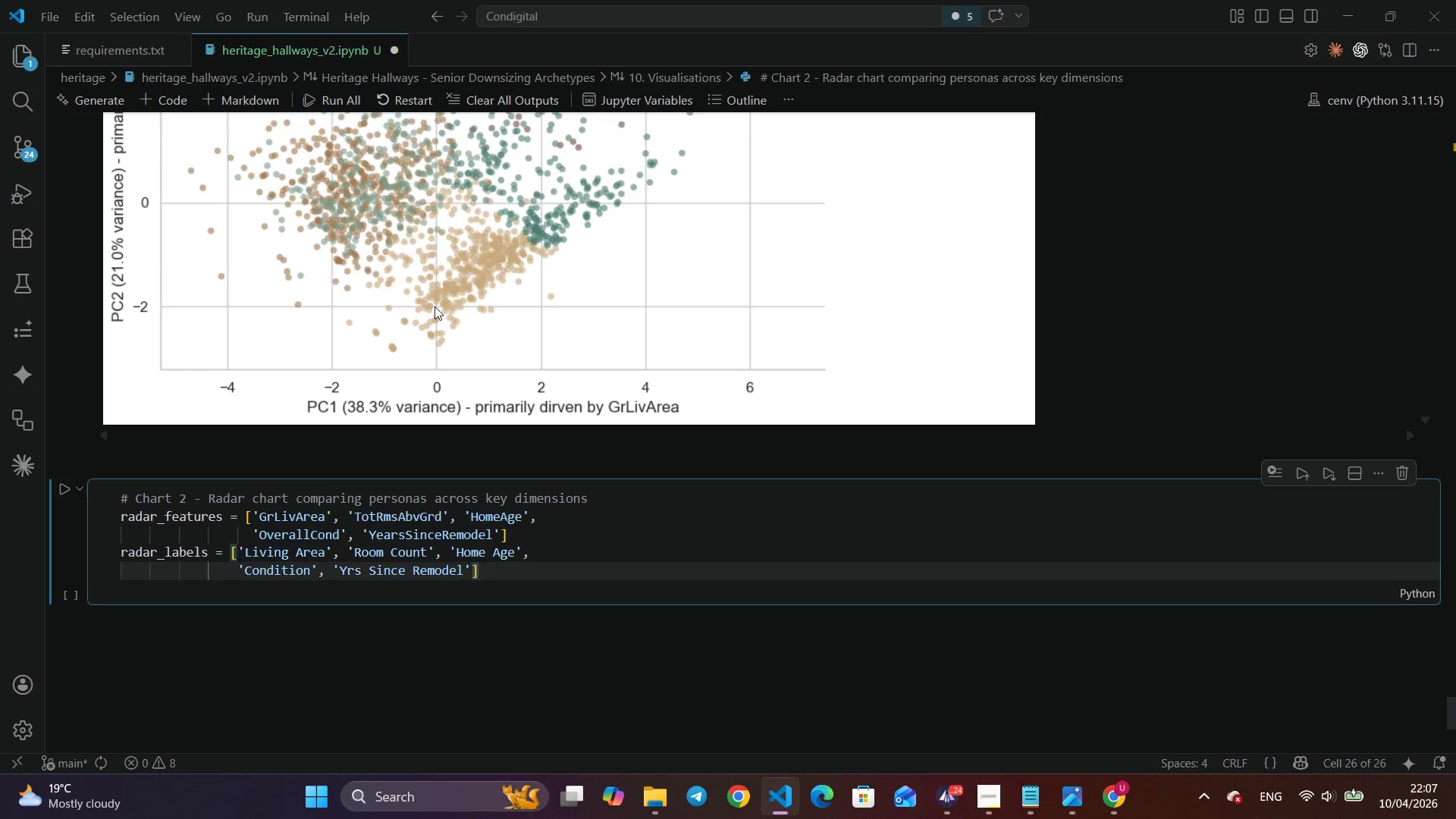 
key(ArrowRight)
 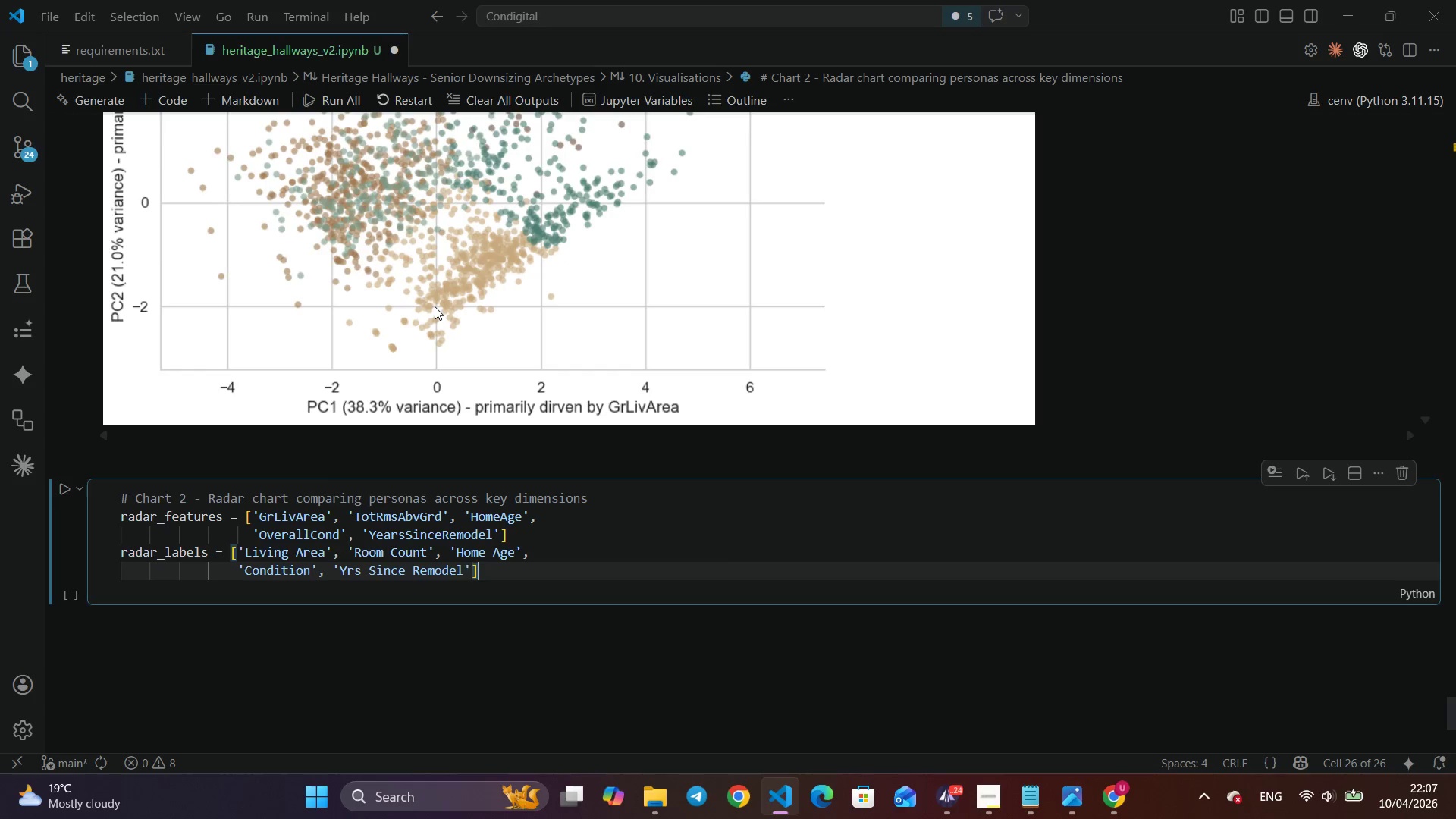 
key(ArrowRight)
 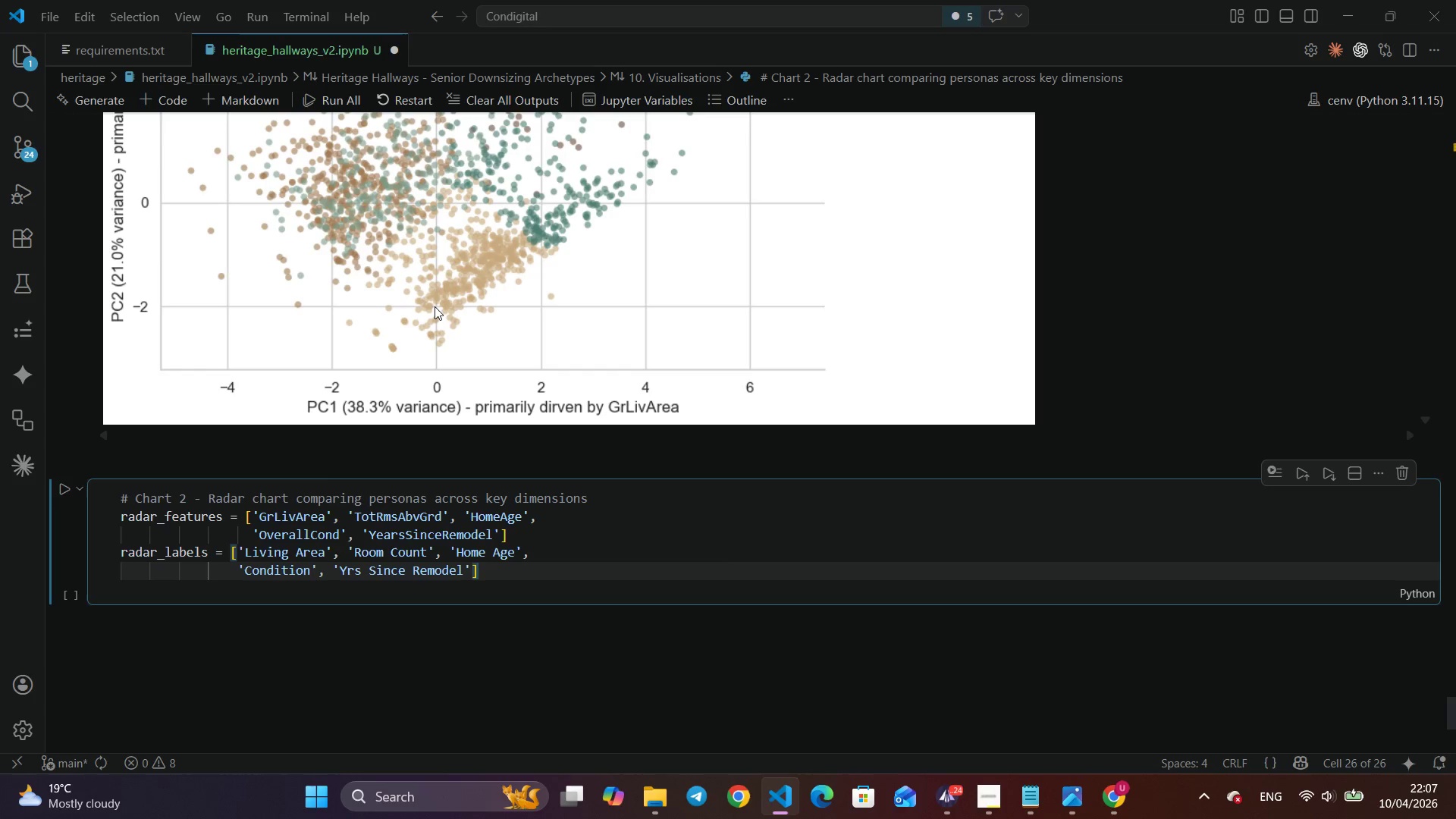 
key(Enter)
 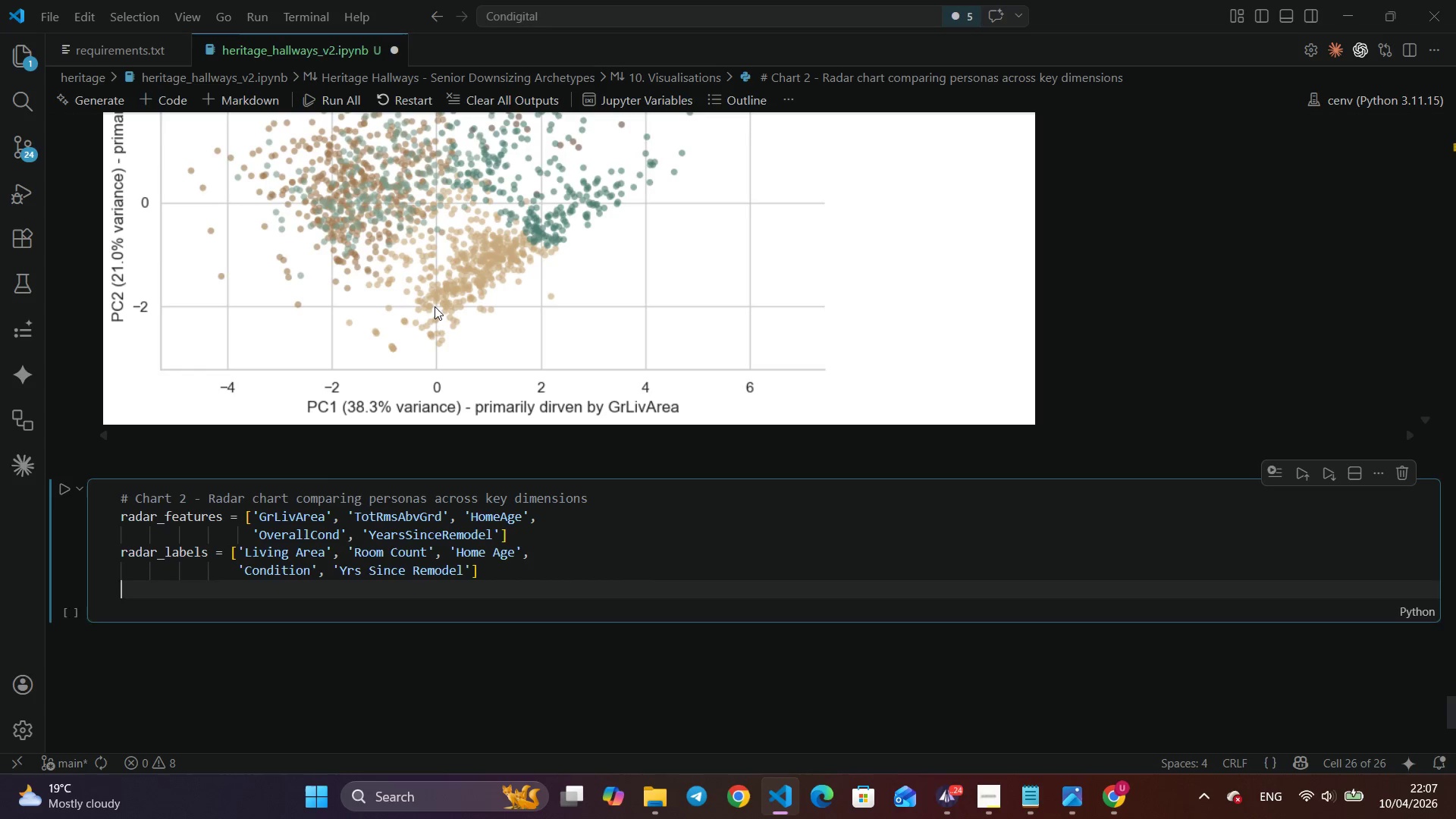 
key(Enter)
 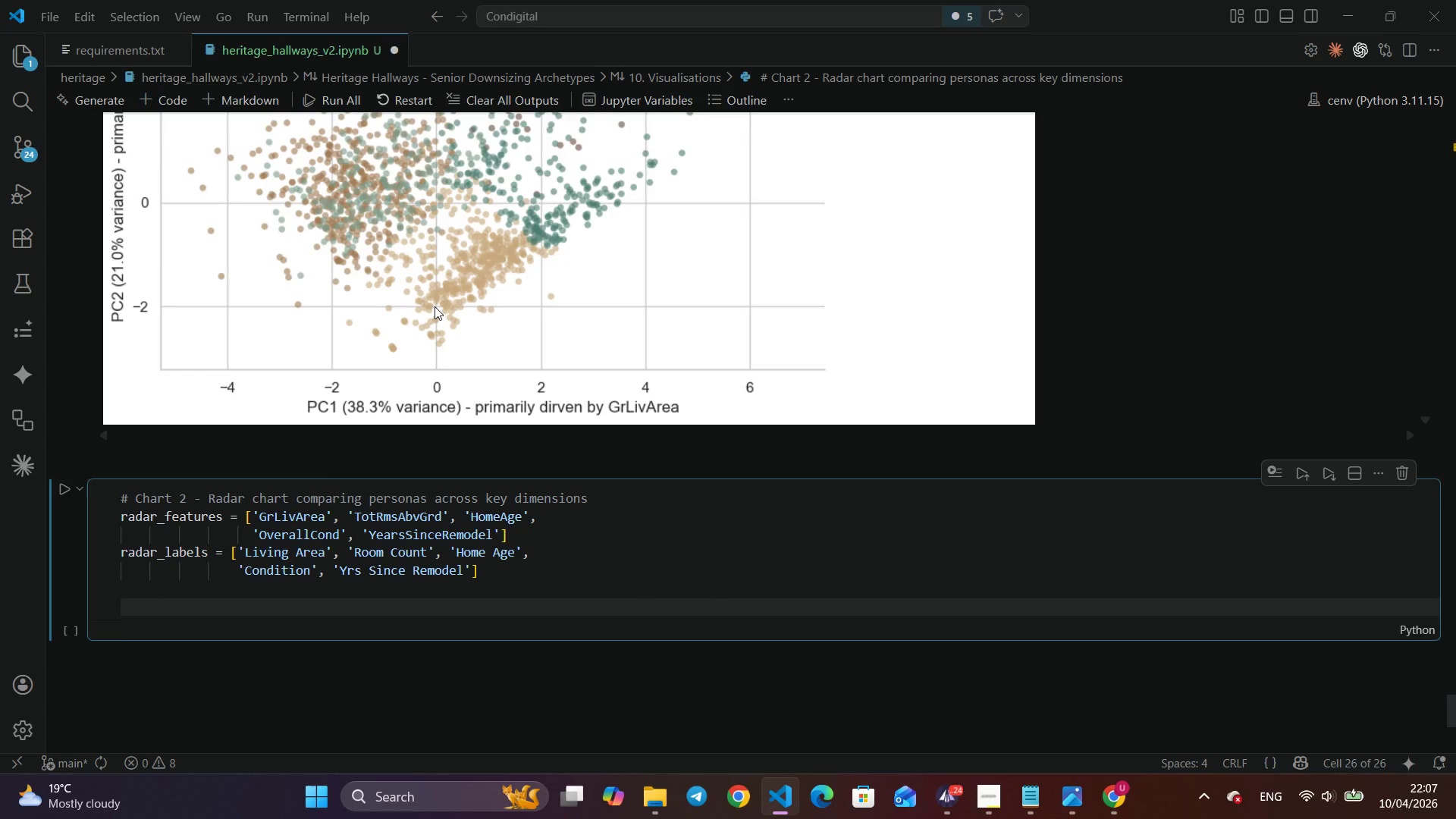 
scroll: coordinate [435, 306], scroll_direction: down, amount: 8.0
 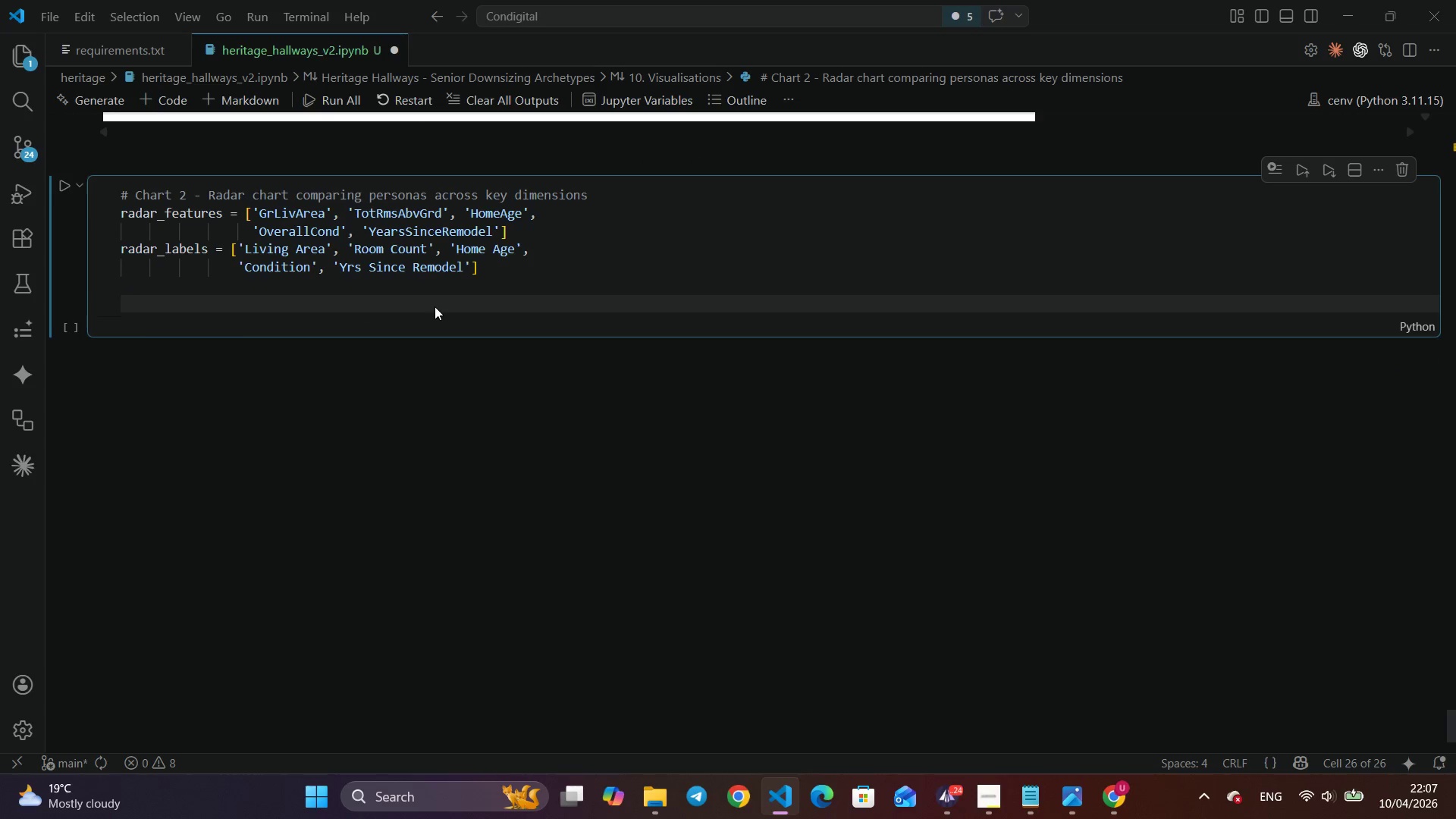 
type(radardf)
 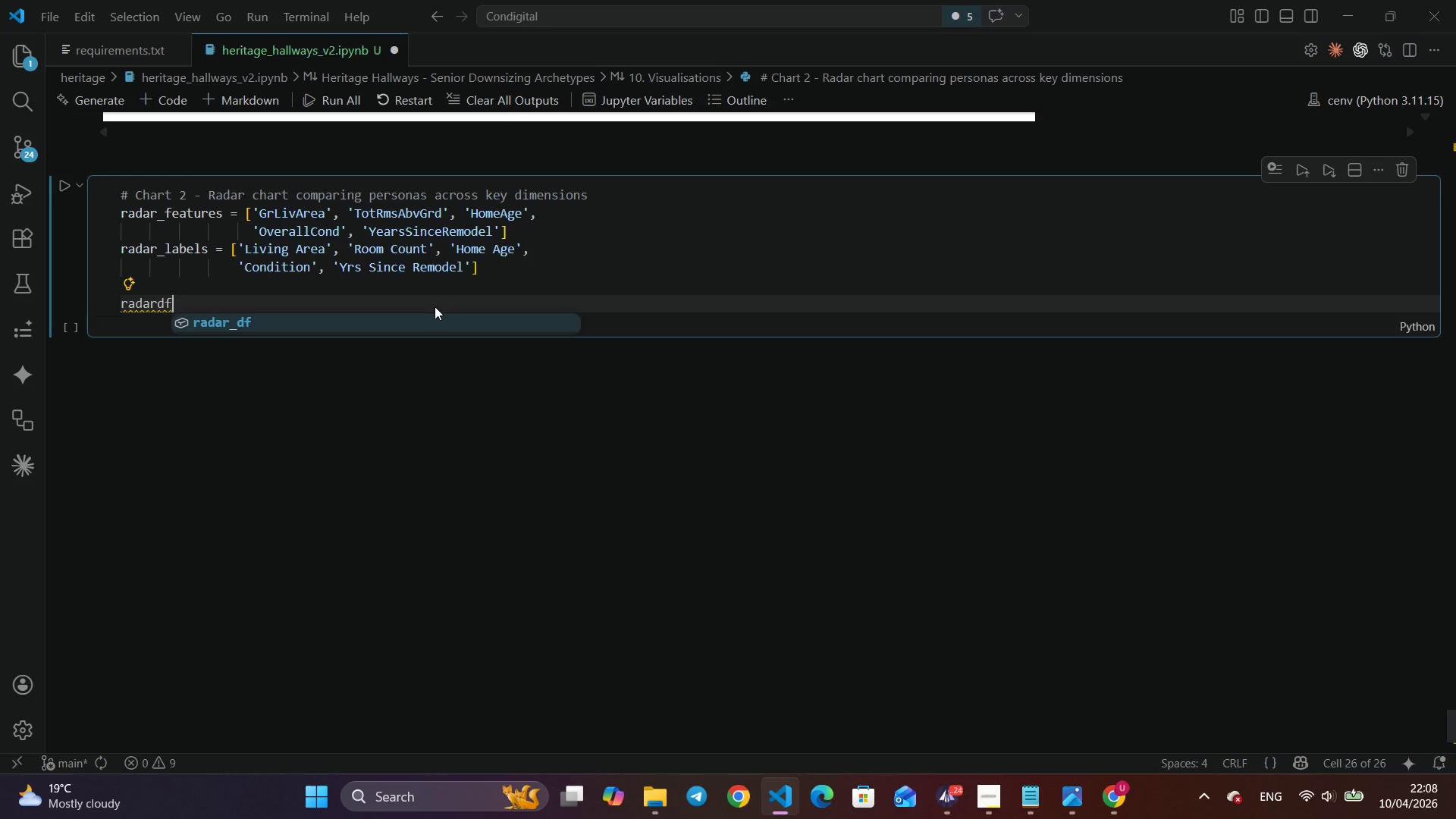 
key(Enter)
 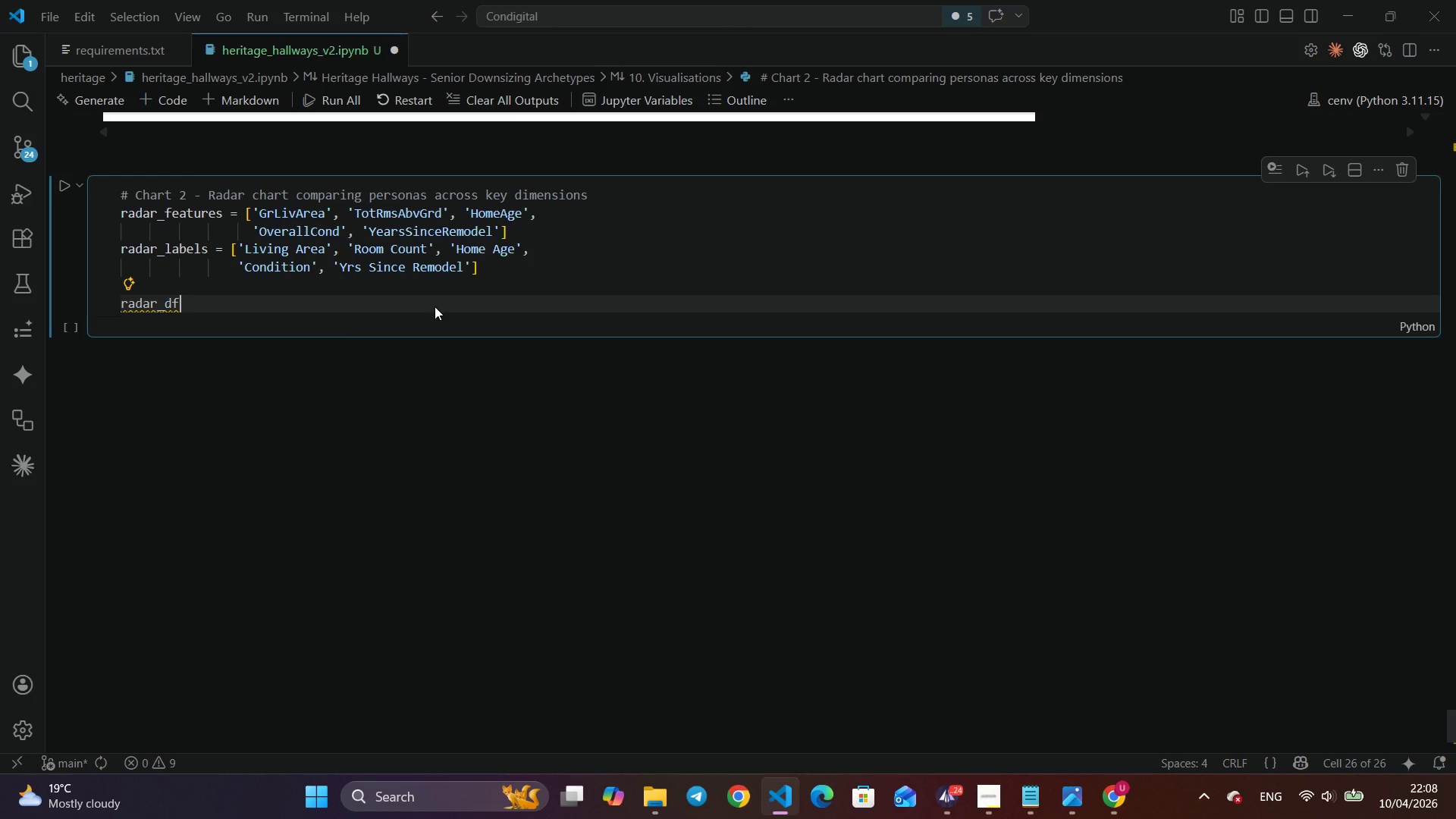 
type( = centr)
 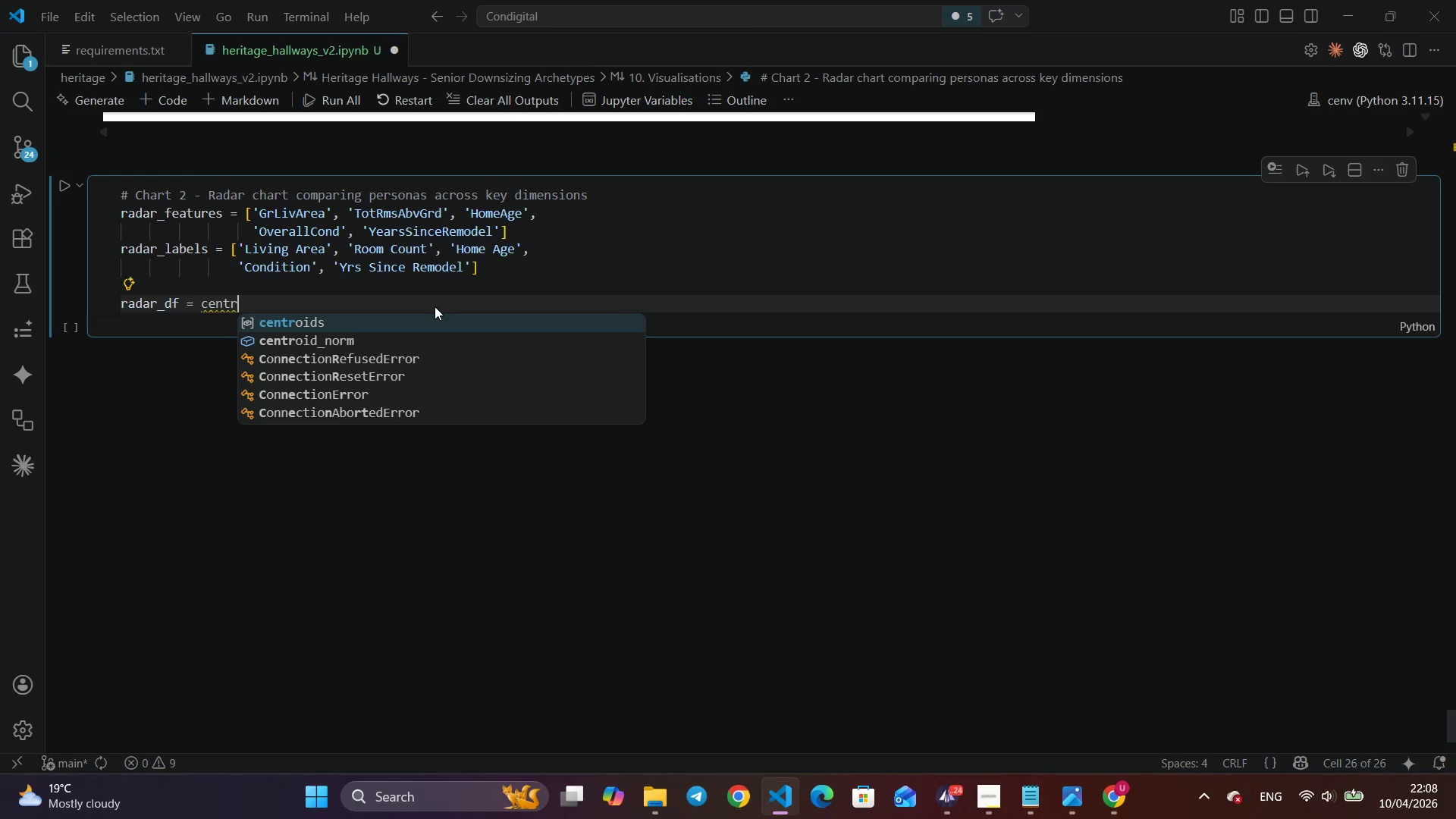 
key(Enter)
 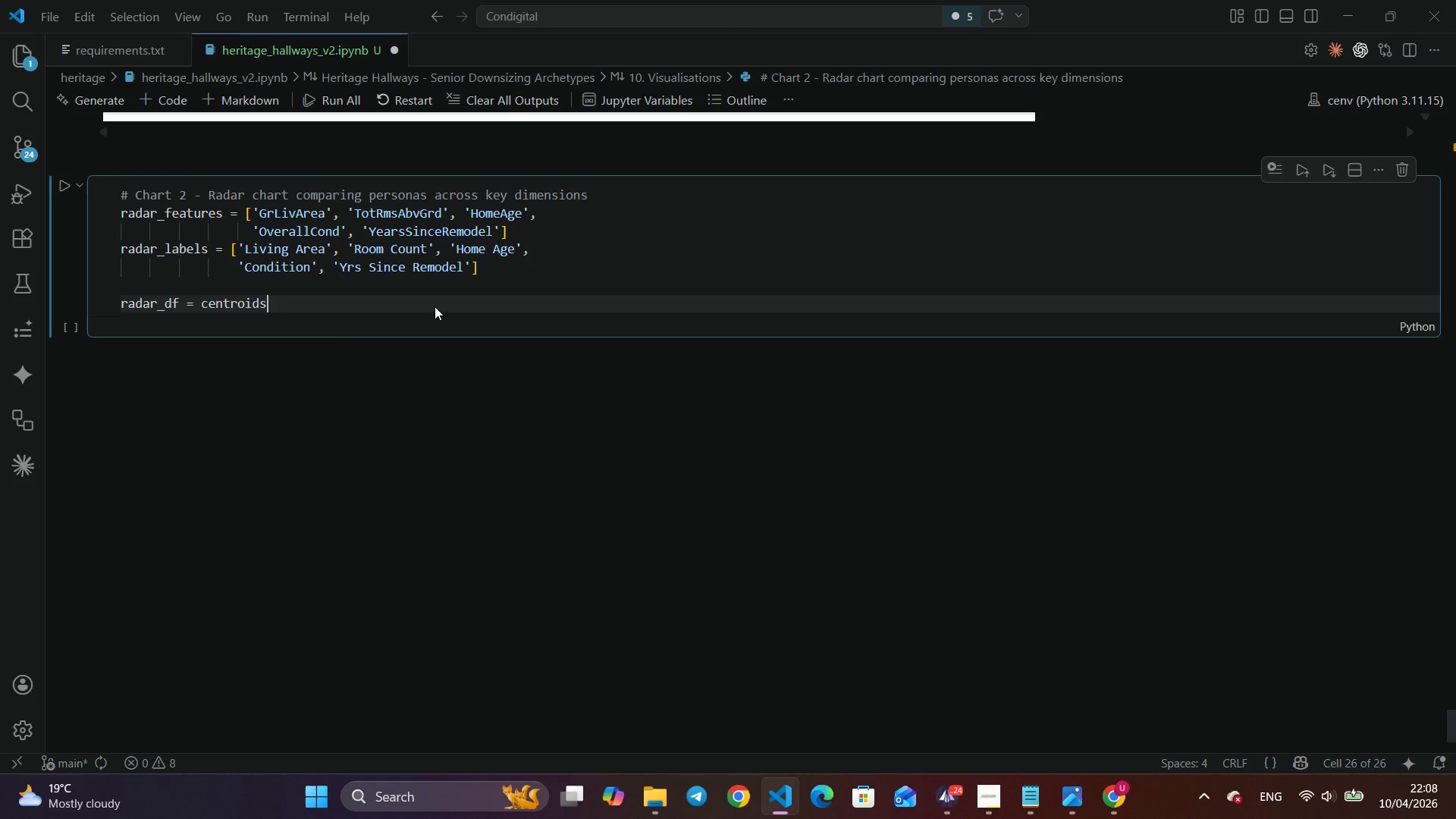 
type([rada)
 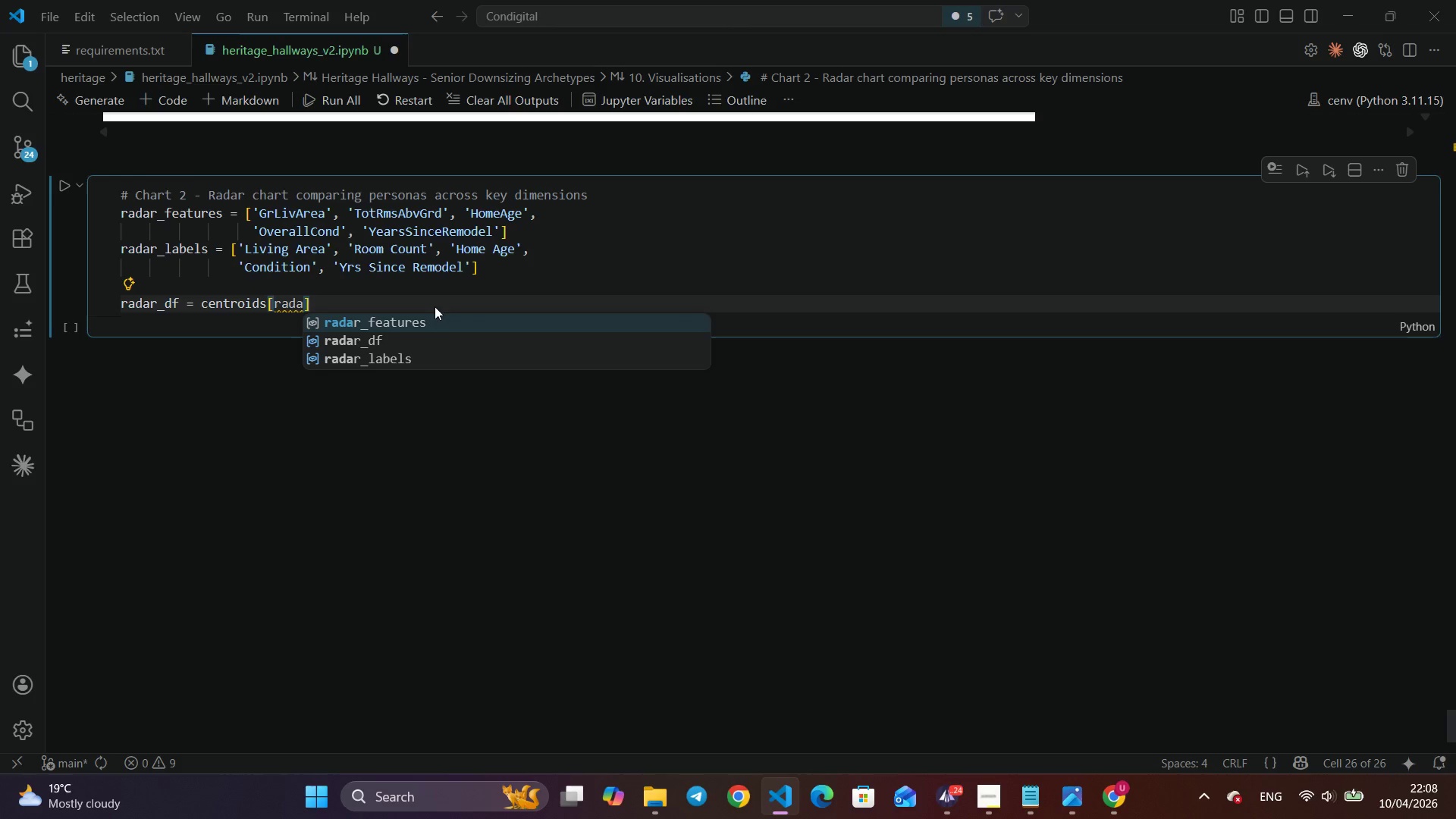 
key(Enter)
 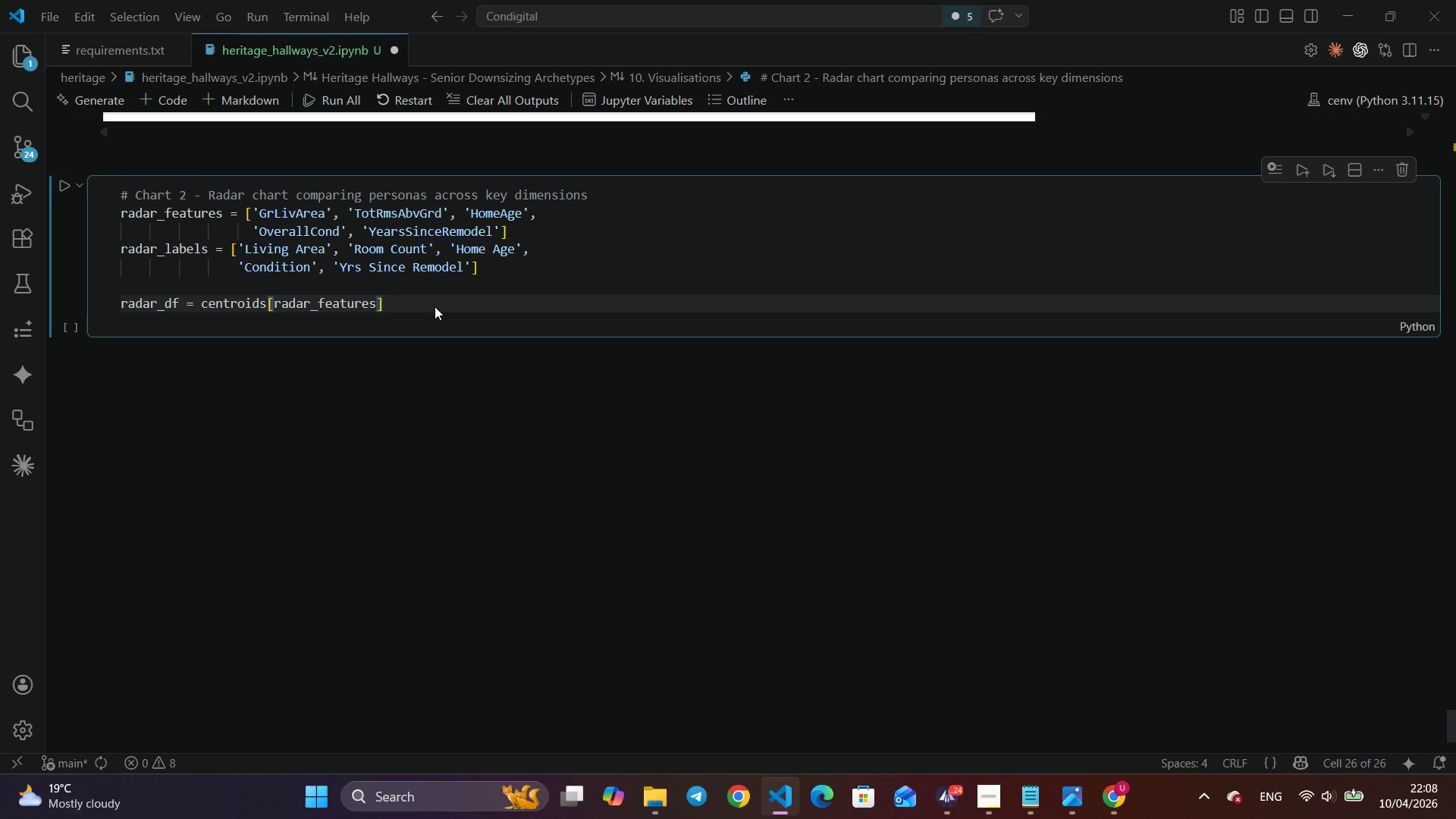 
key(ArrowRight)
 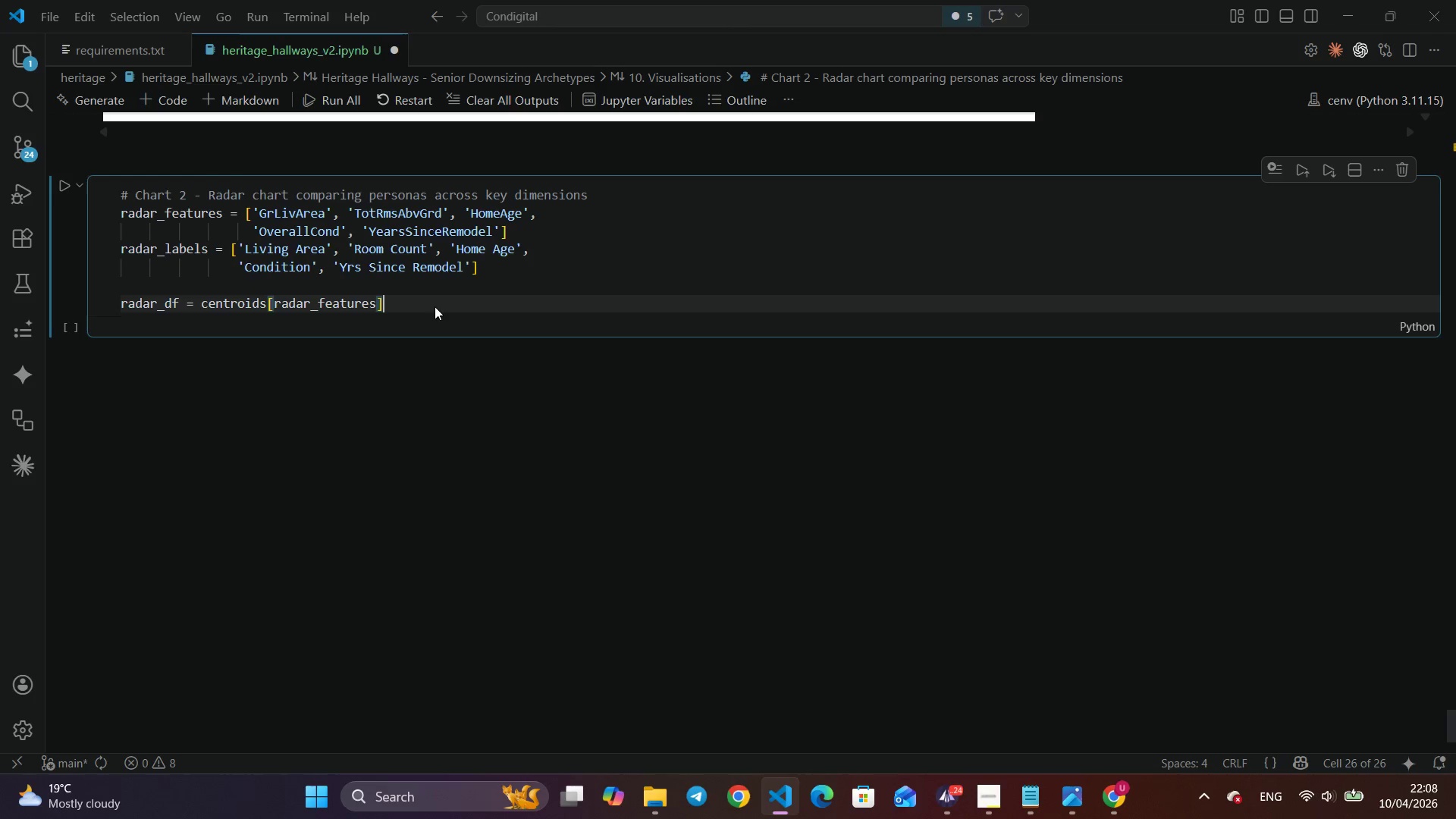 
type(.copy()
 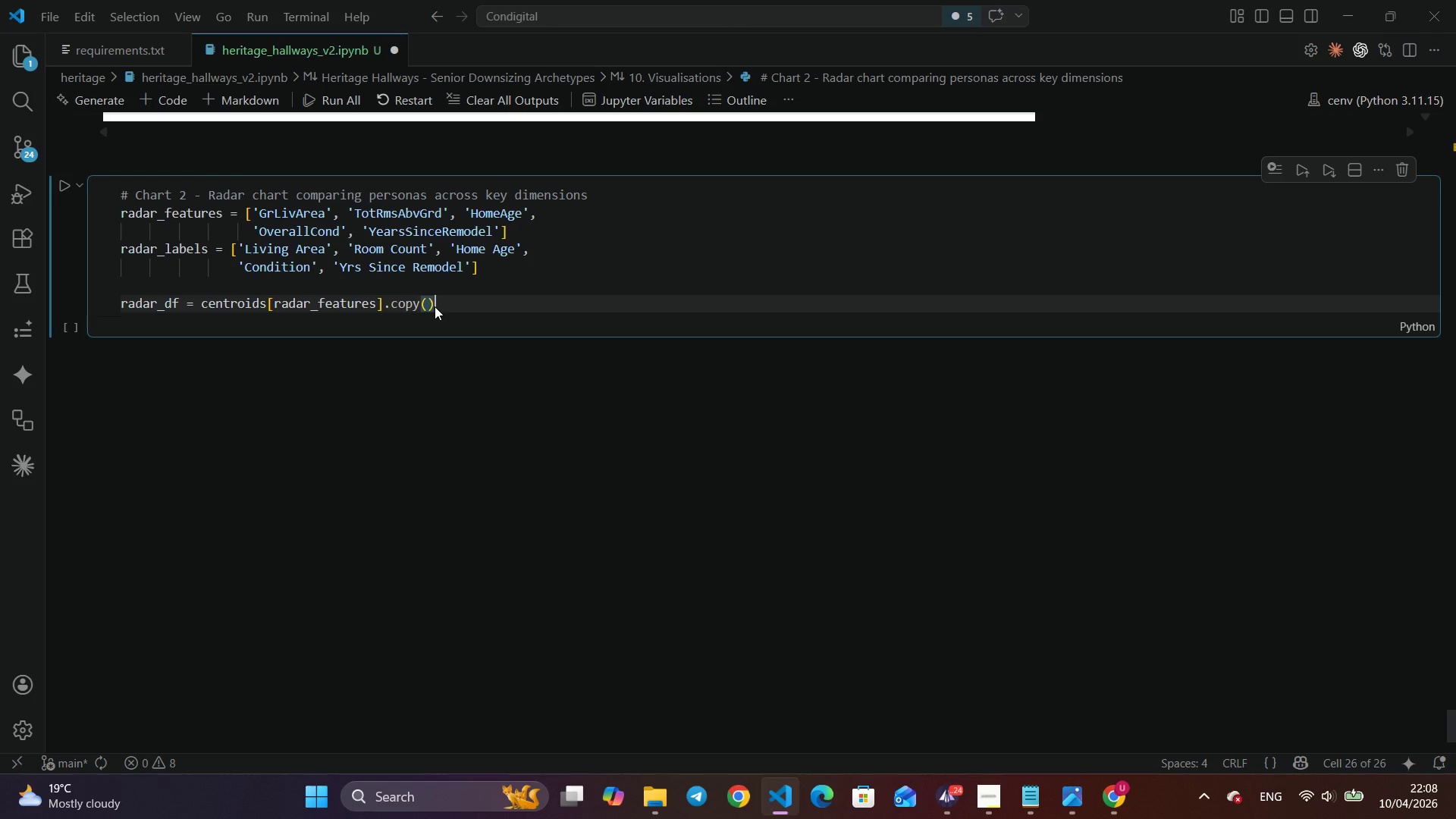 
 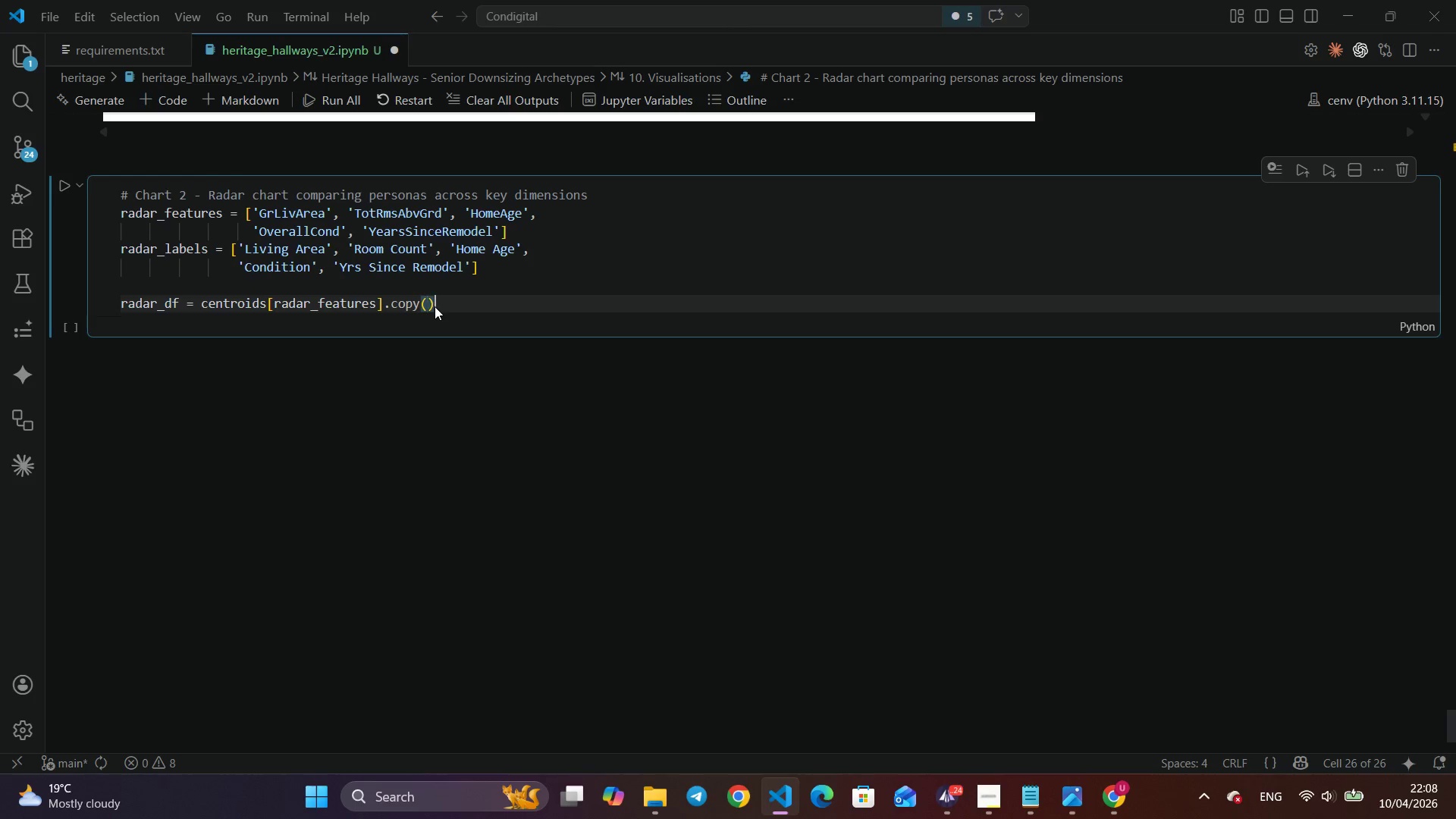 
key(ArrowRight)
 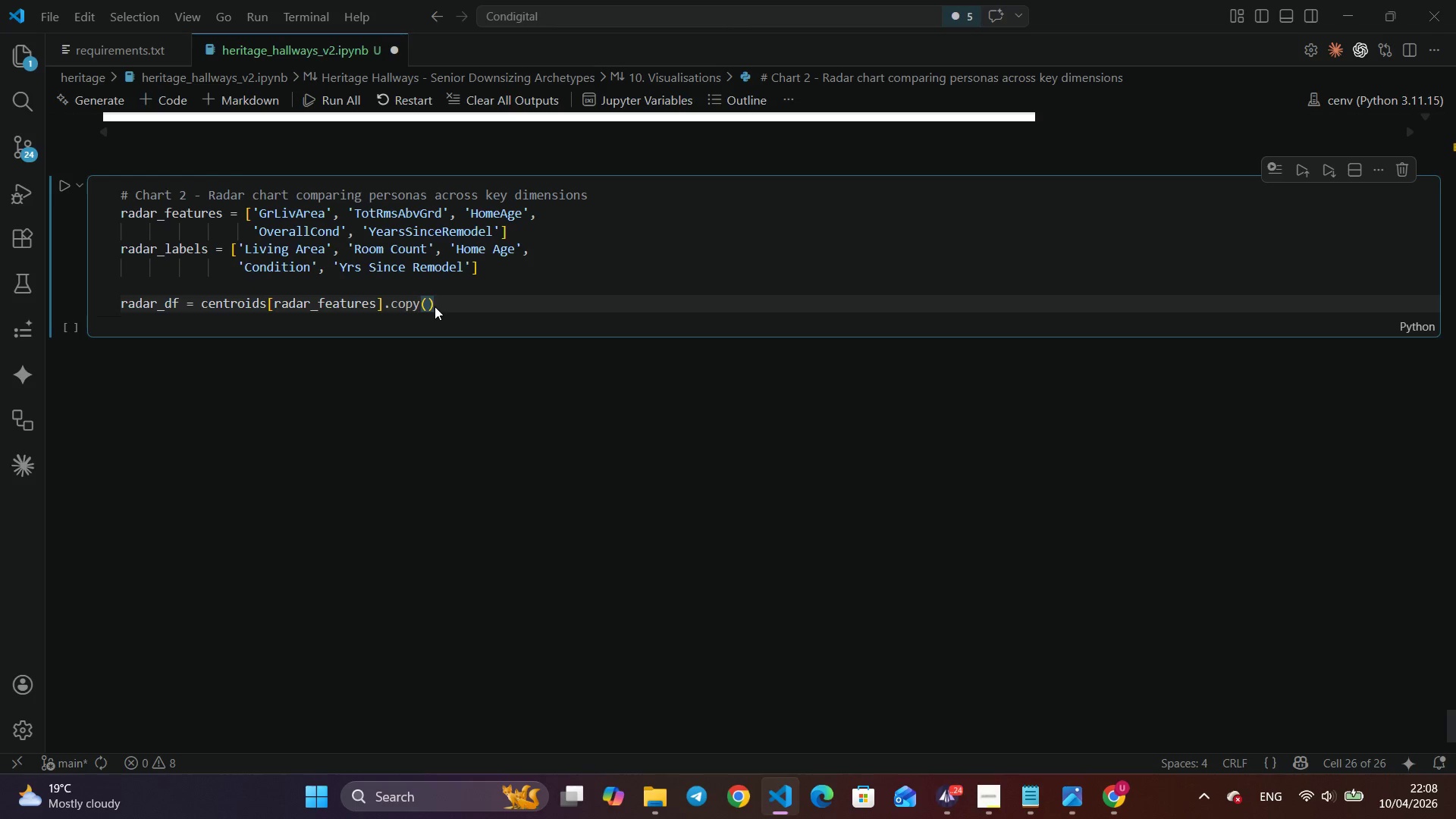 
key(Enter)
 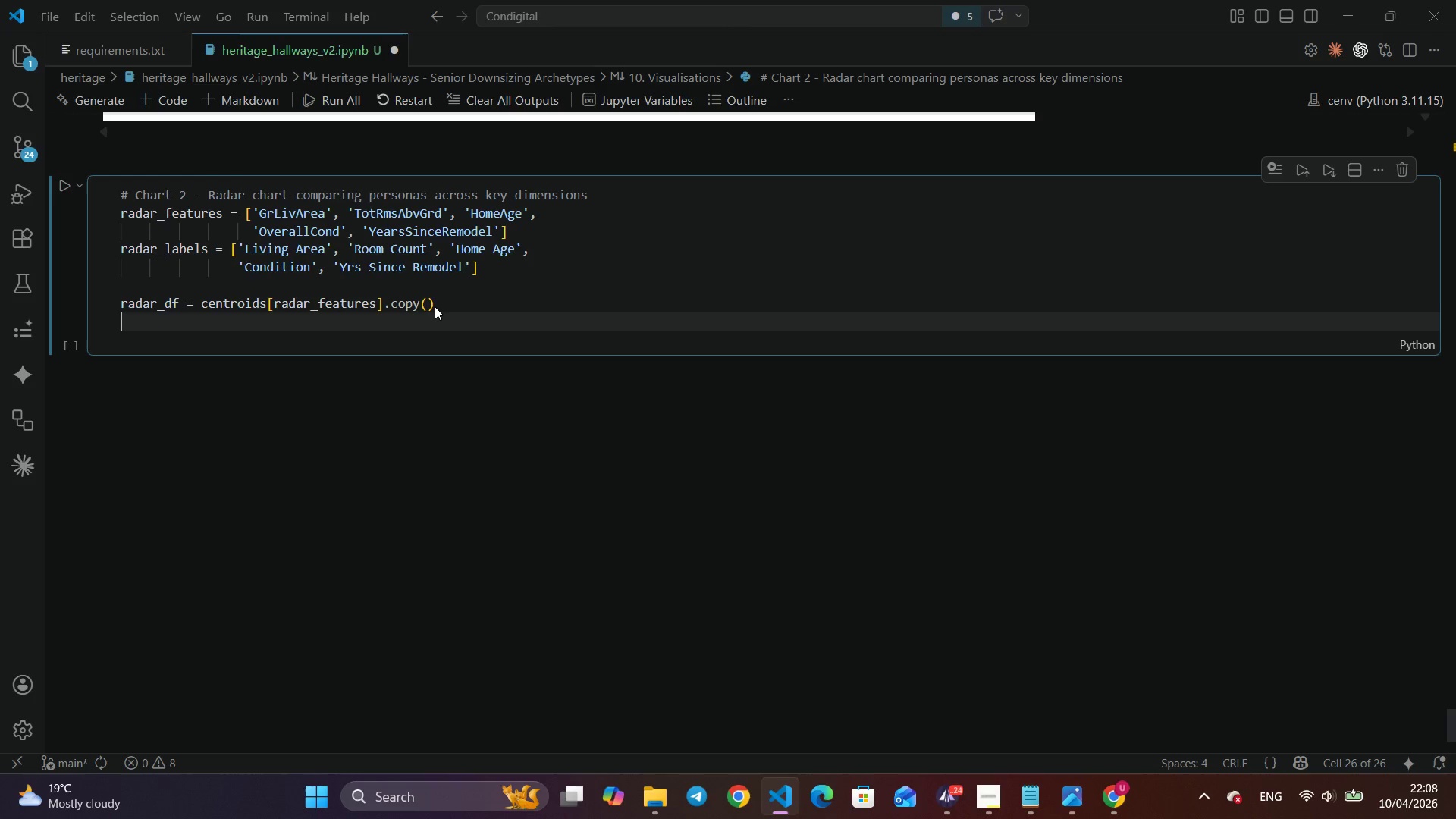 
type(radano)
 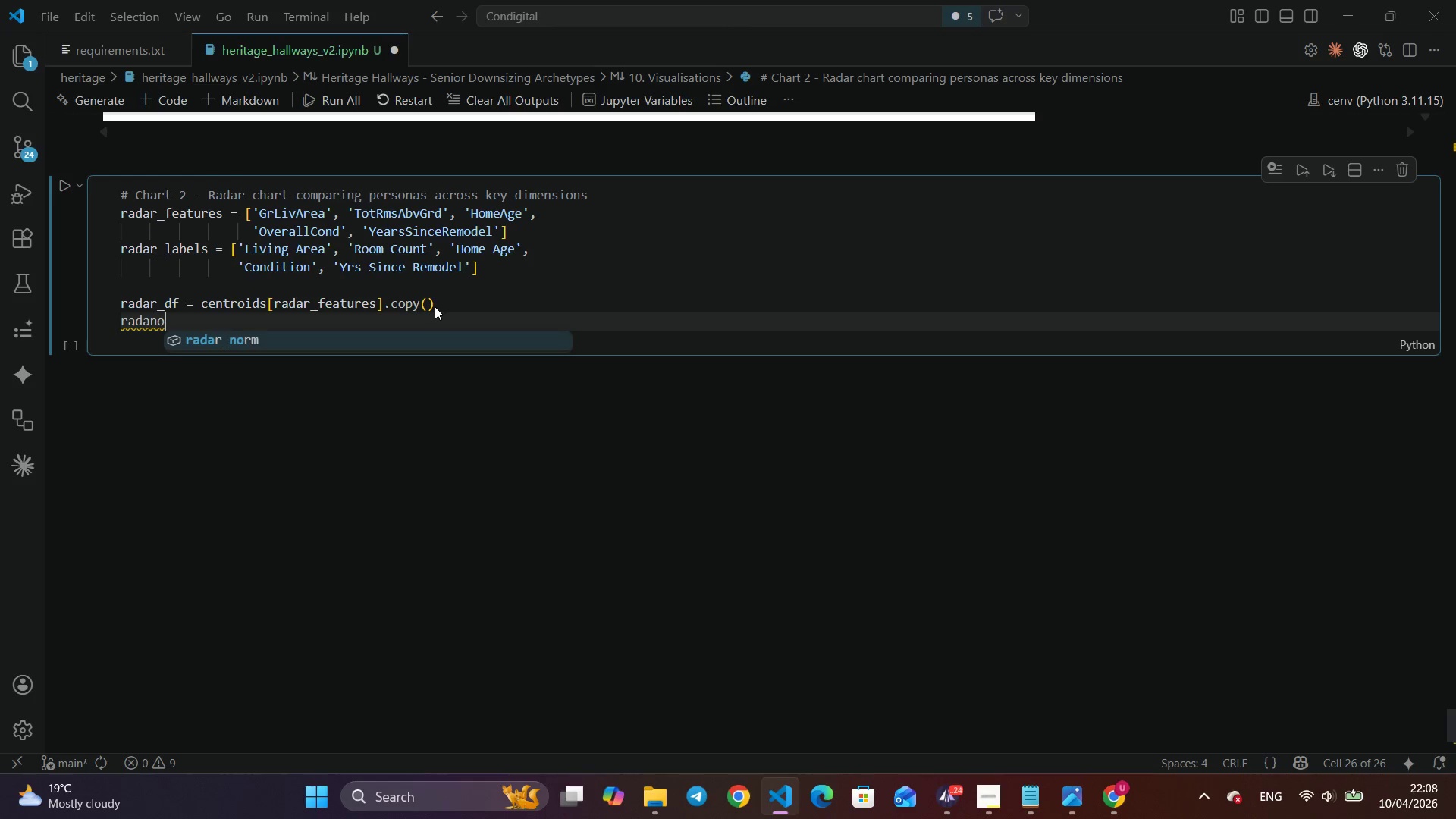 
key(Enter)
 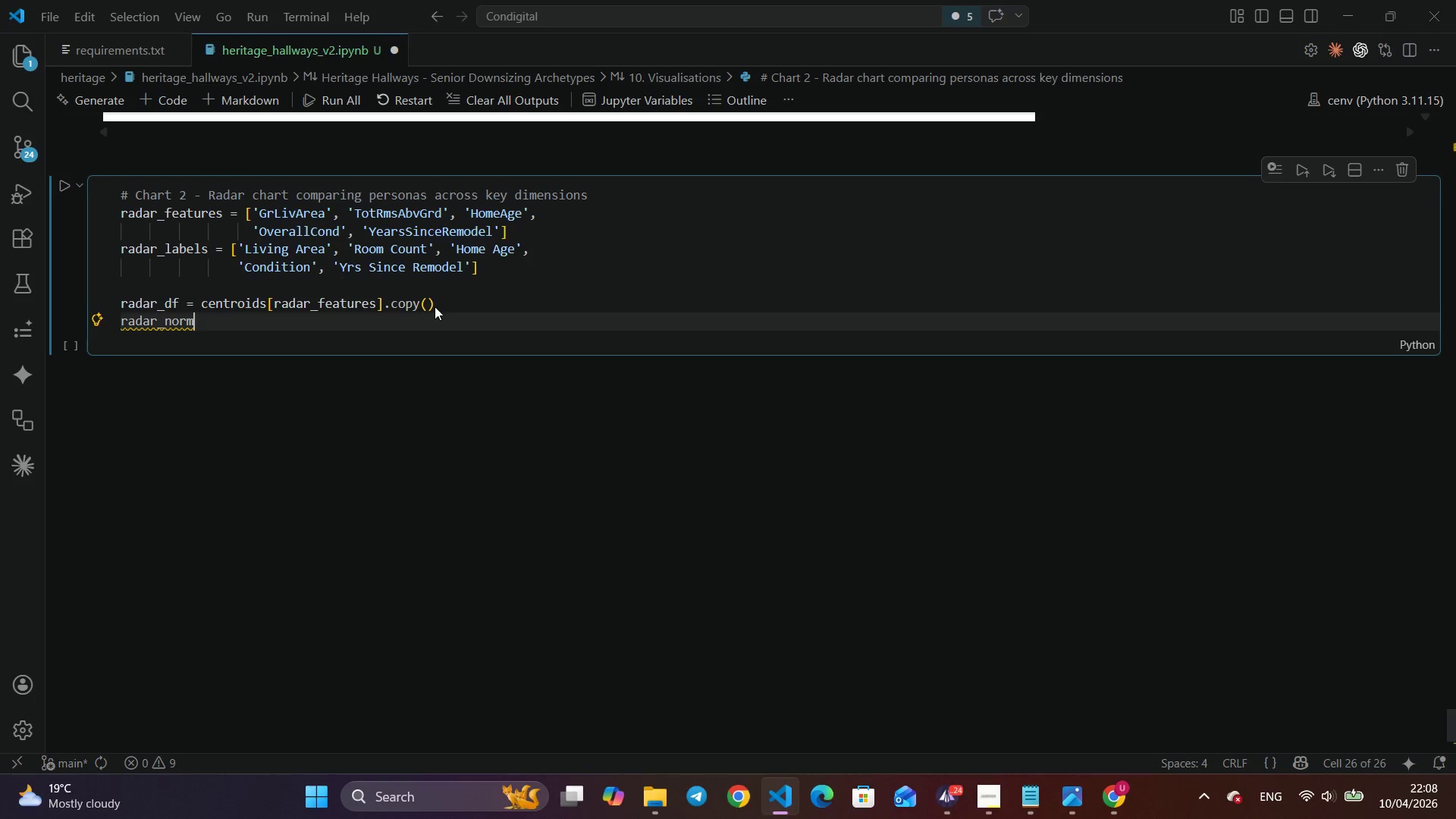 
type( = (radf)
 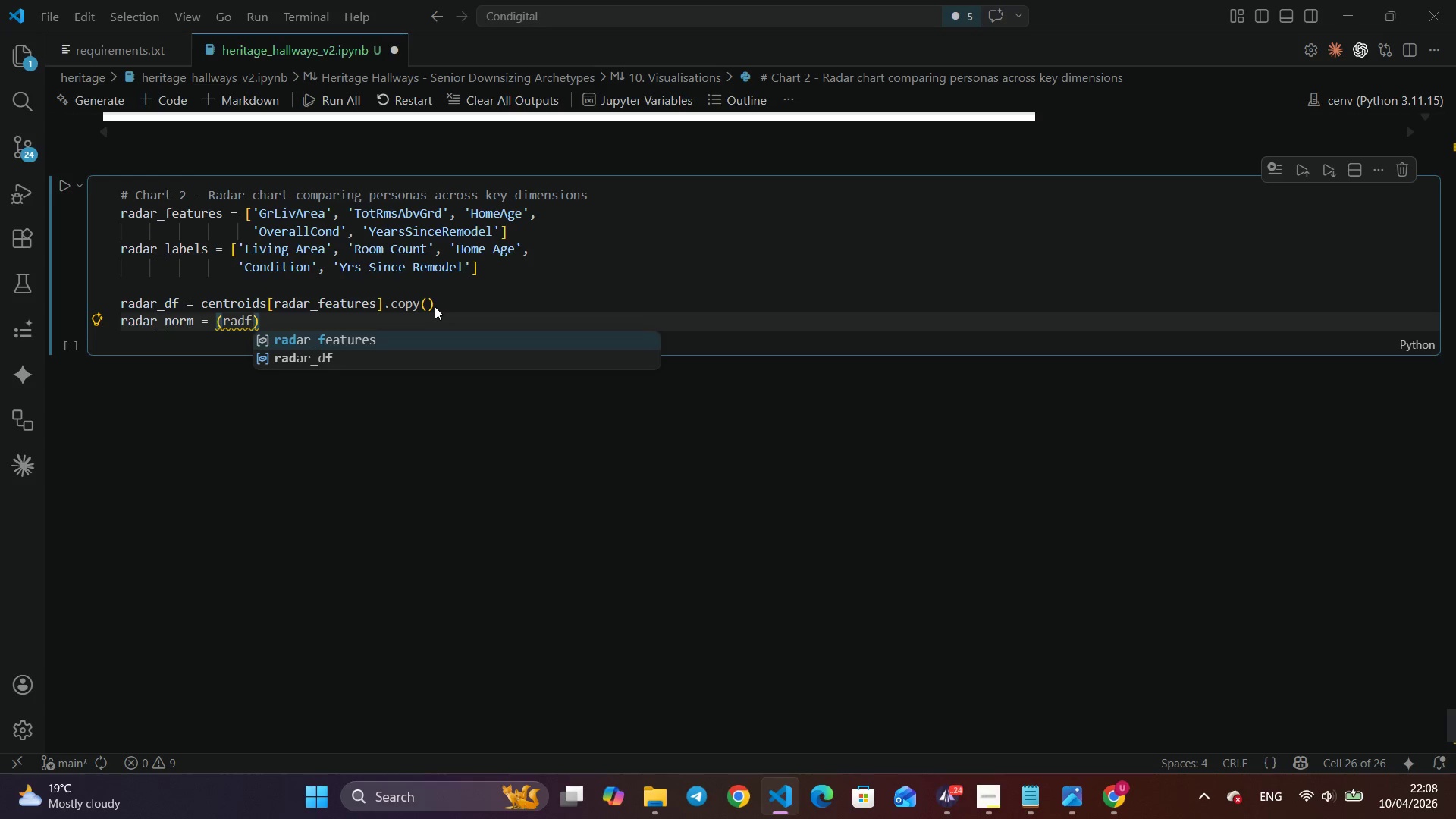 
key(ArrowDown)
 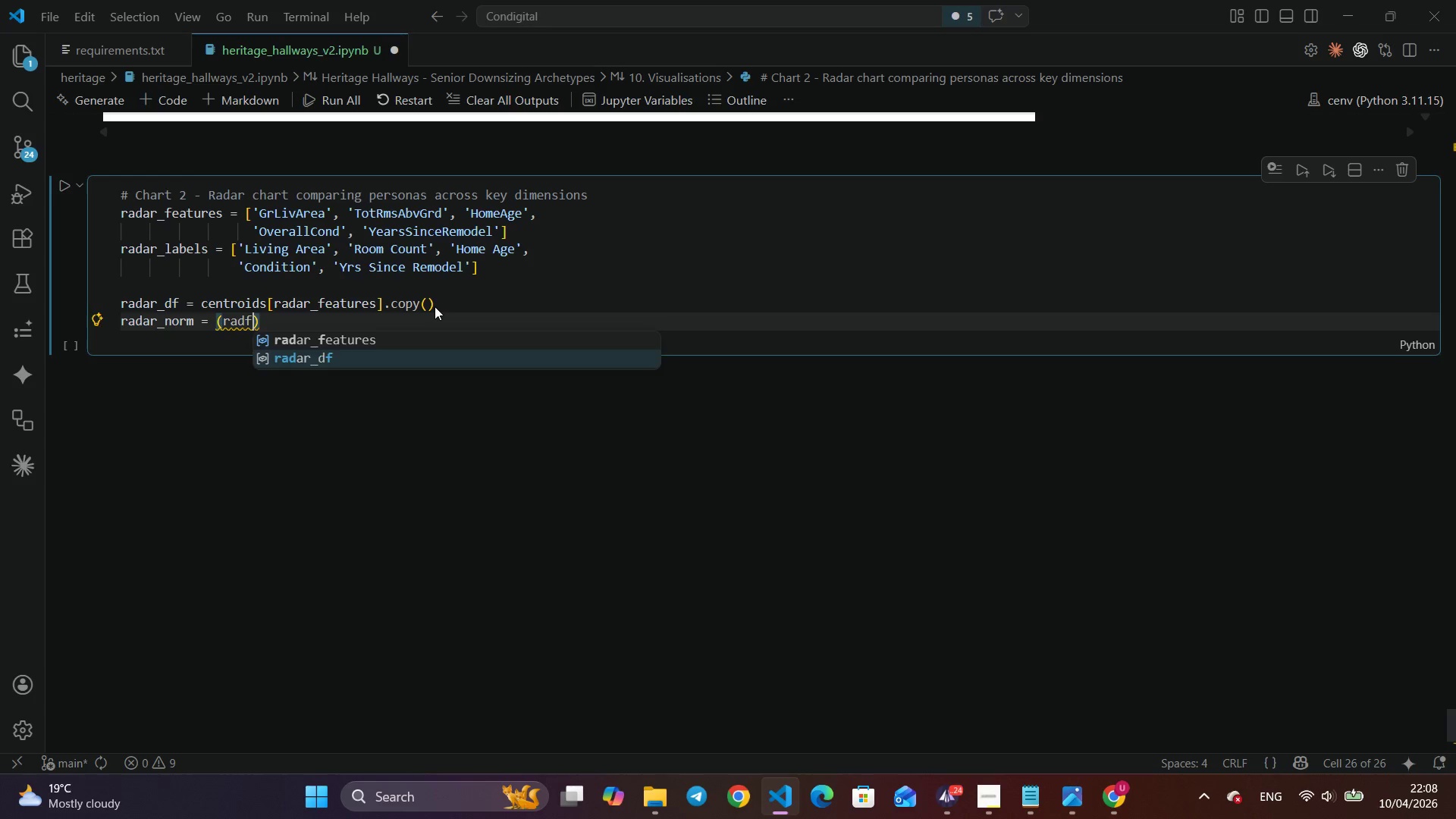 
key(Enter)
 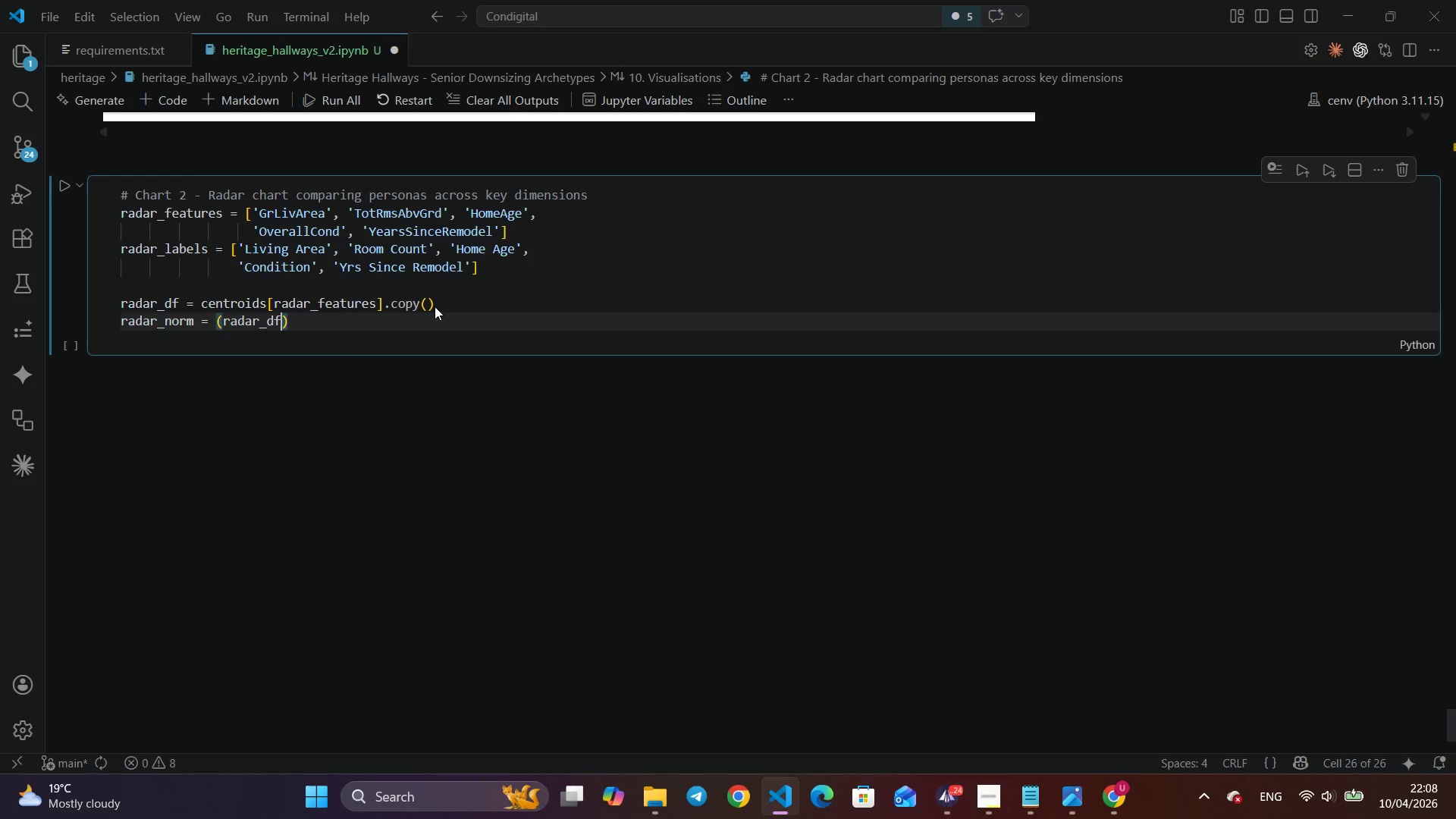 
type( - ra)
 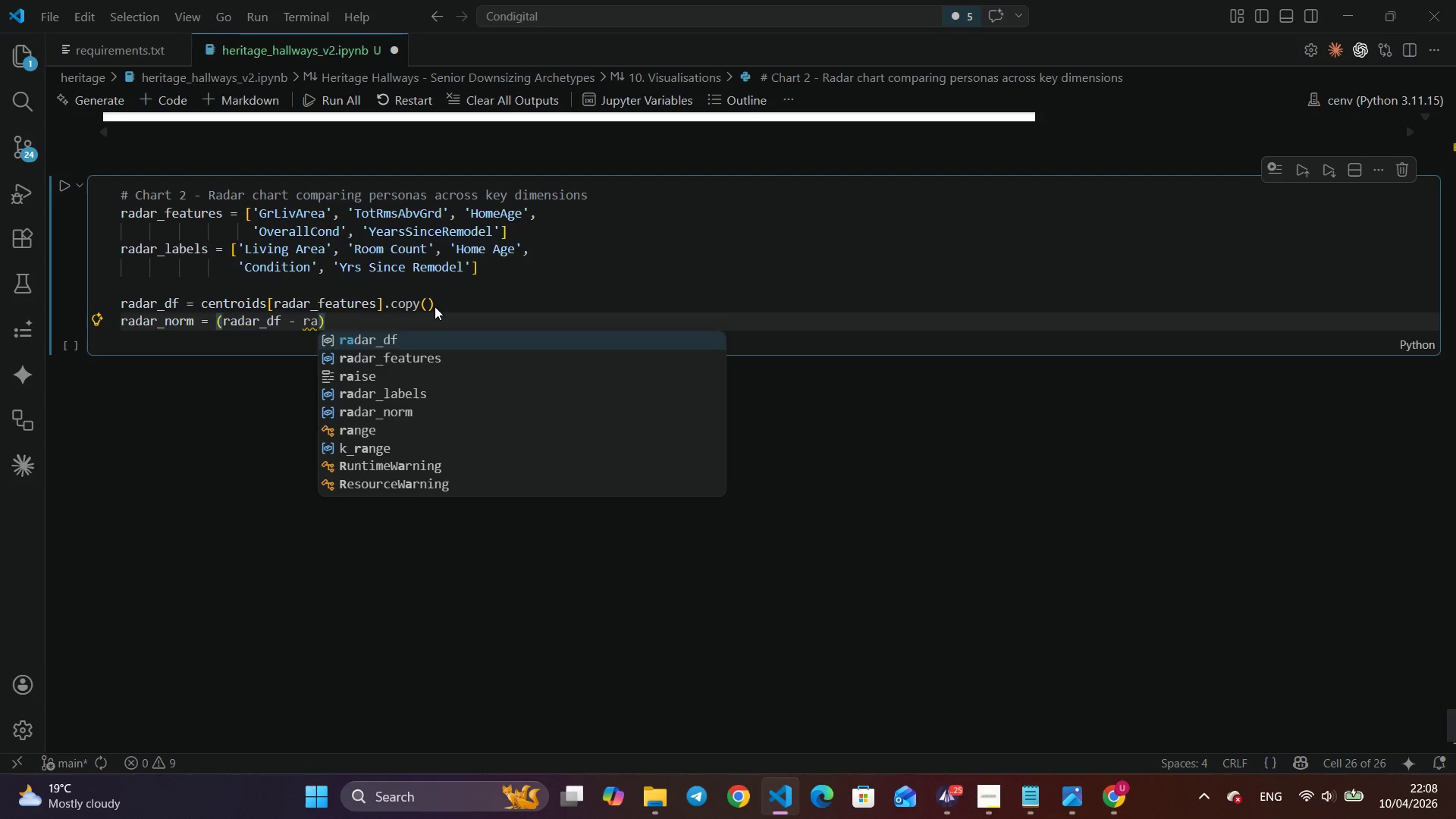 
key(Enter)
 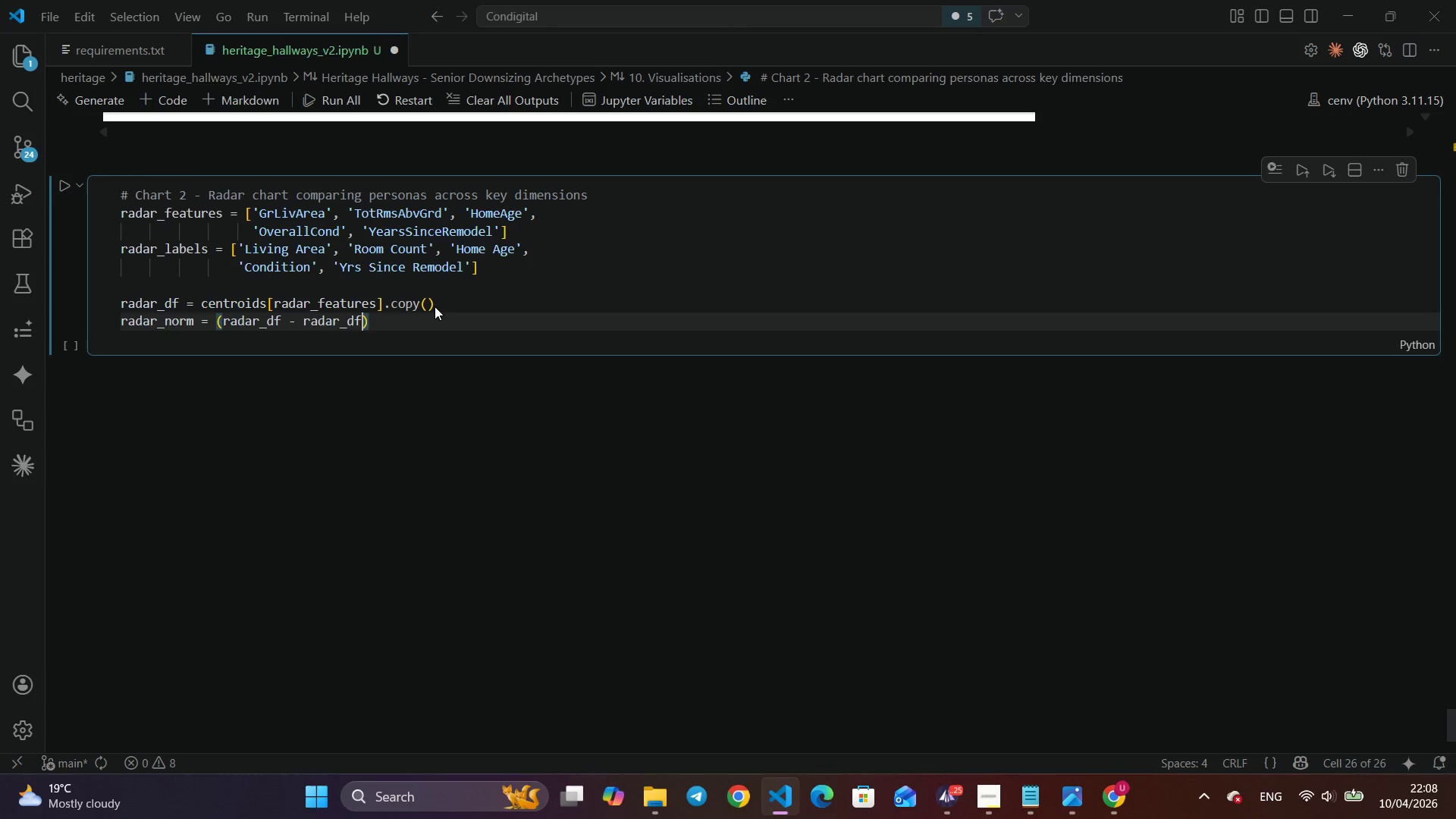 
type(.min()
 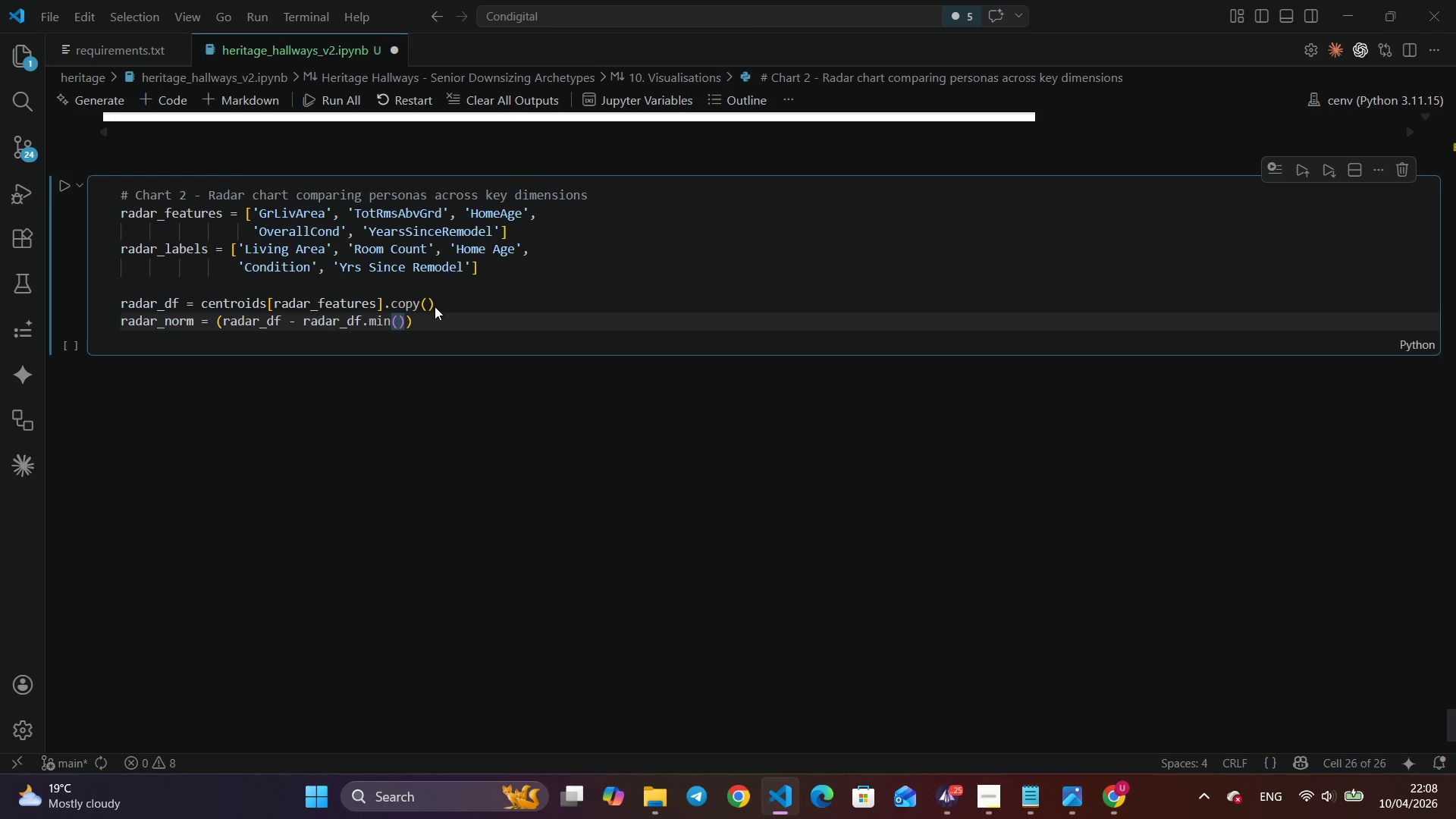 
key(ArrowRight)
 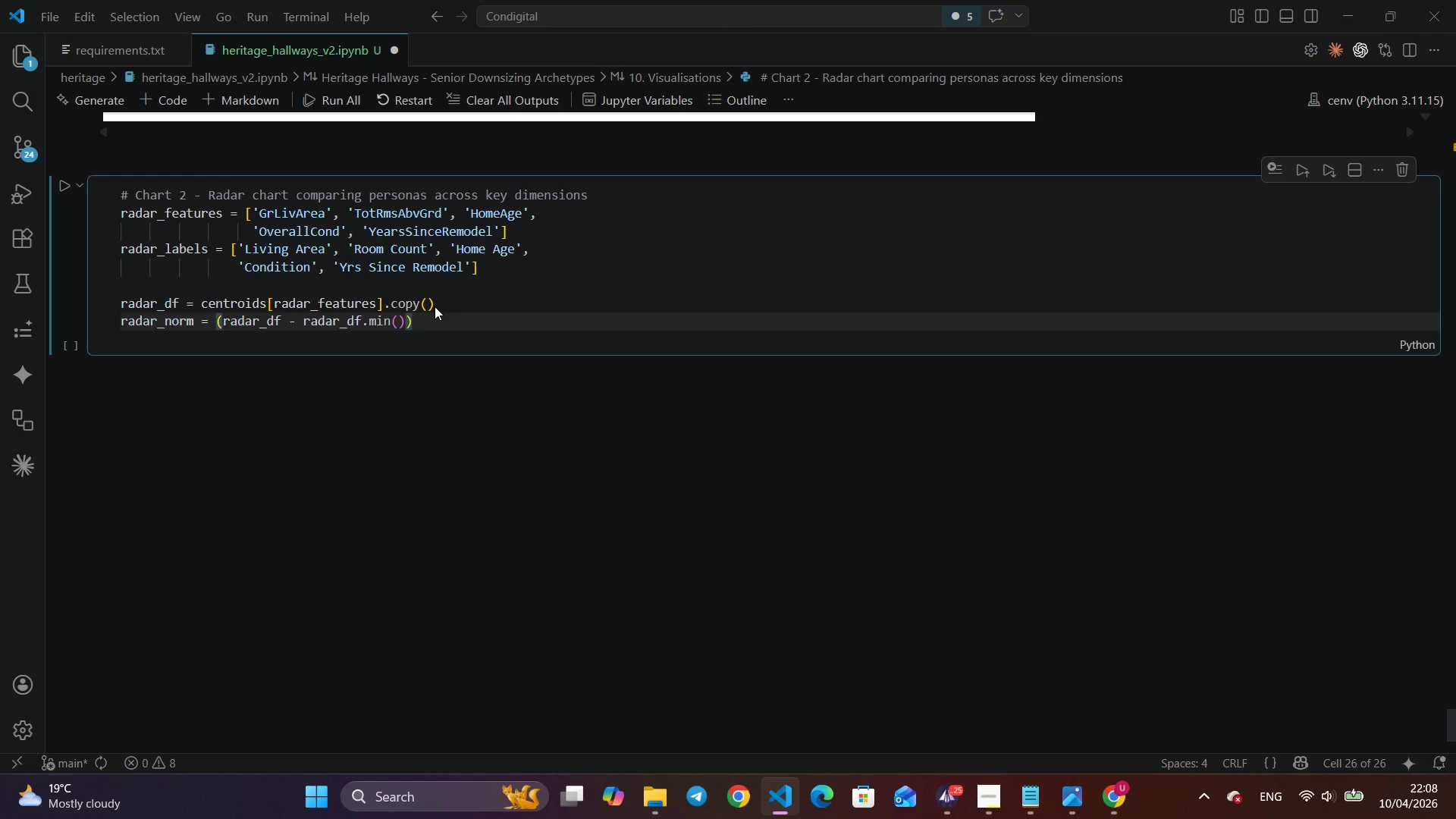 
key(ArrowRight)
 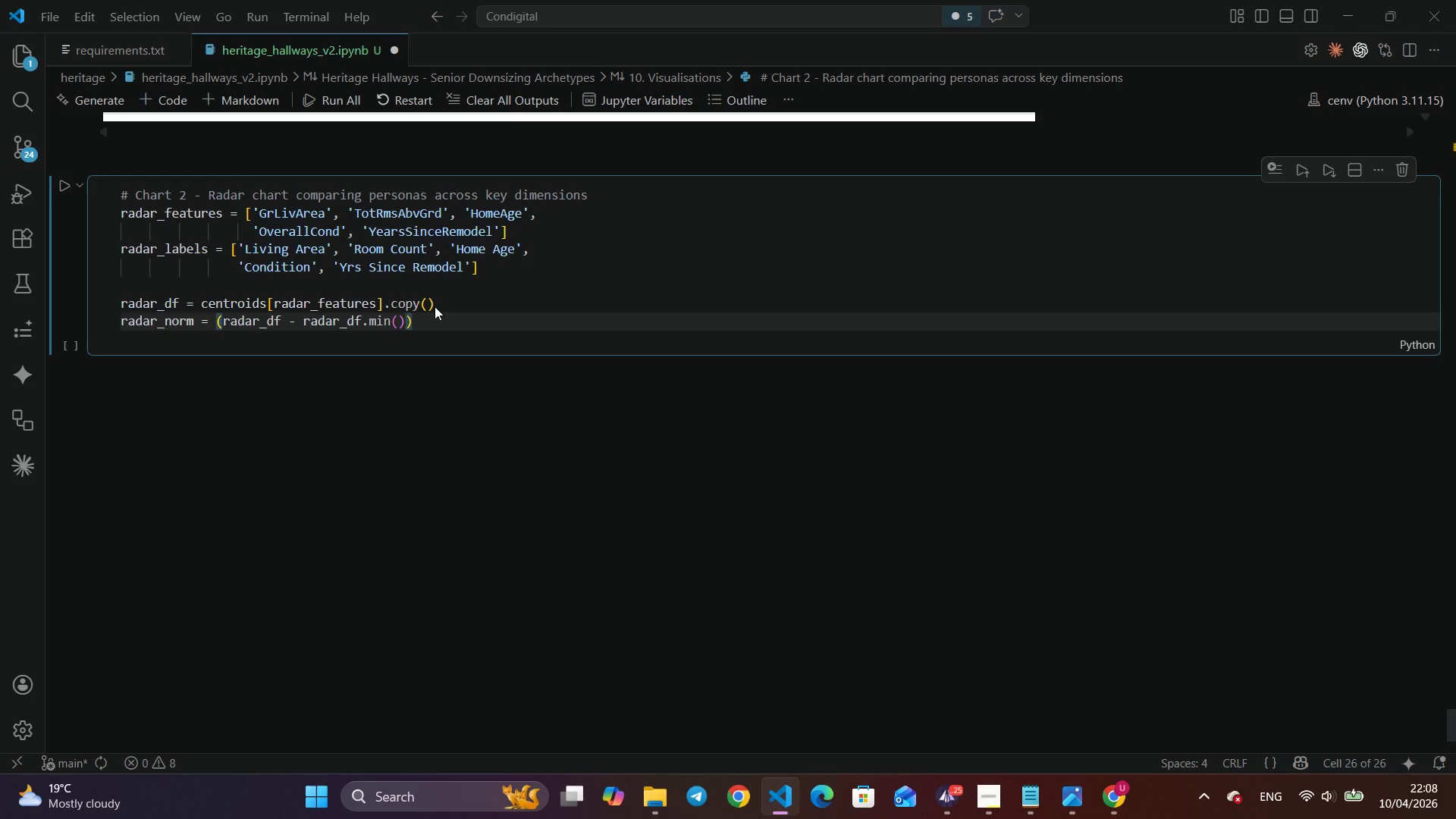 
type( / (rad)
 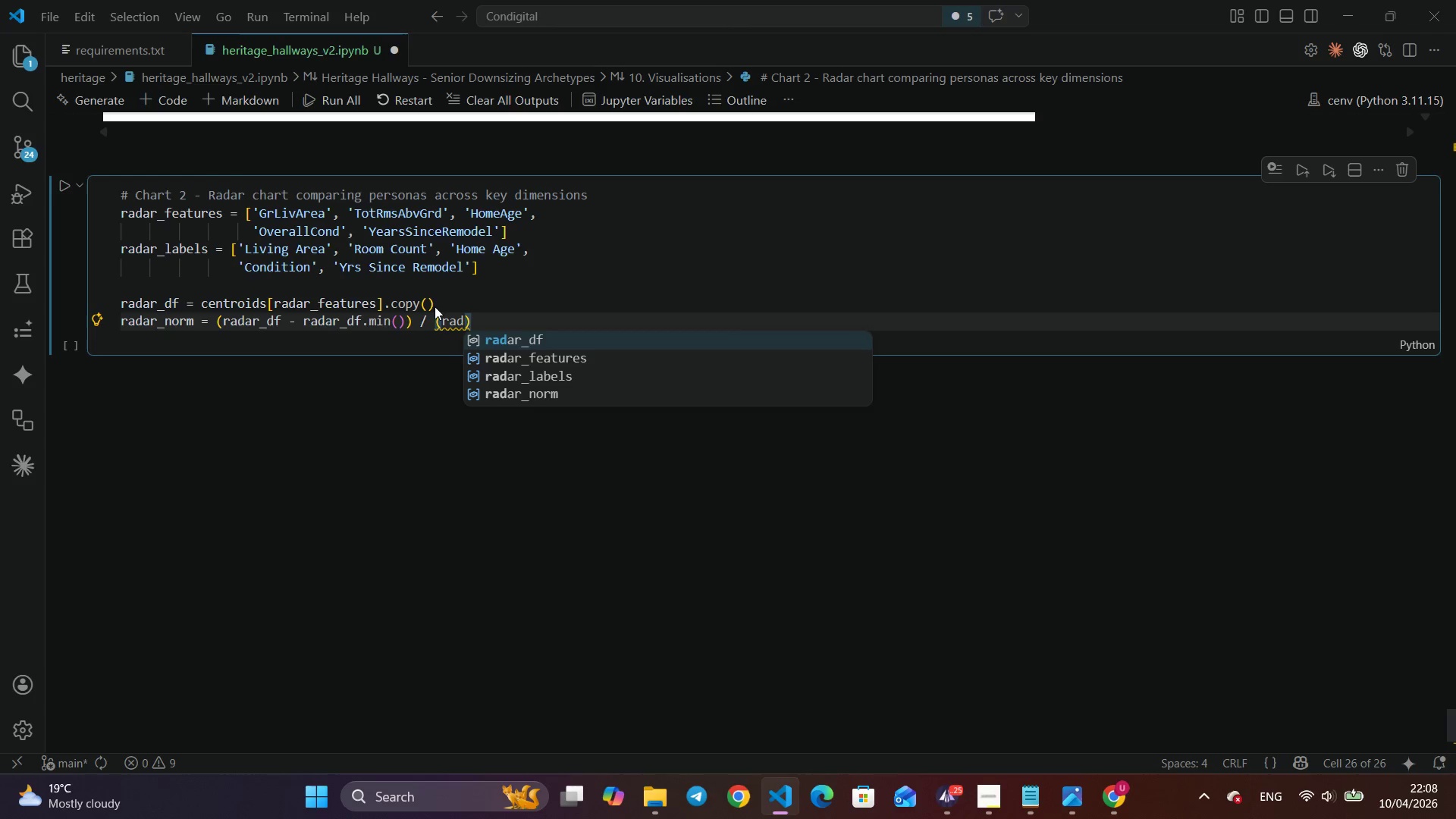 
key(Enter)
 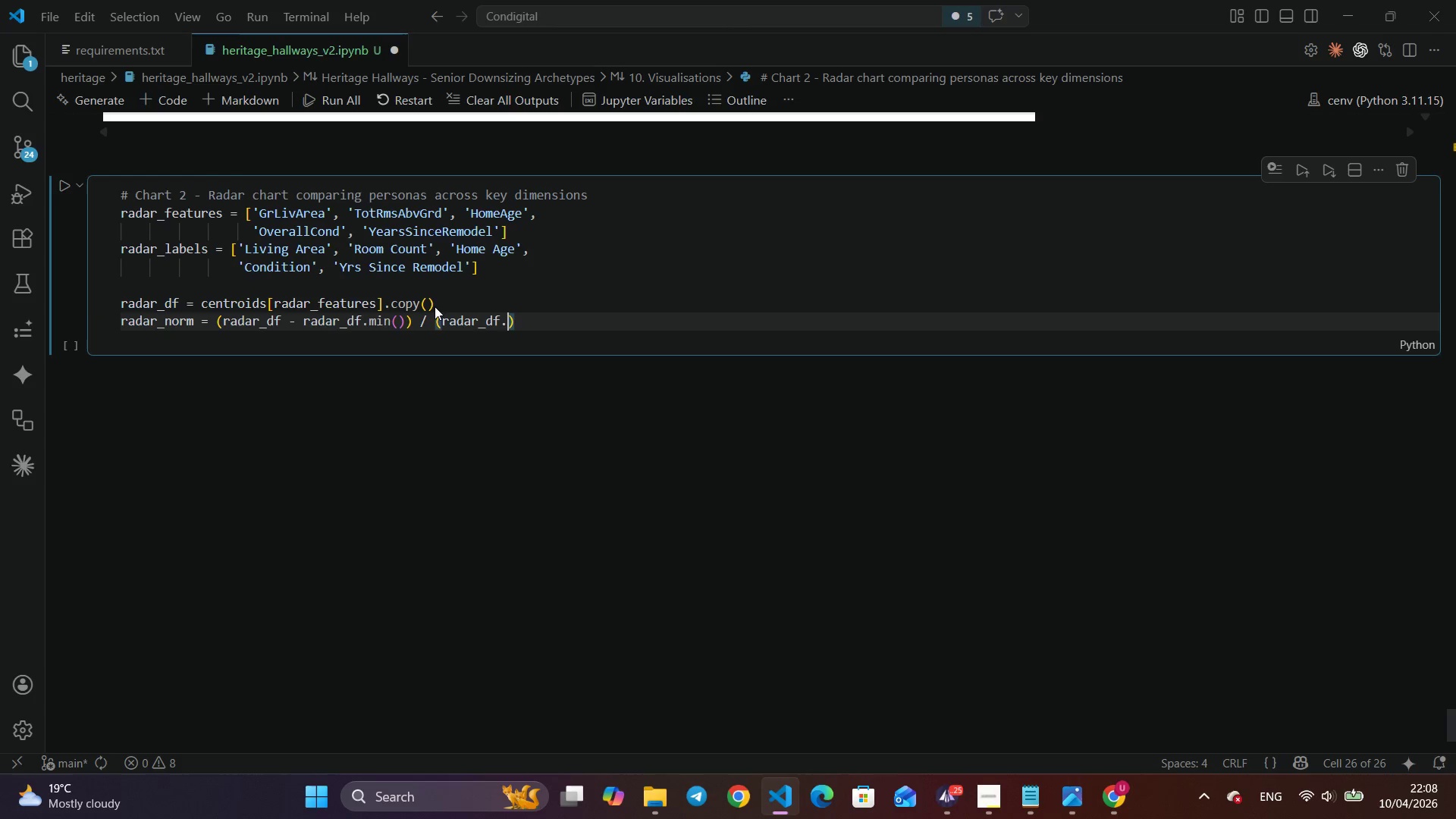 
type(.max()
 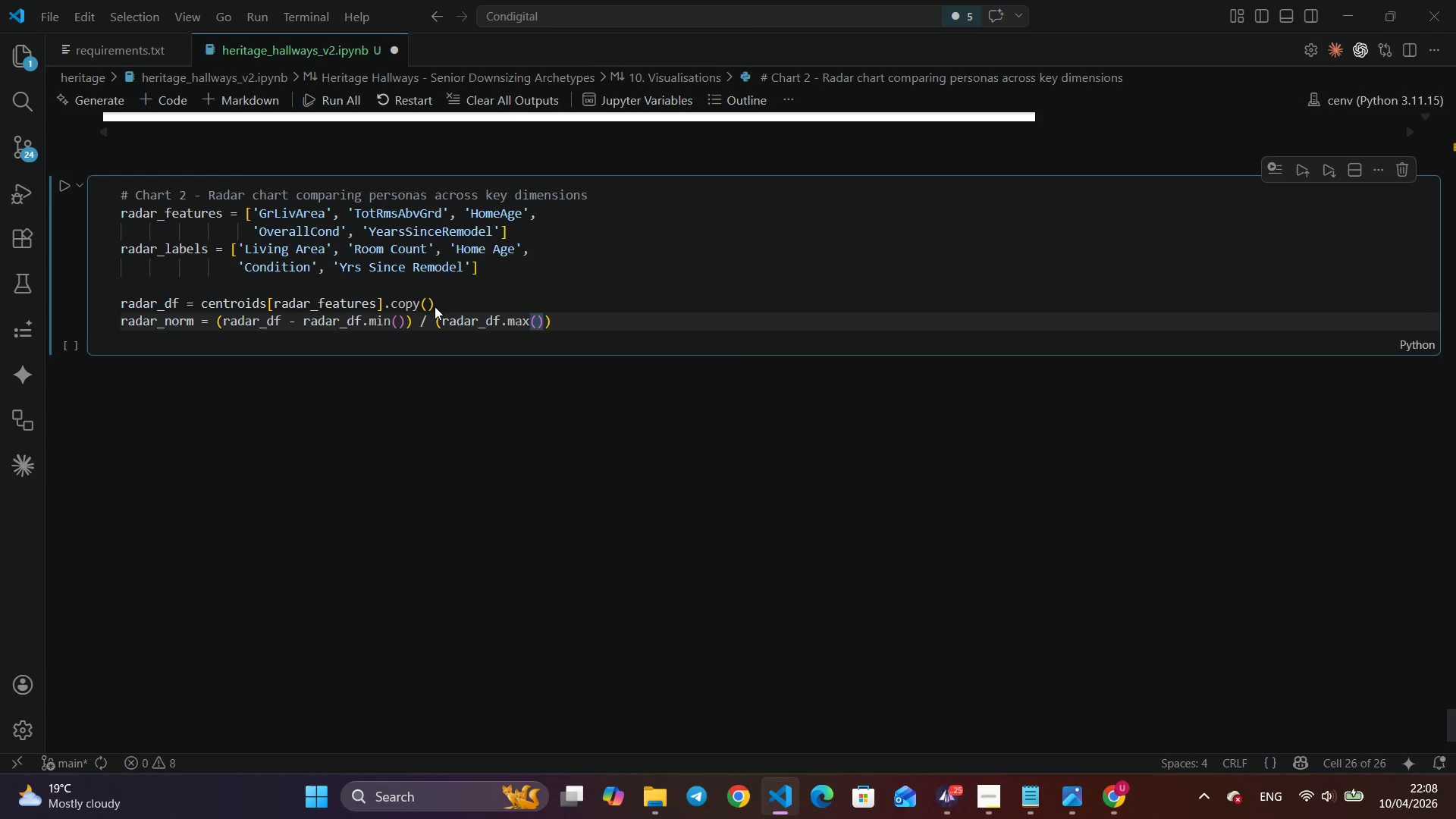 
key(ArrowRight)
 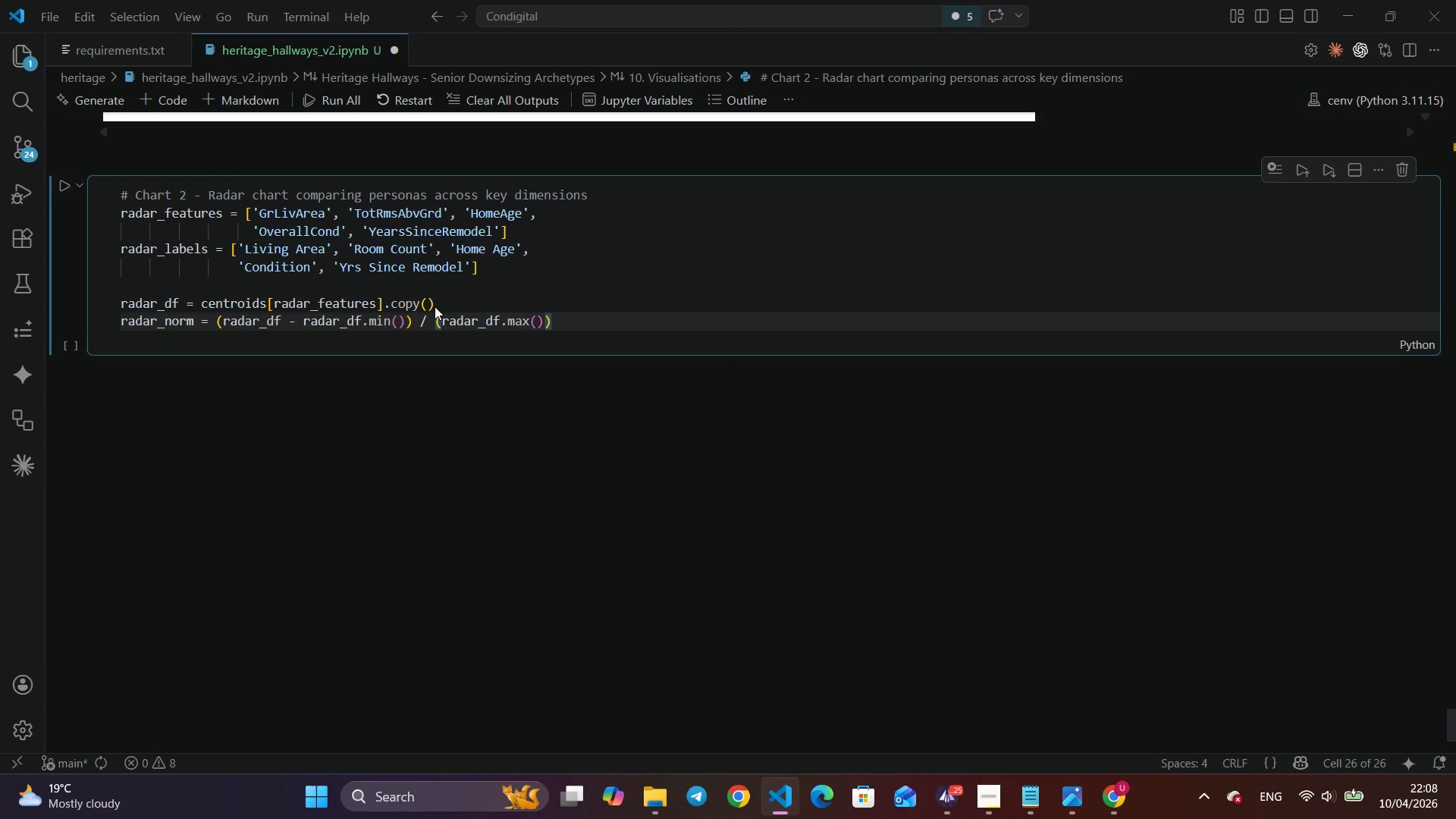 
type( - rada)
 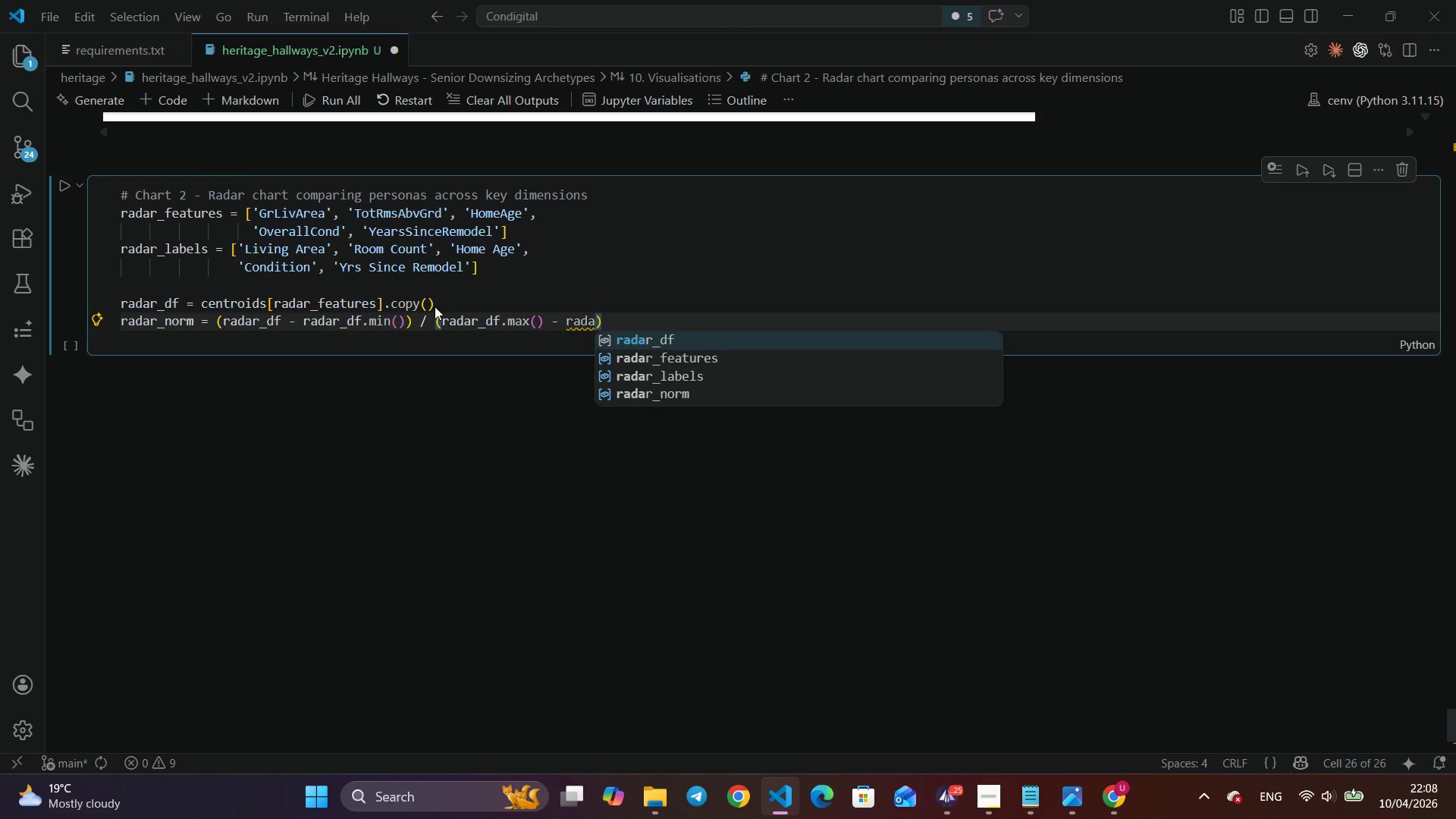 
key(Enter)
 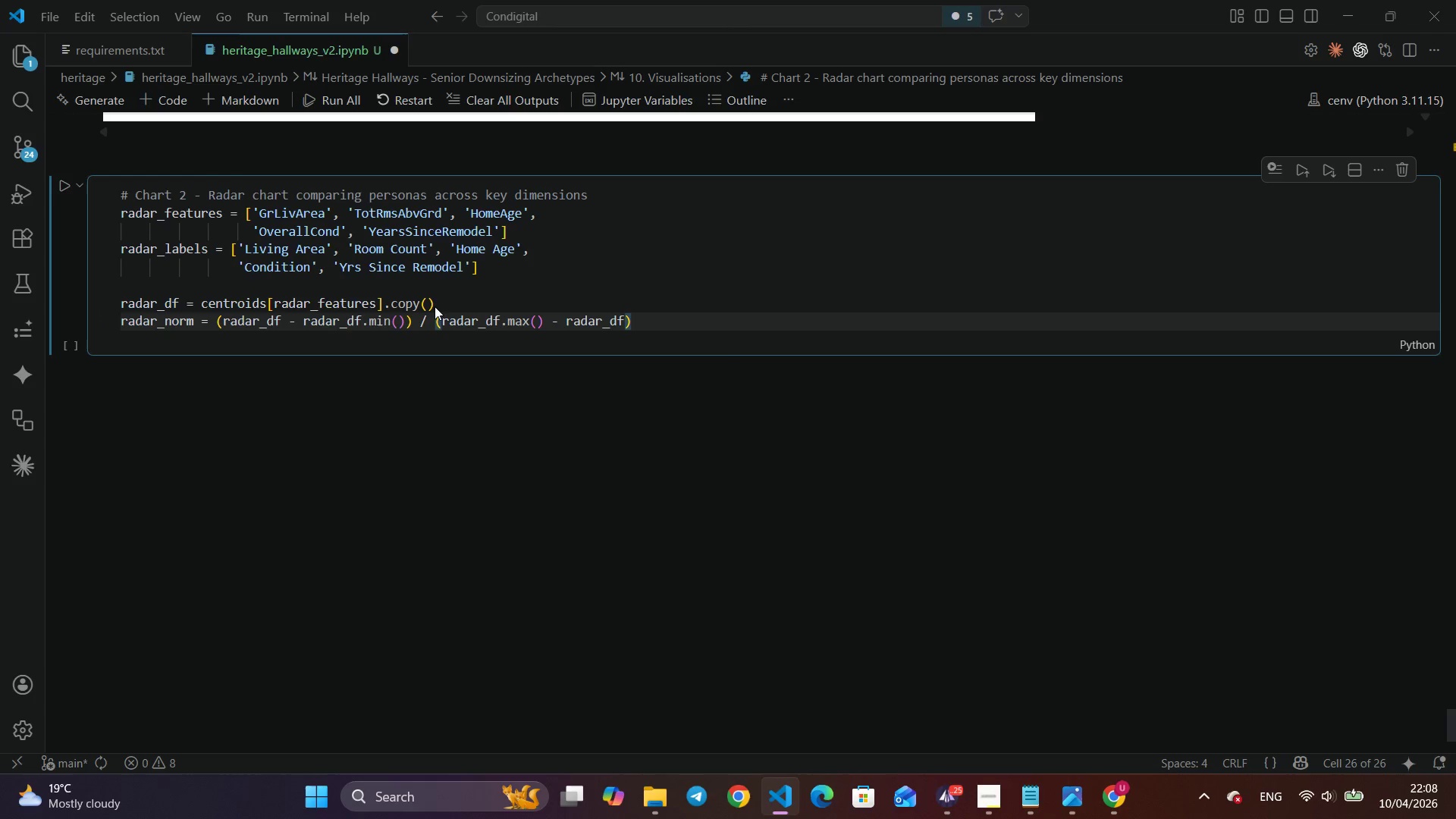 
type(.min()
 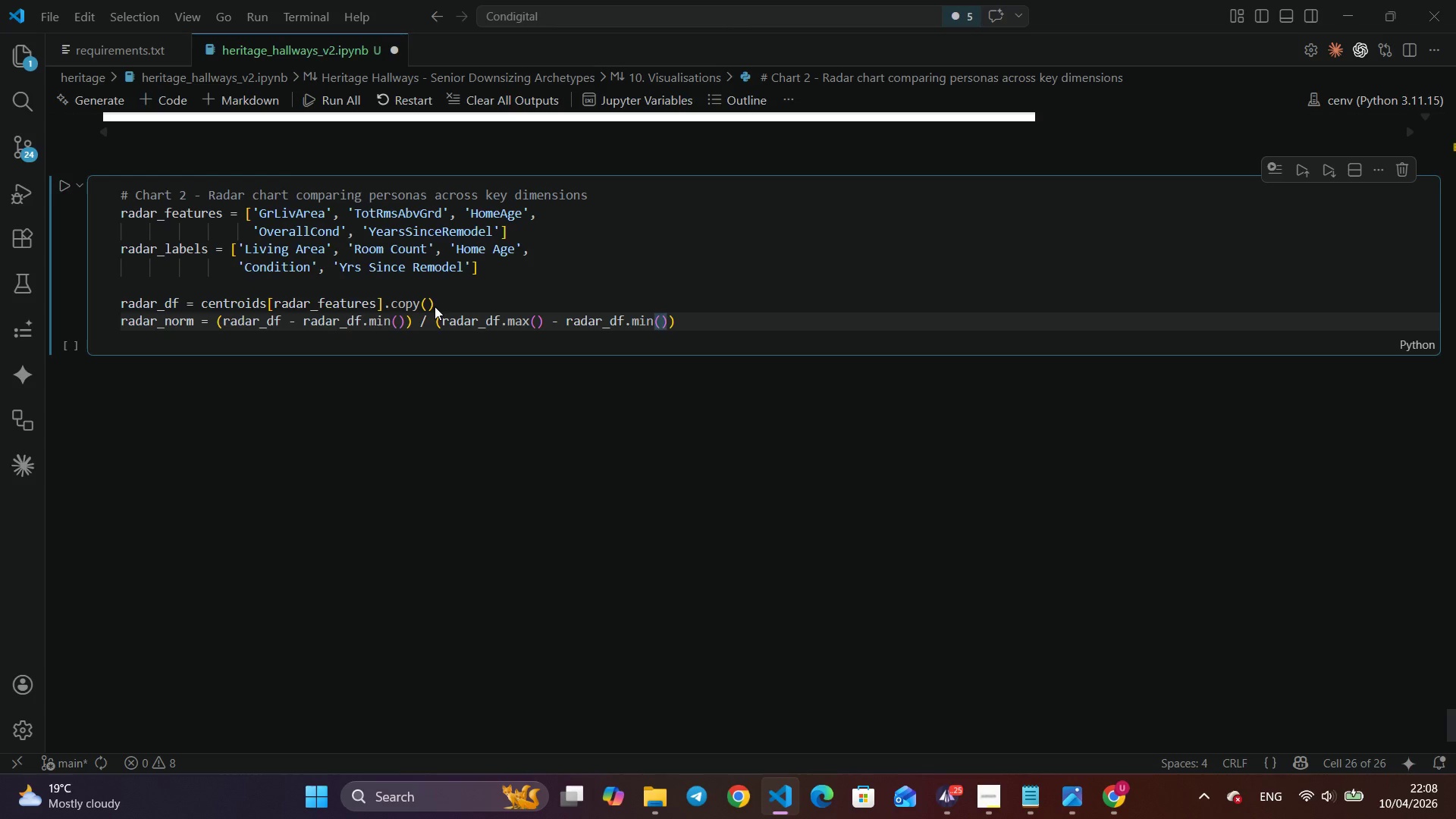 
key(ArrowRight)
 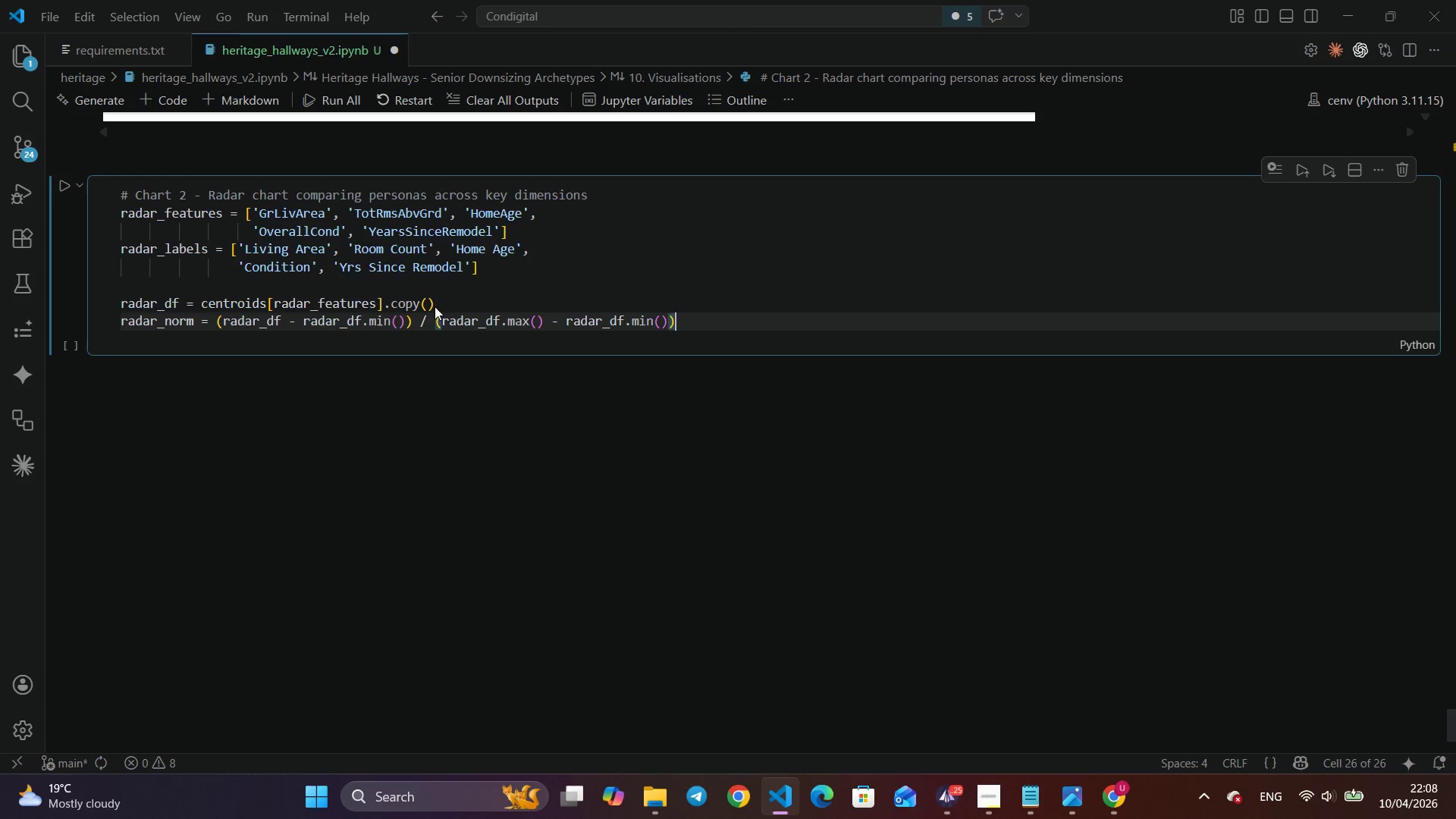 
key(ArrowRight)
 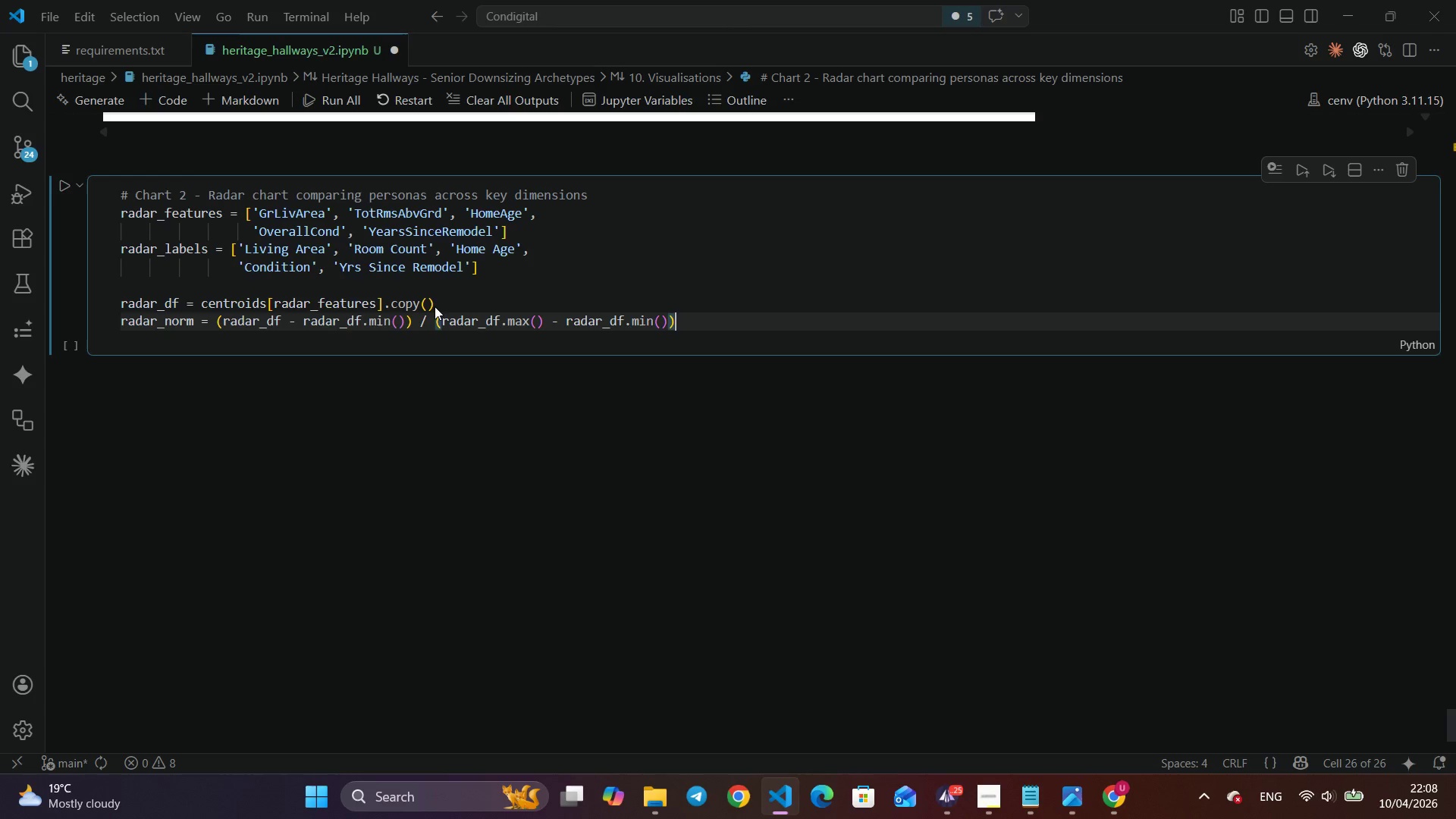 
key(Enter)
 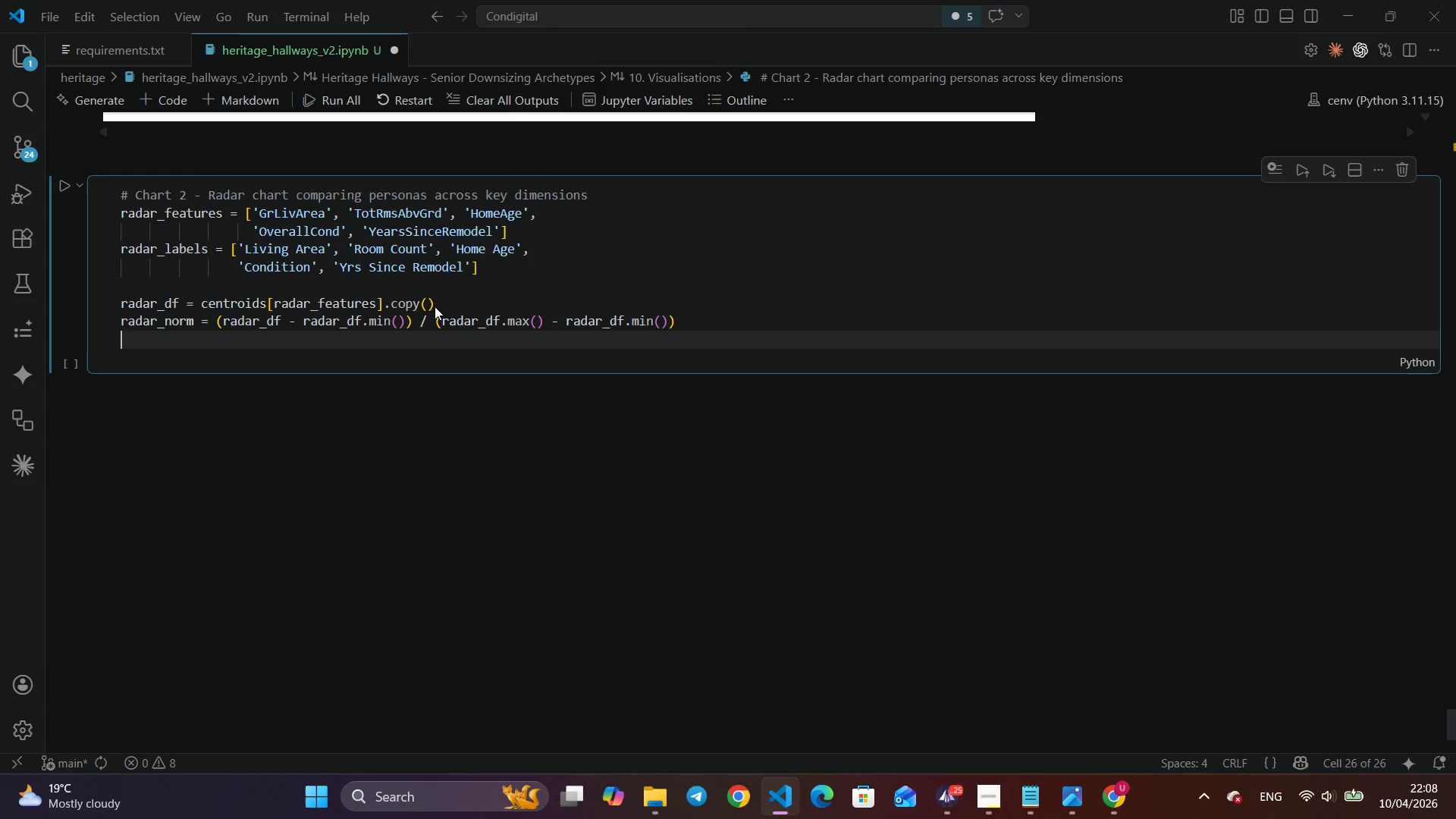 
key(Enter)
 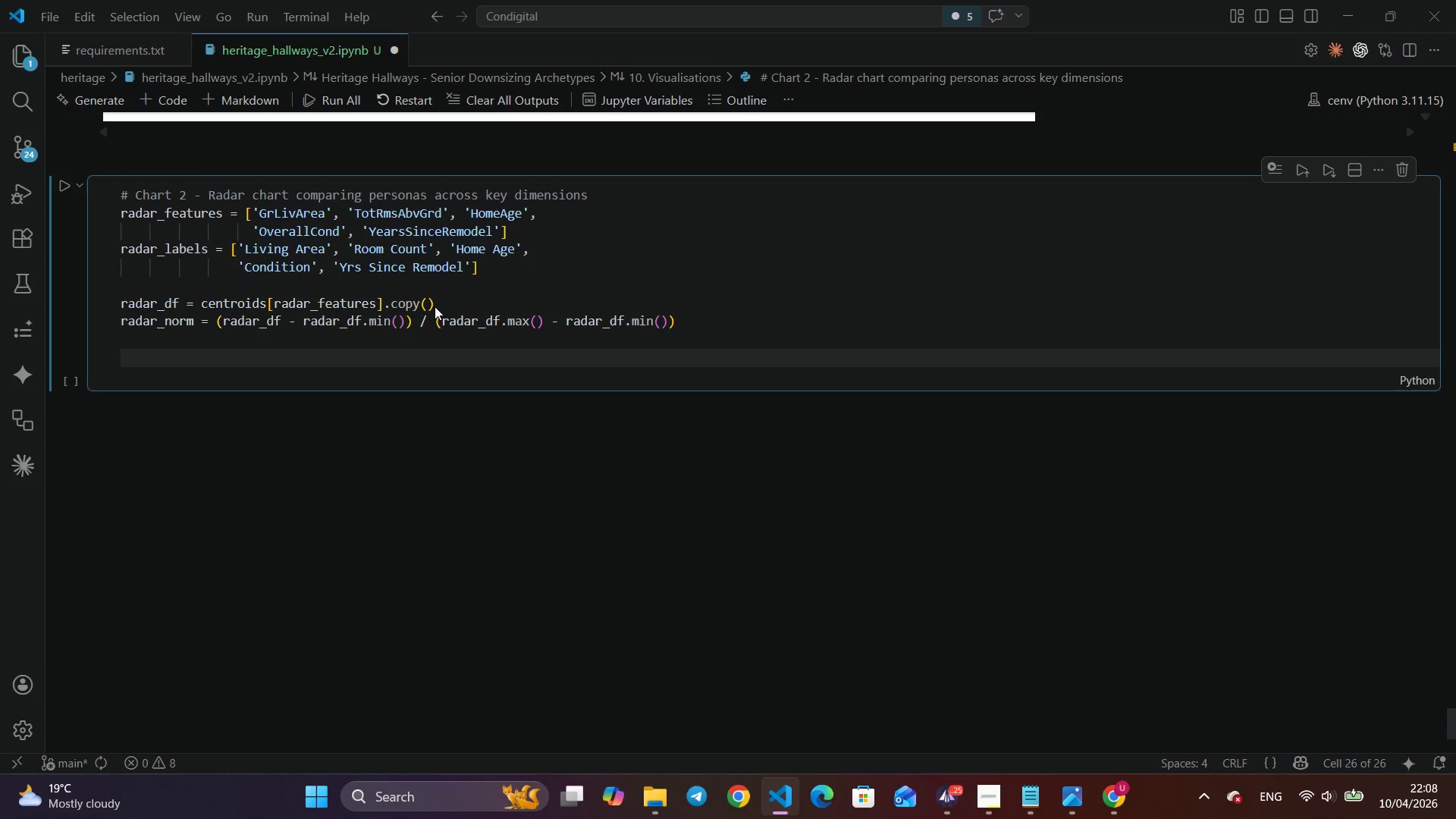 
key(Shift+ShiftLeft)
 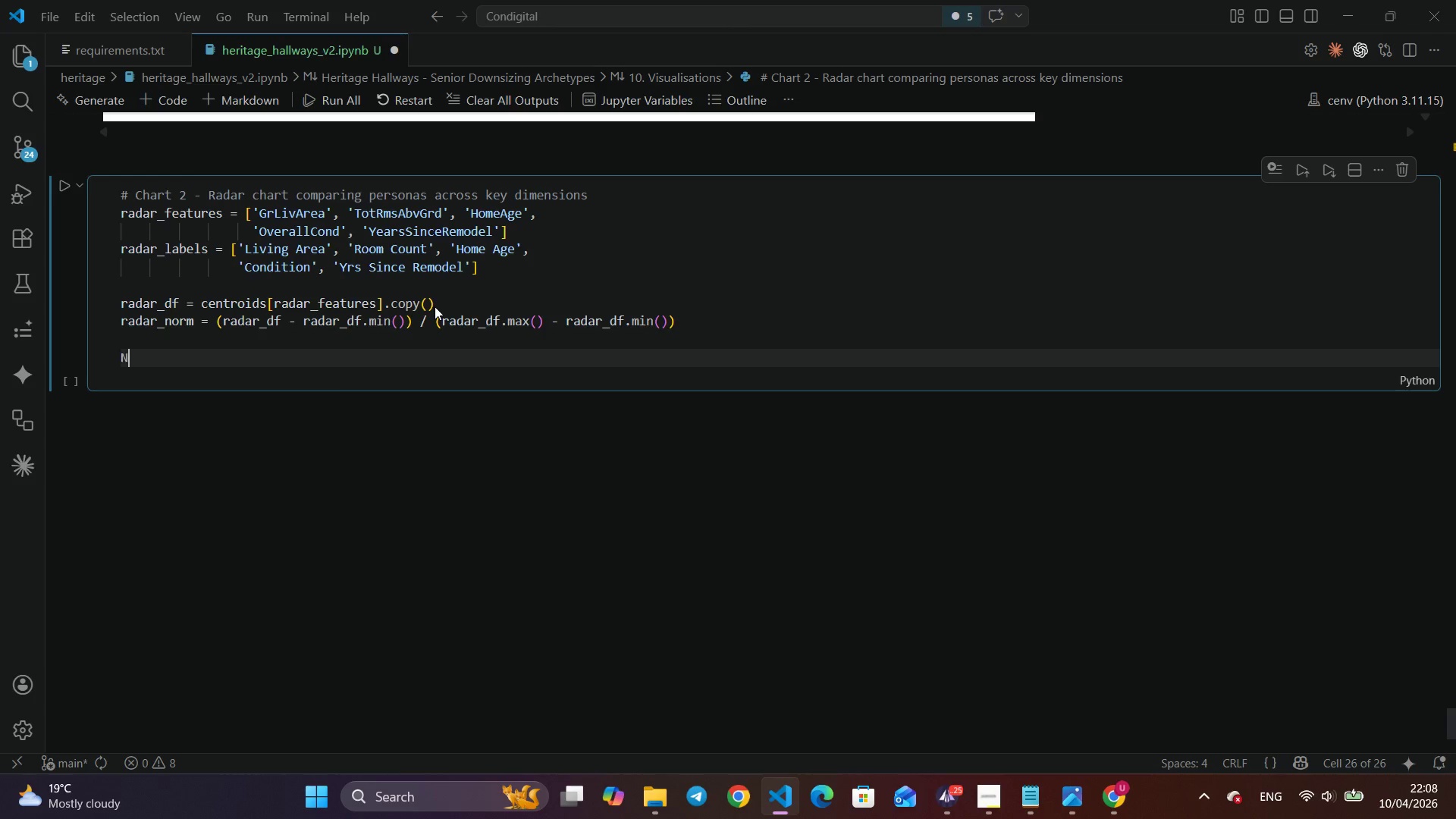 
key(Shift+N)
 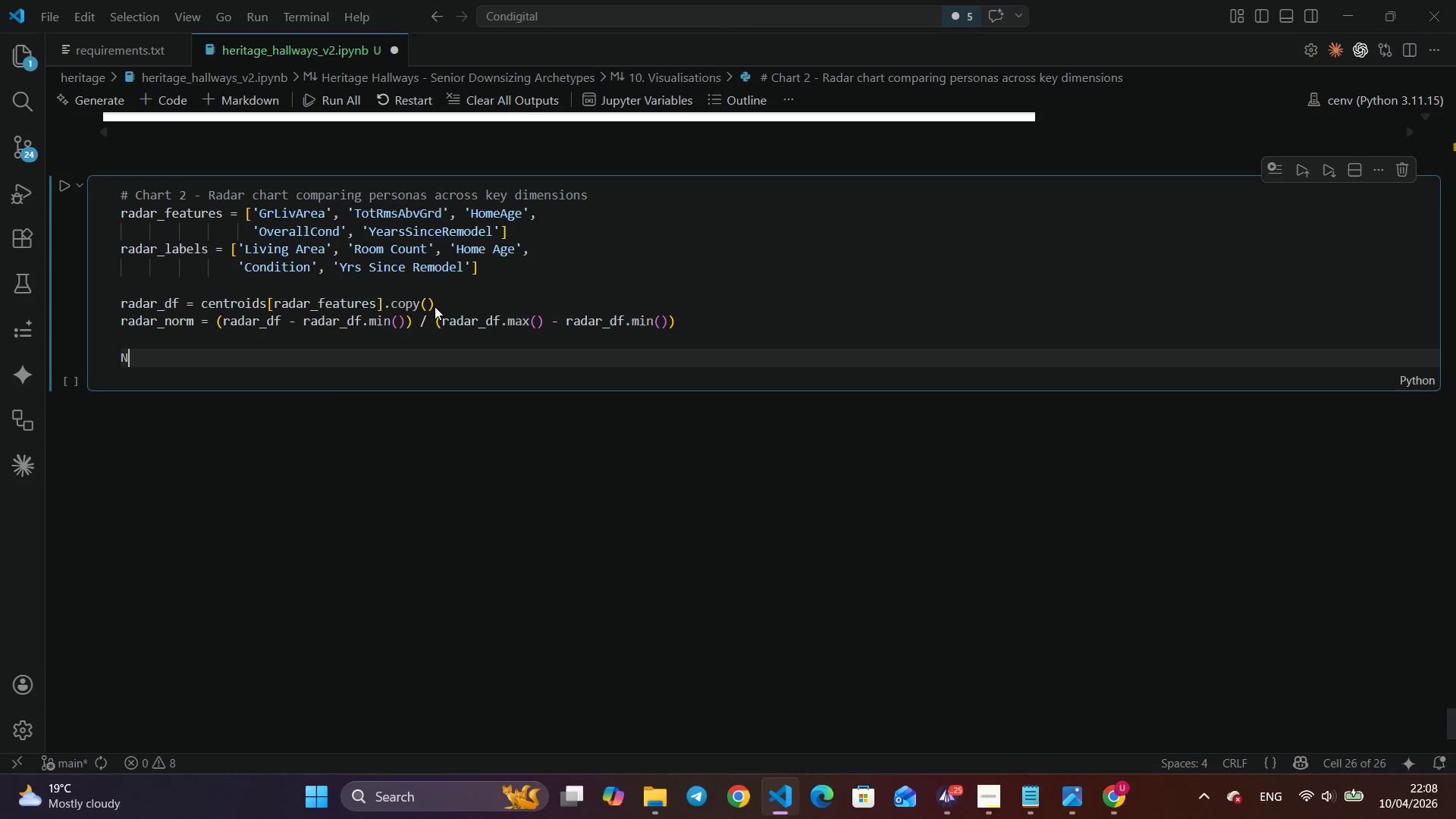 
key(Space)
 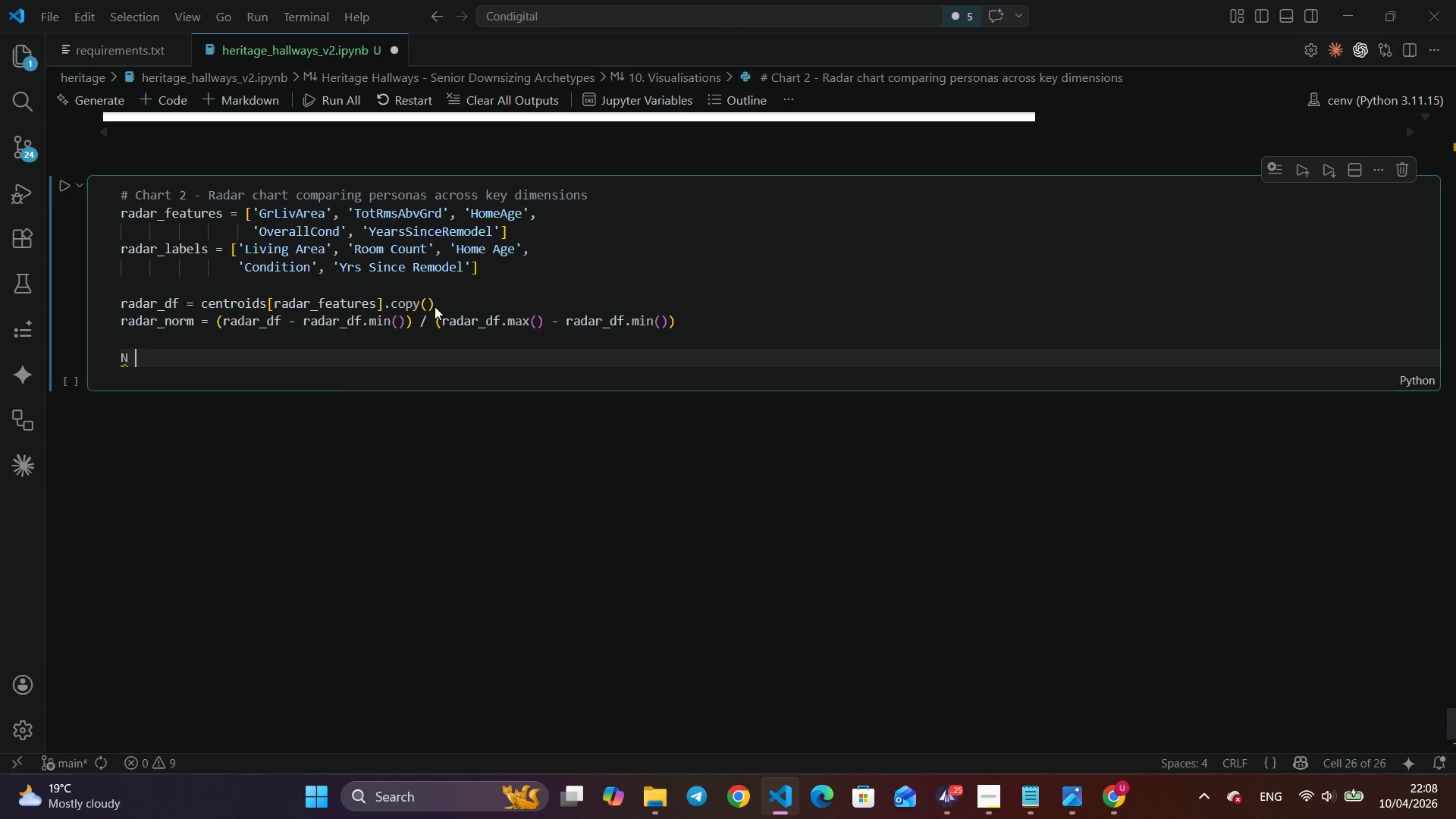 
key(Equal)
 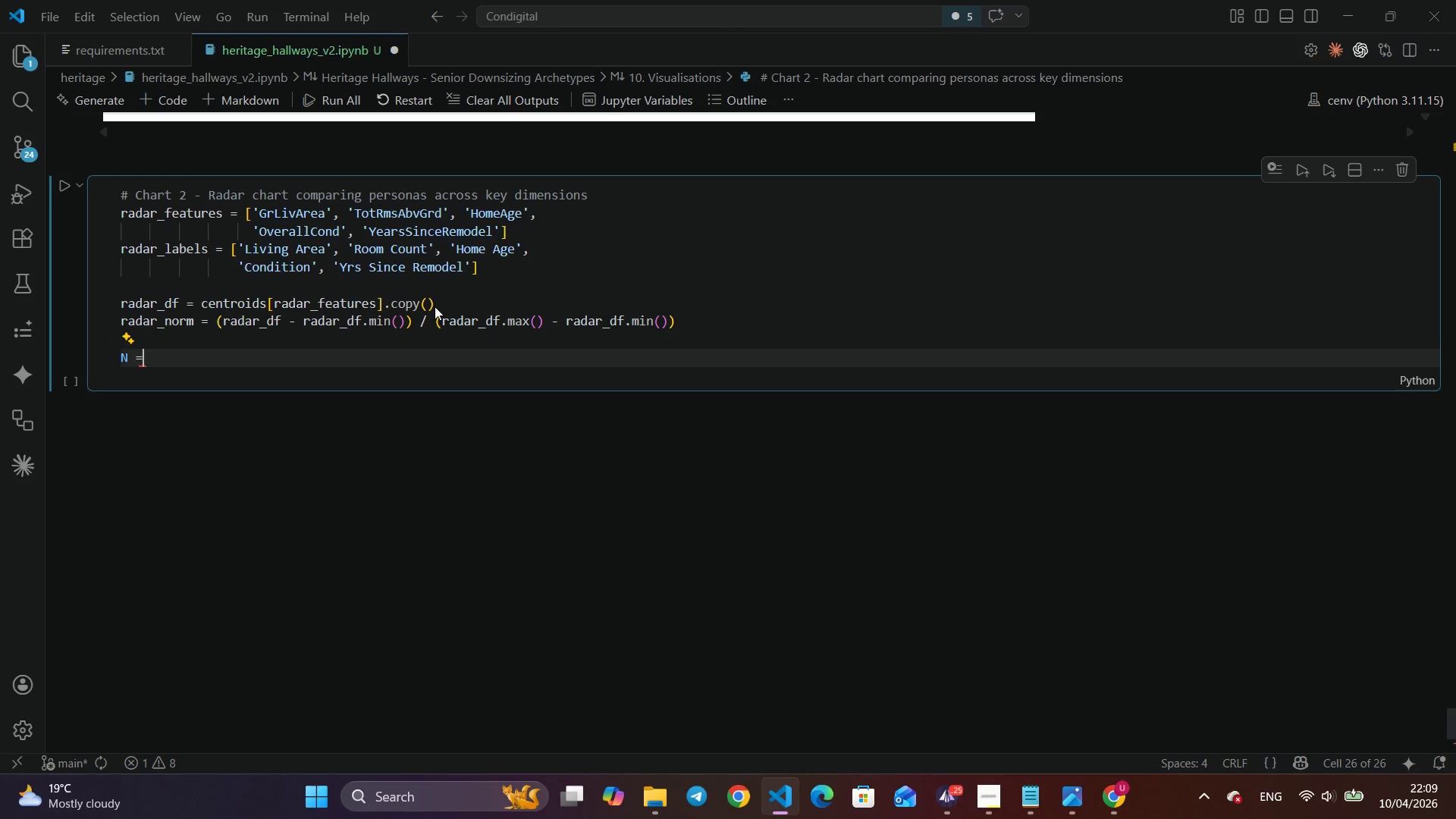 
wait(15.89)
 